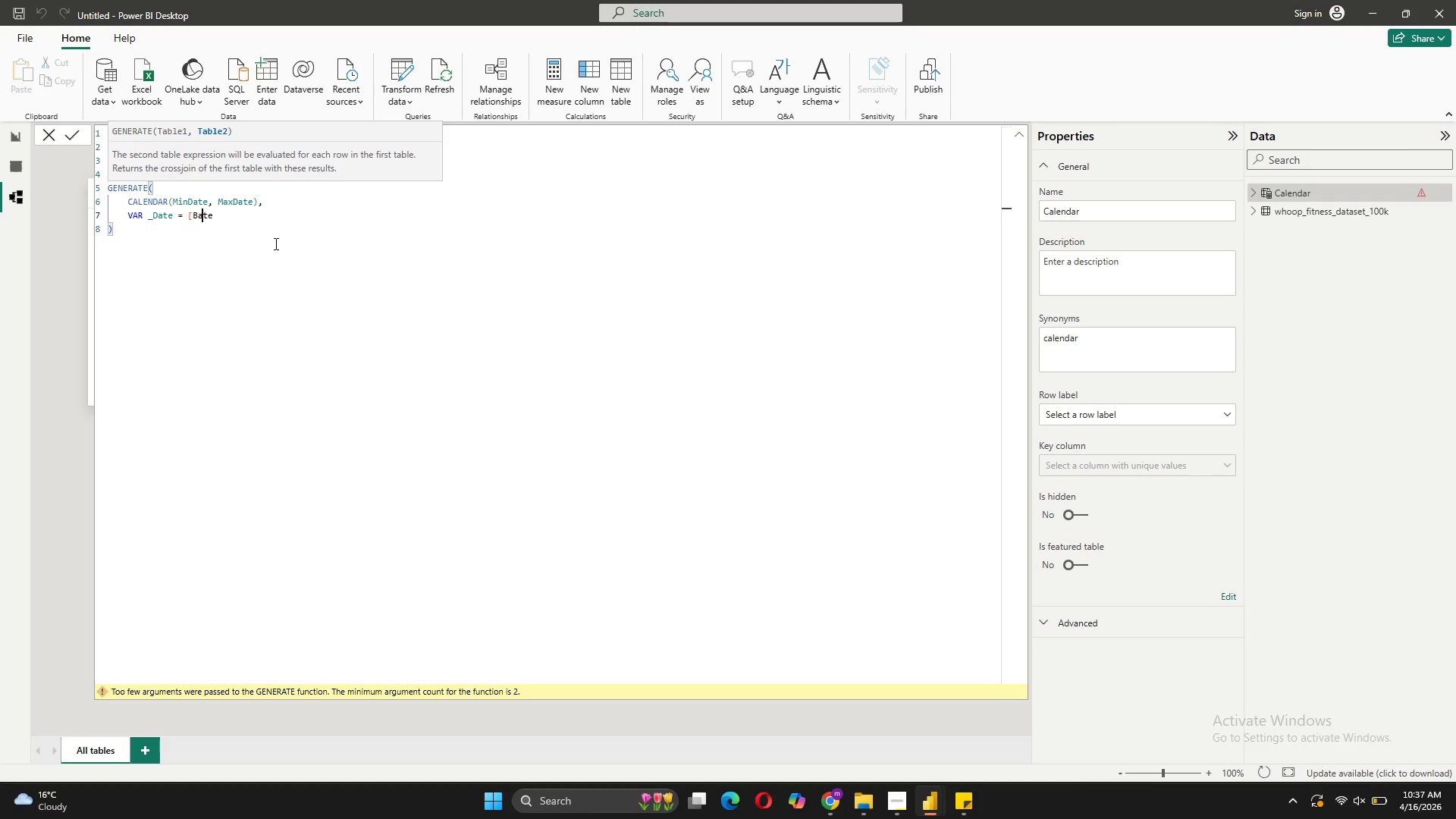 
key(ArrowLeft)
 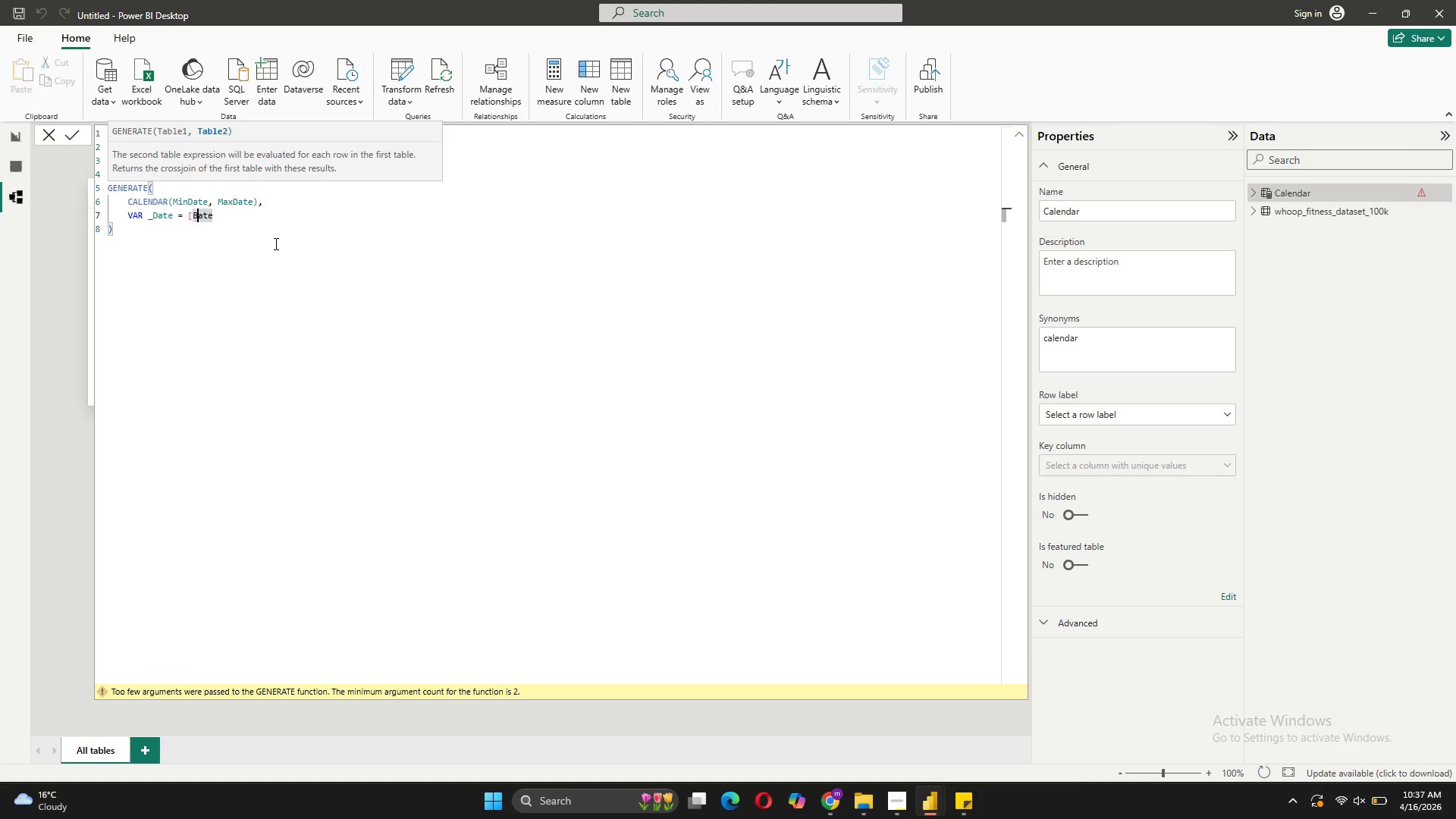 
key(ArrowLeft)
 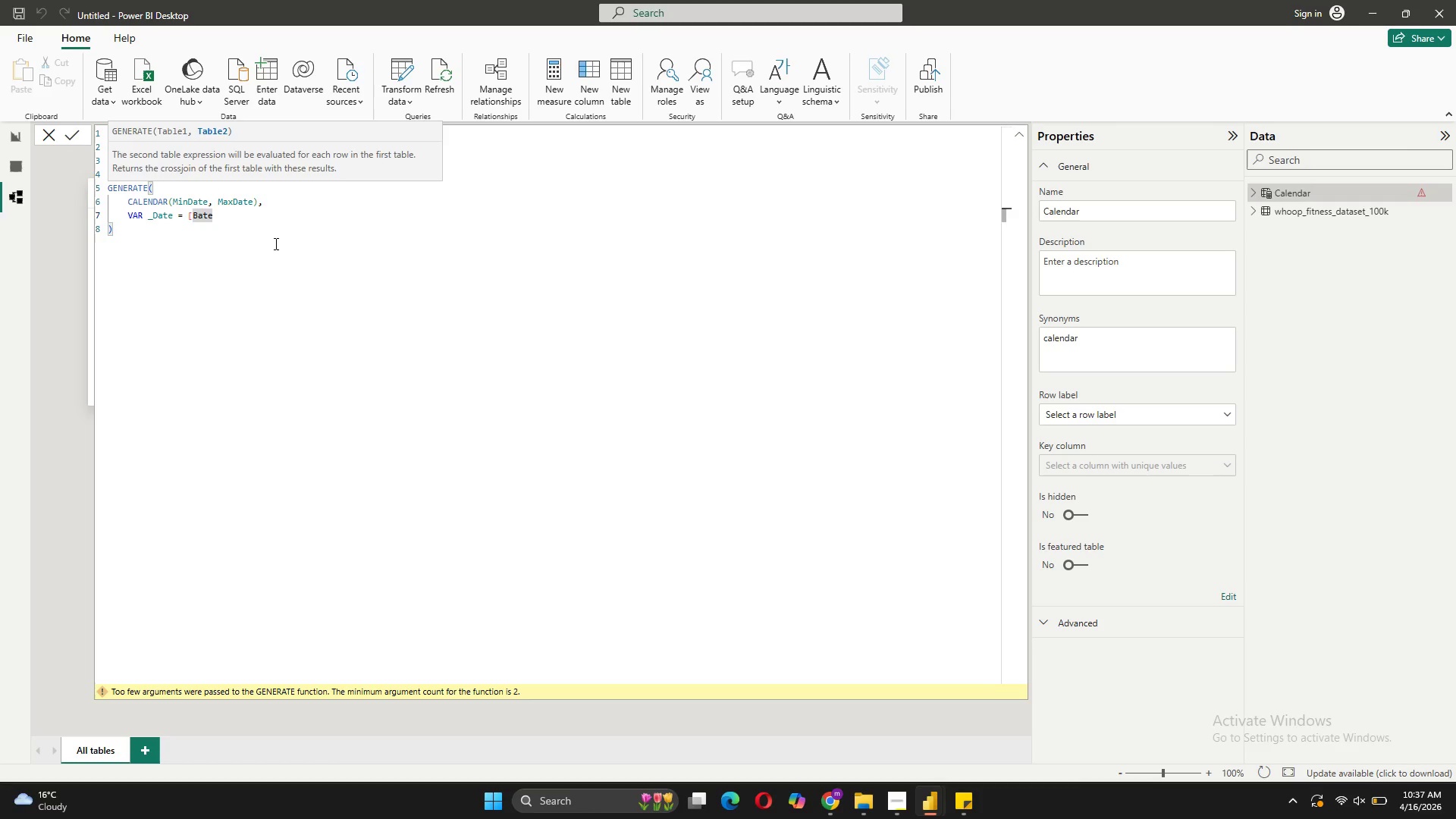 
key(ArrowRight)
 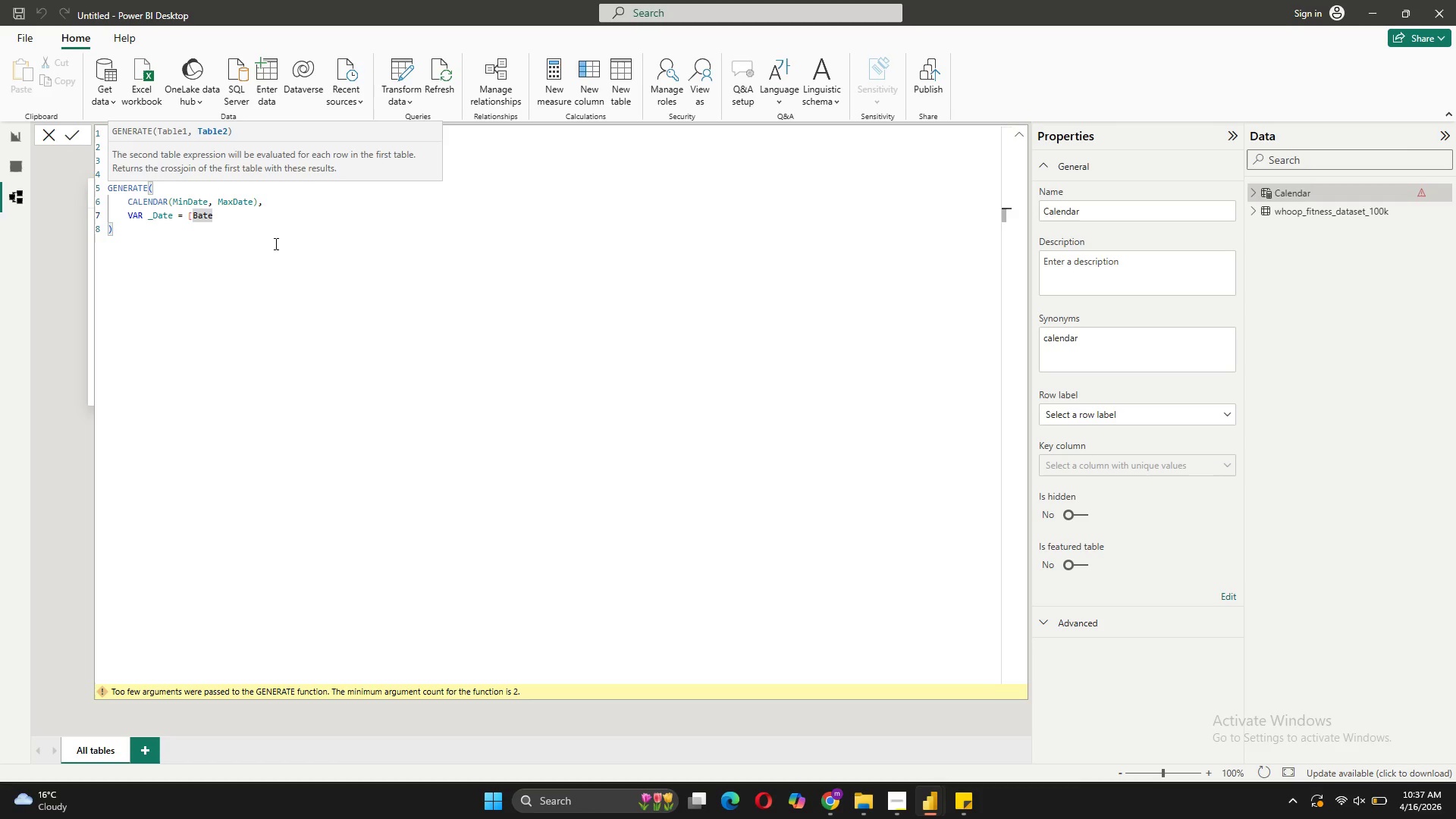 
key(Backspace)
 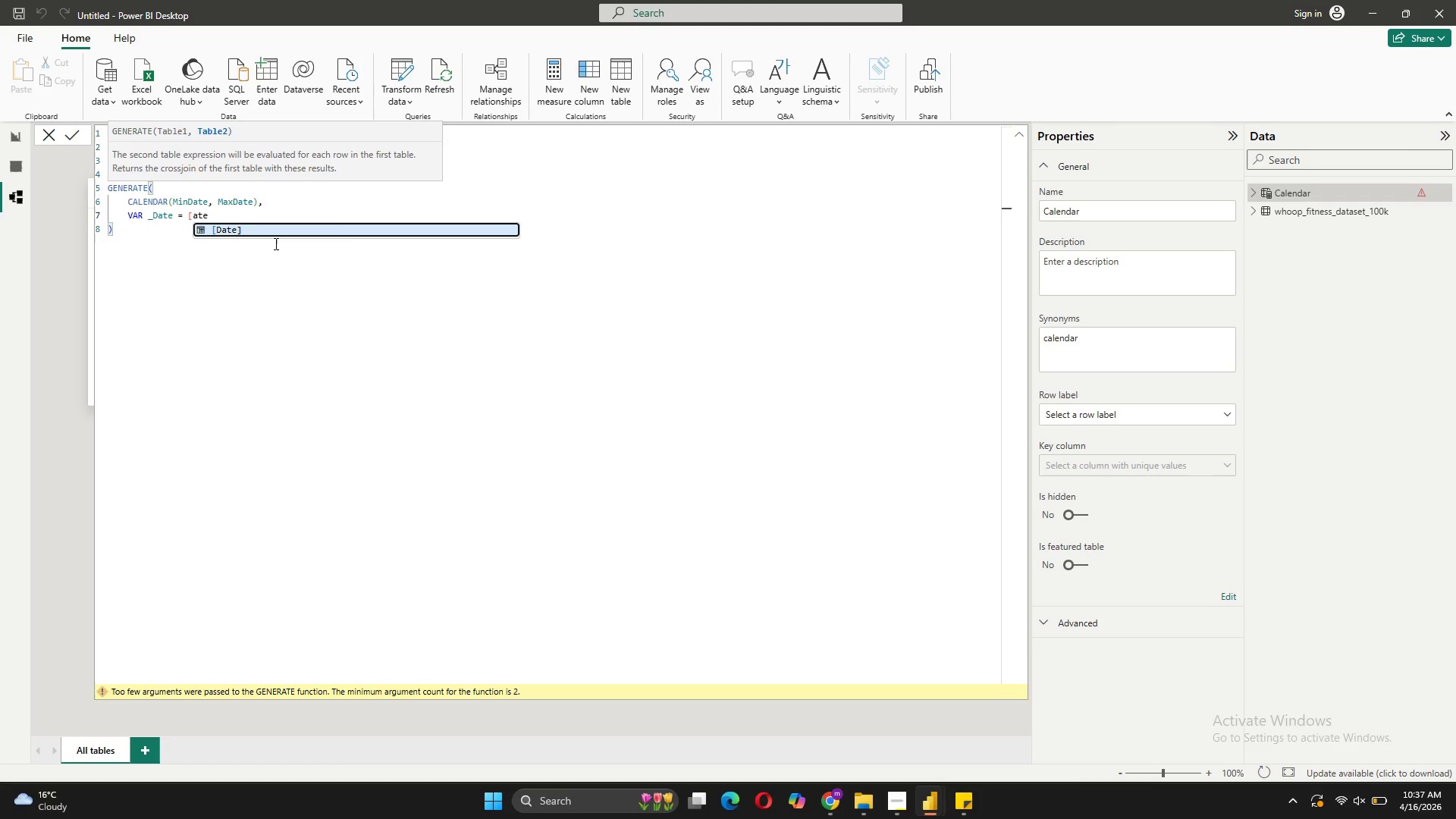 
key(CapsLock)
 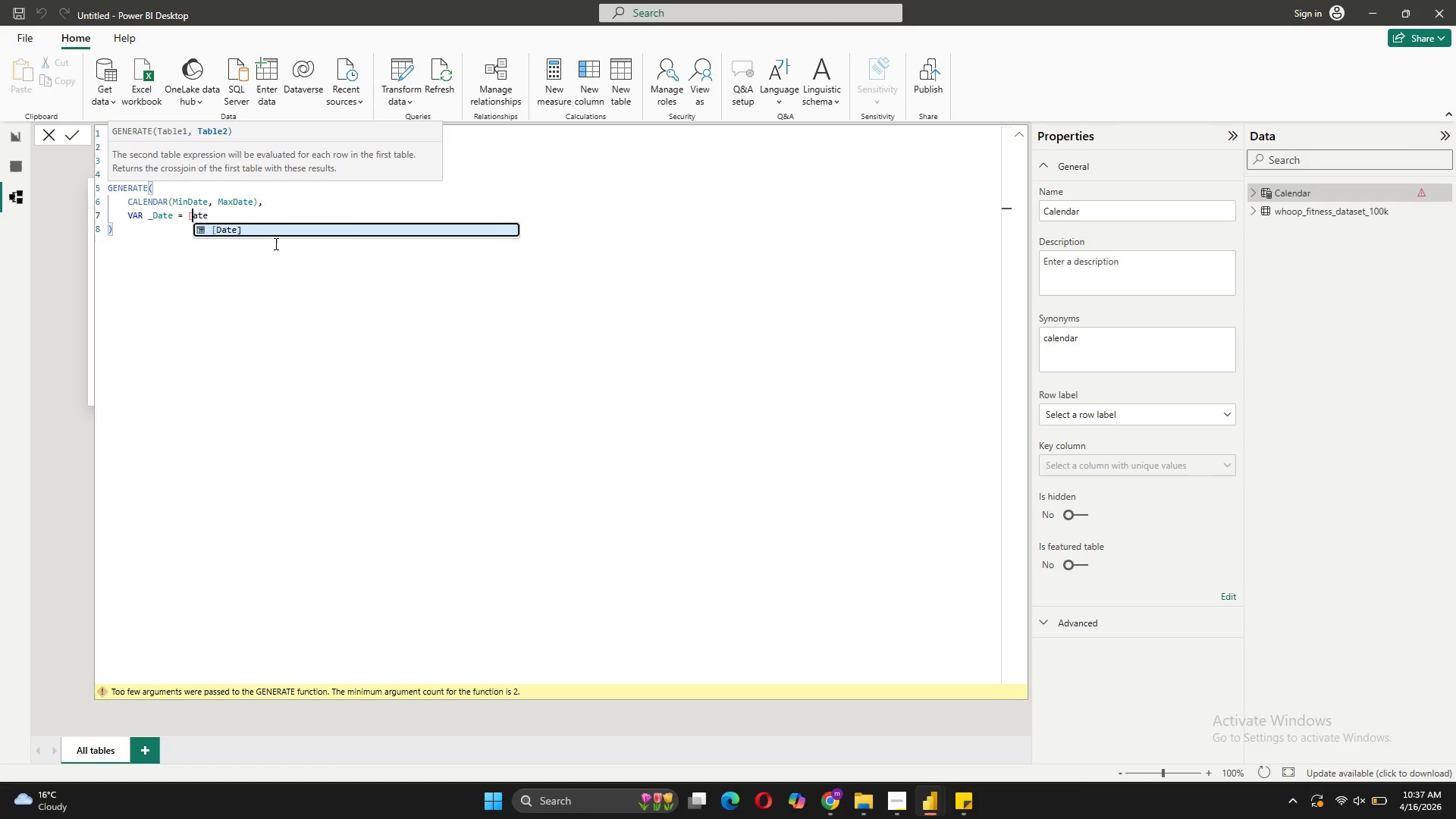 
key(D)
 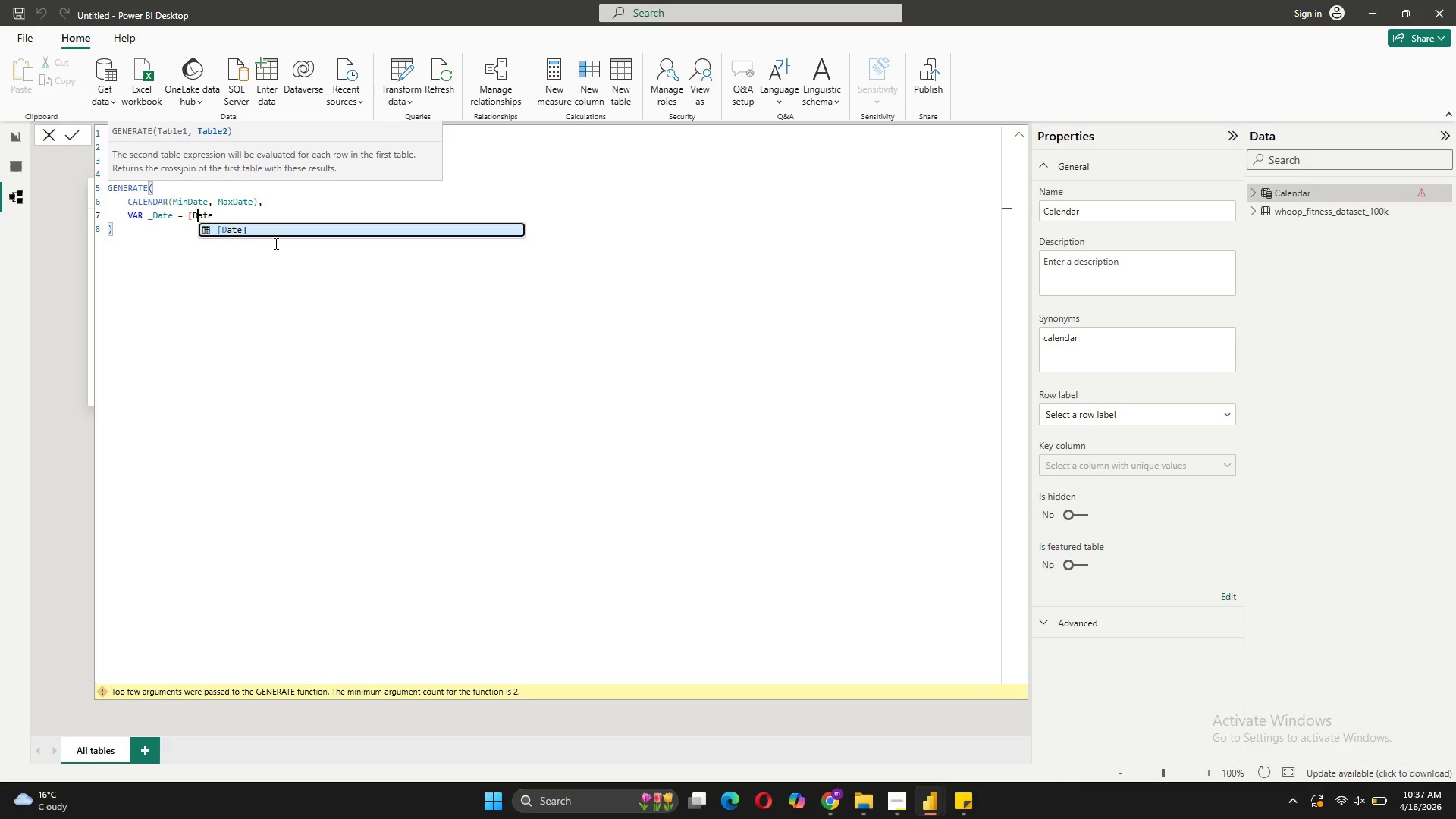 
key(CapsLock)
 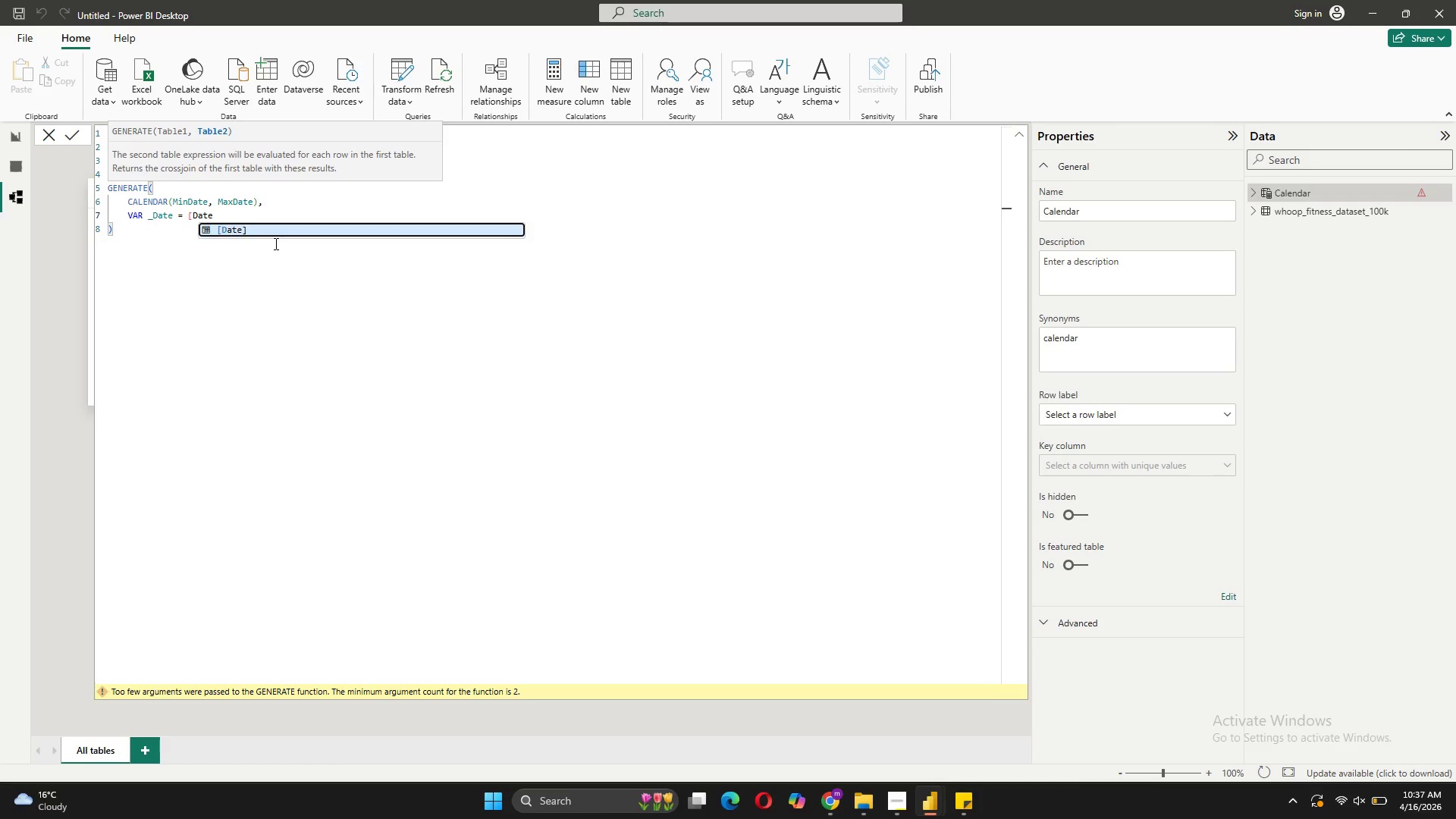 
key(ArrowRight)
 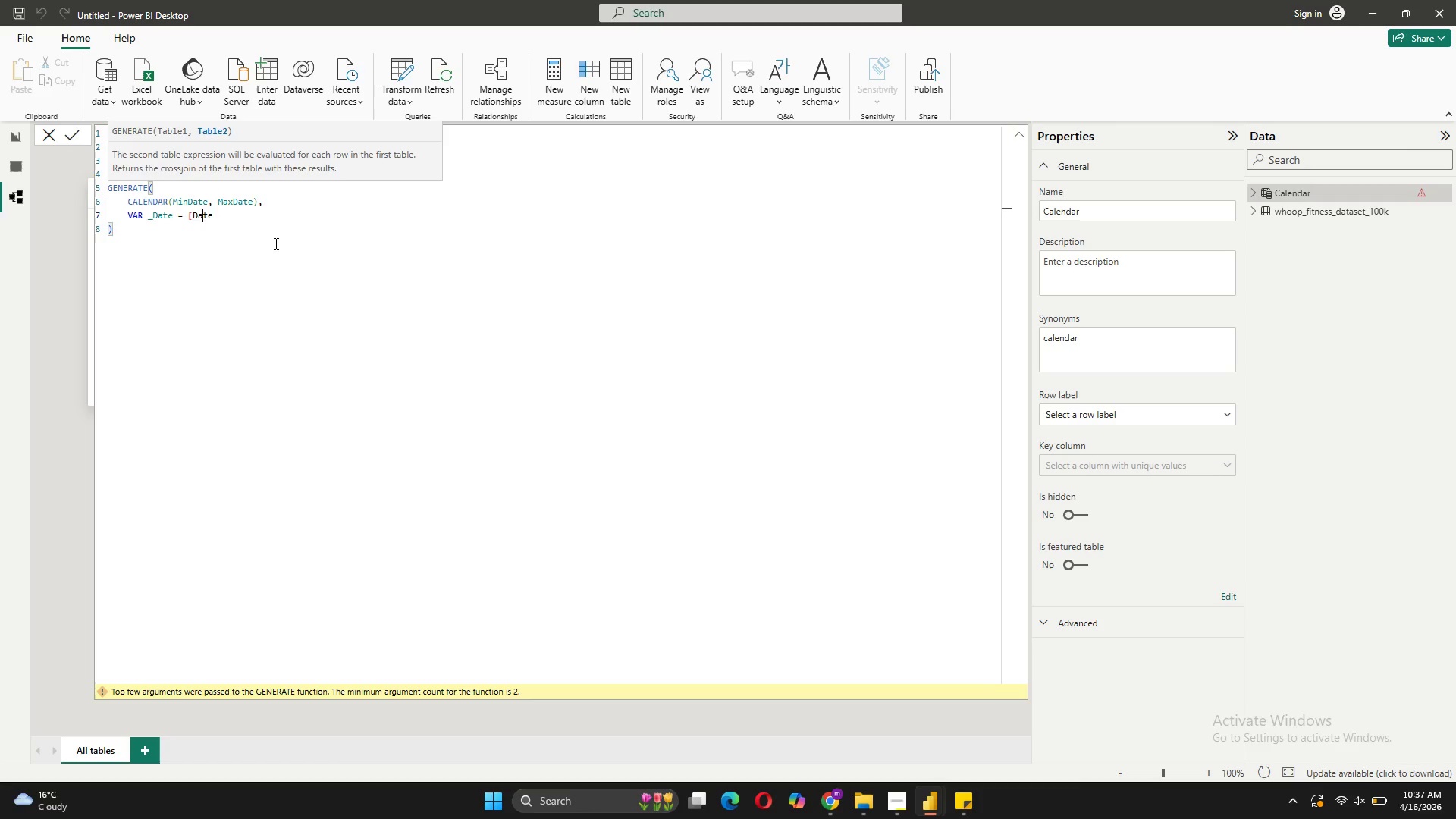 
key(ArrowRight)
 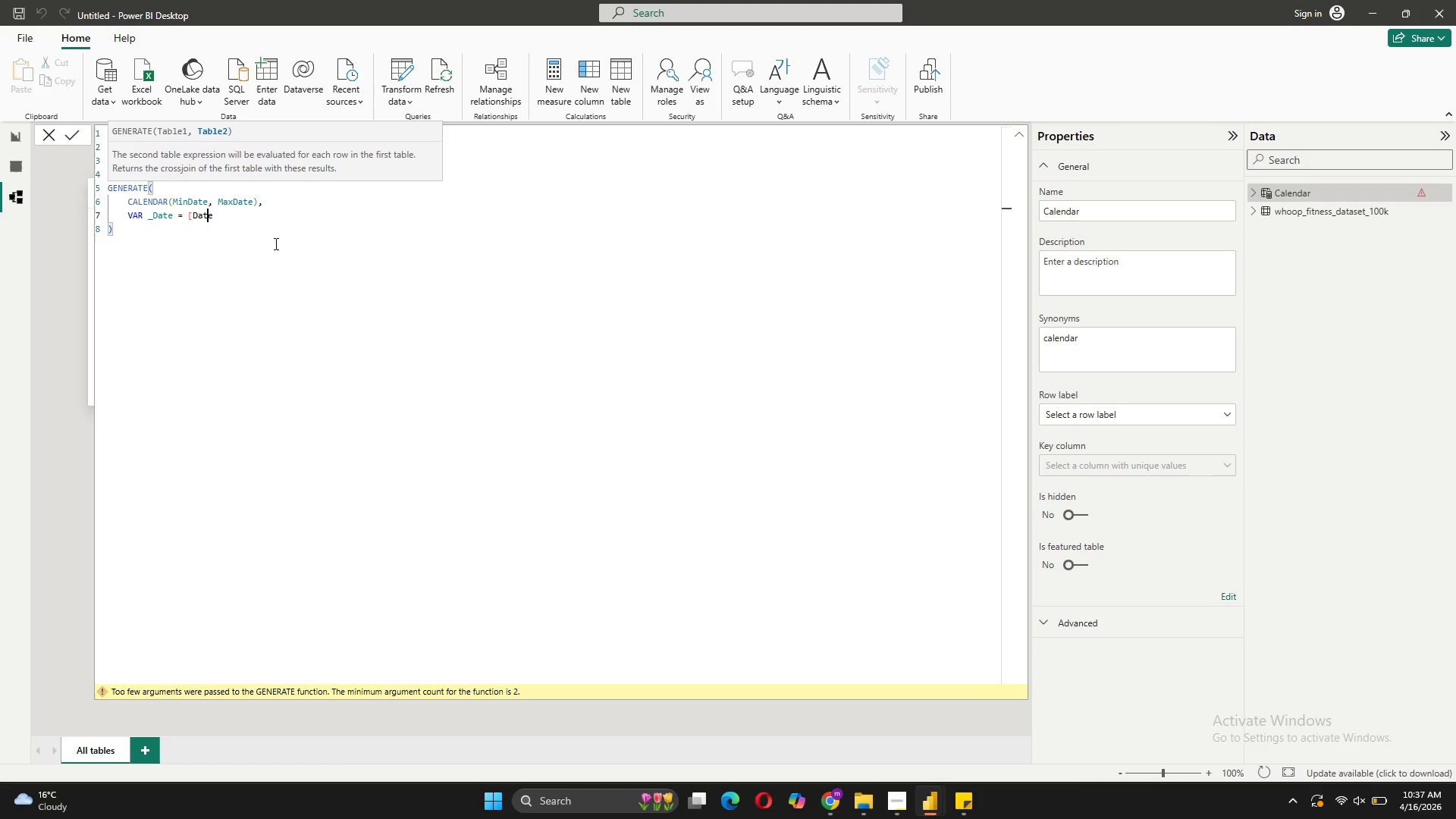 
key(ArrowRight)
 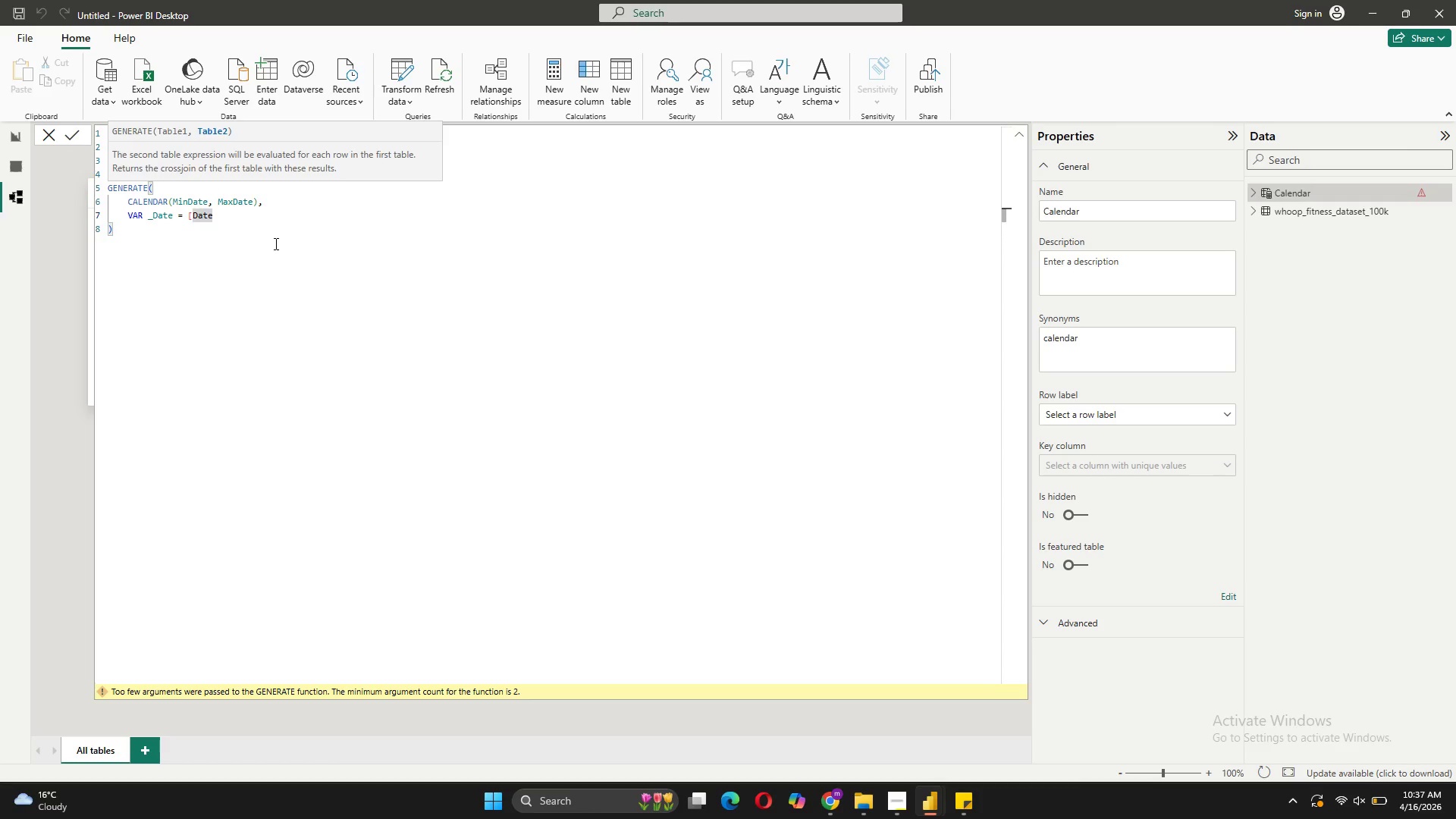 
key(BracketRight)
 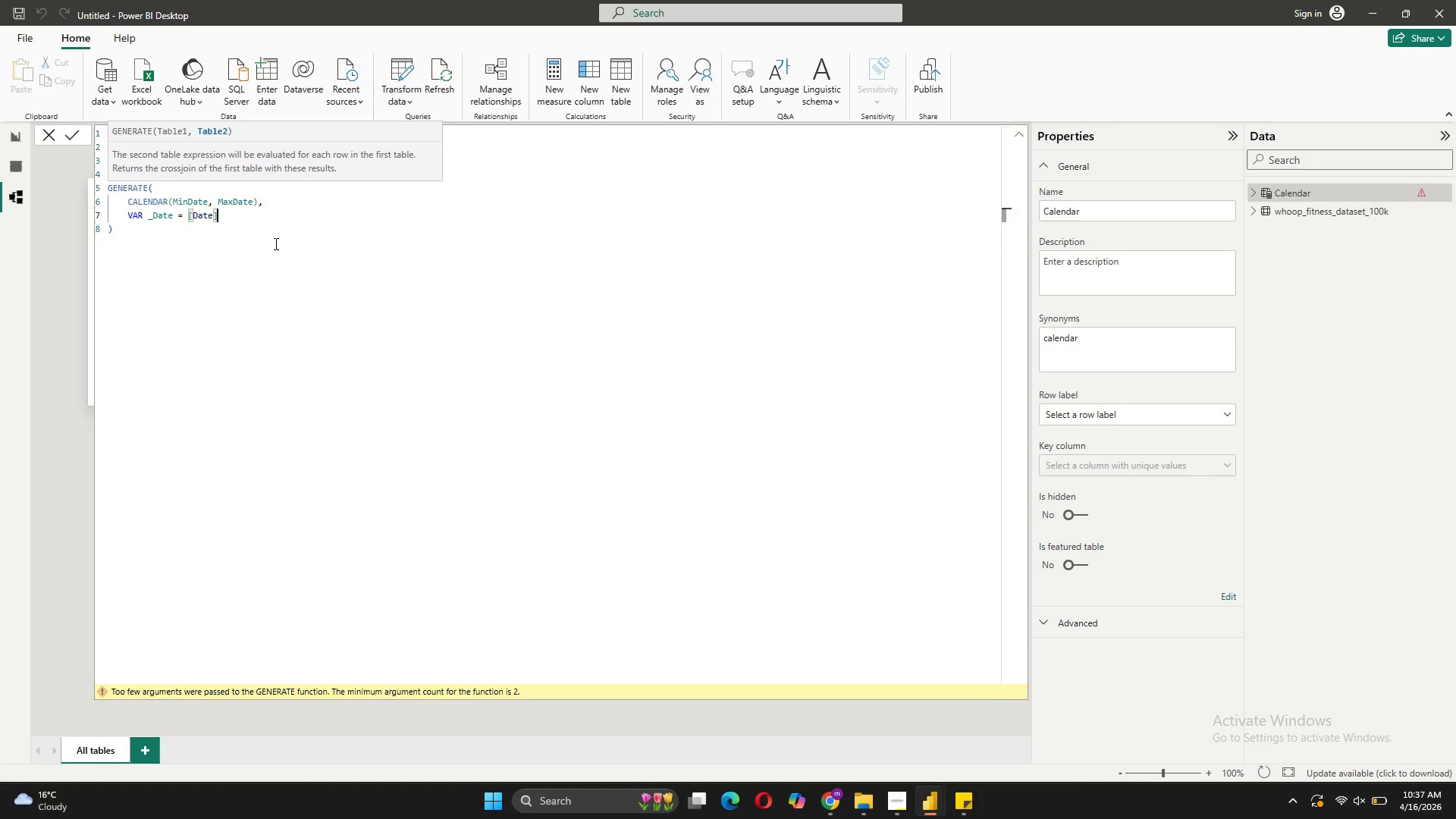 
key(Shift+Enter)
 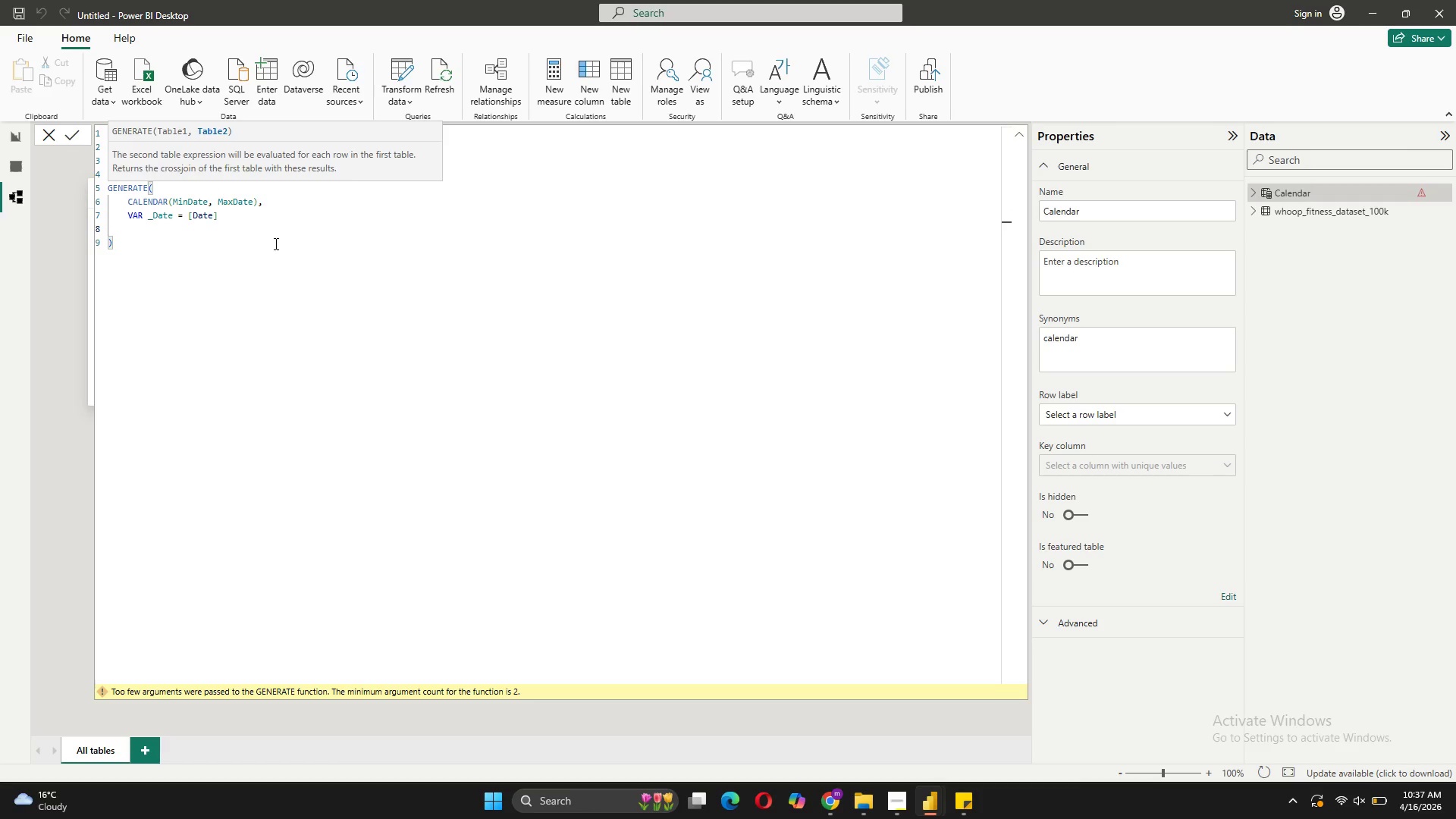 
type(RETURN ROW())
 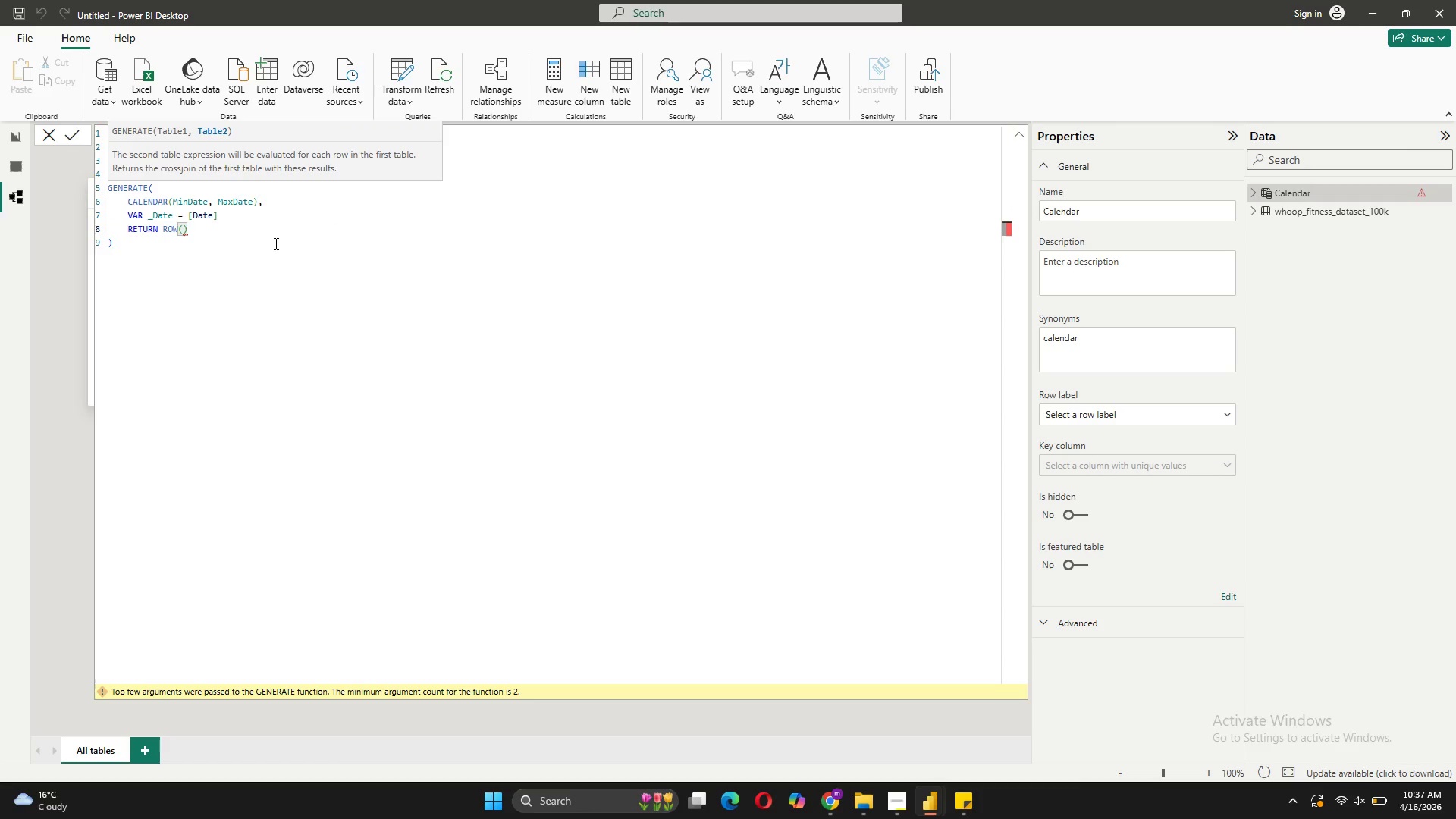 
key(ArrowLeft)
 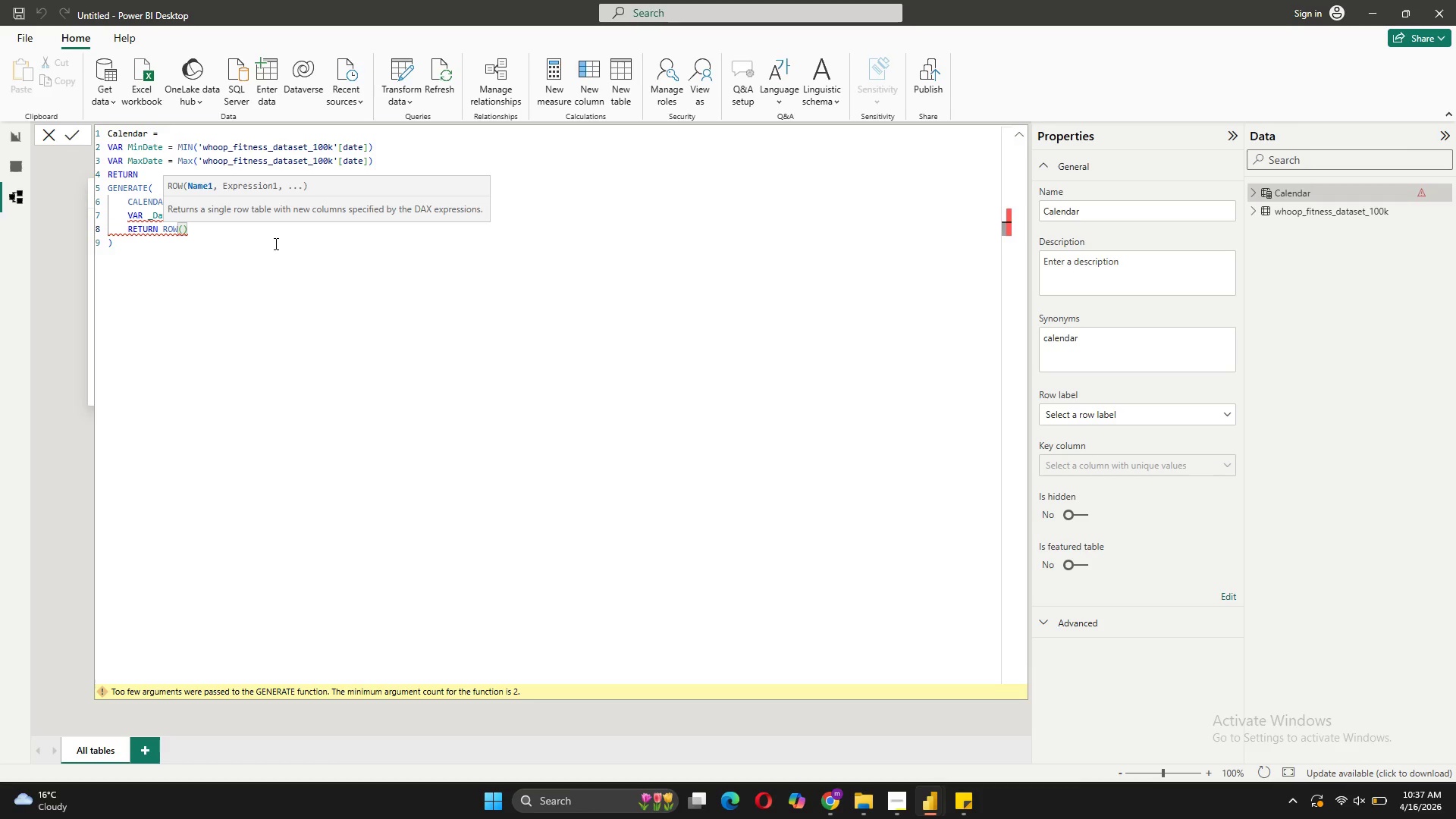 
key(Shift+ShiftRight)
 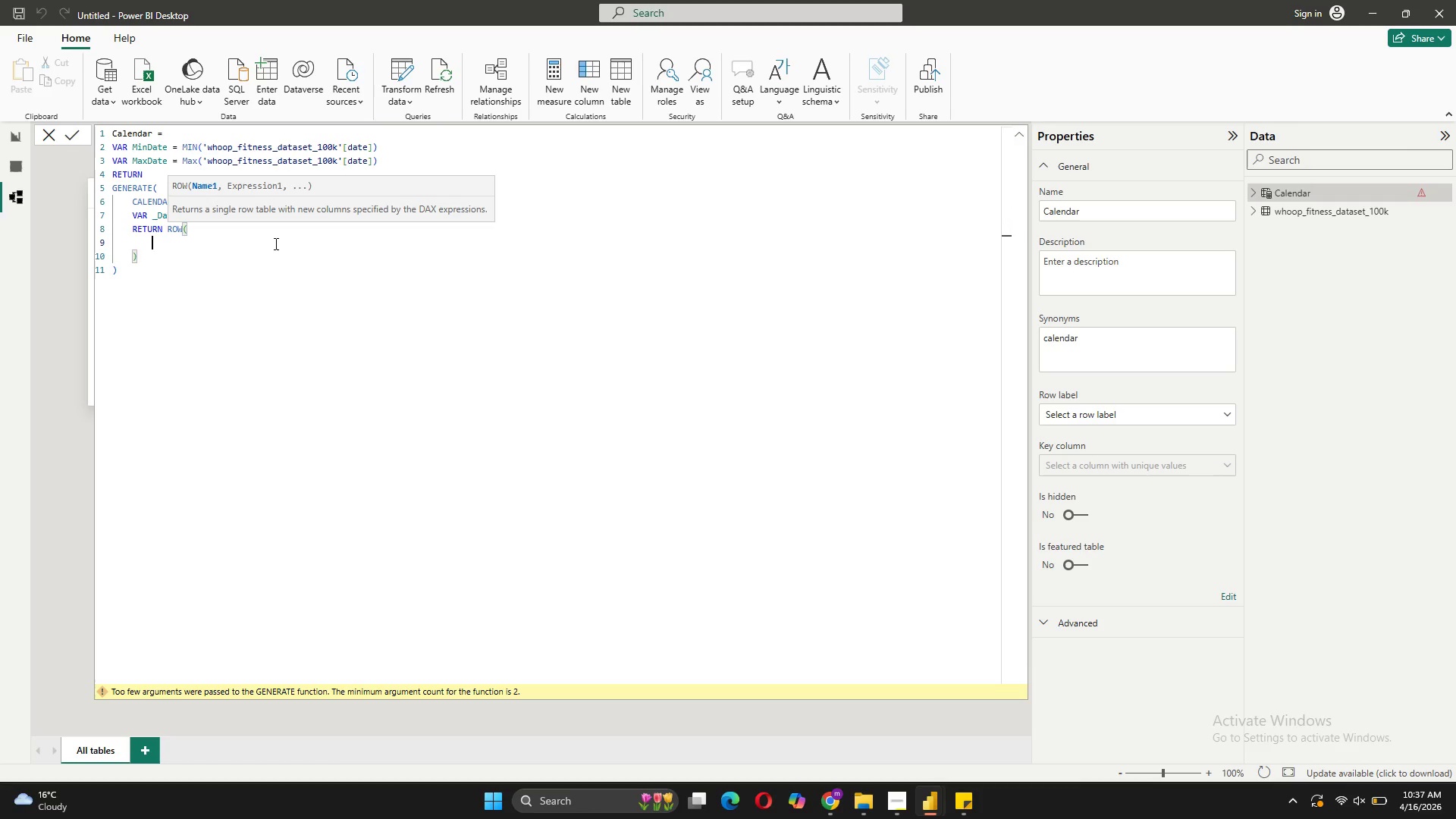 
key(Shift+Enter)
 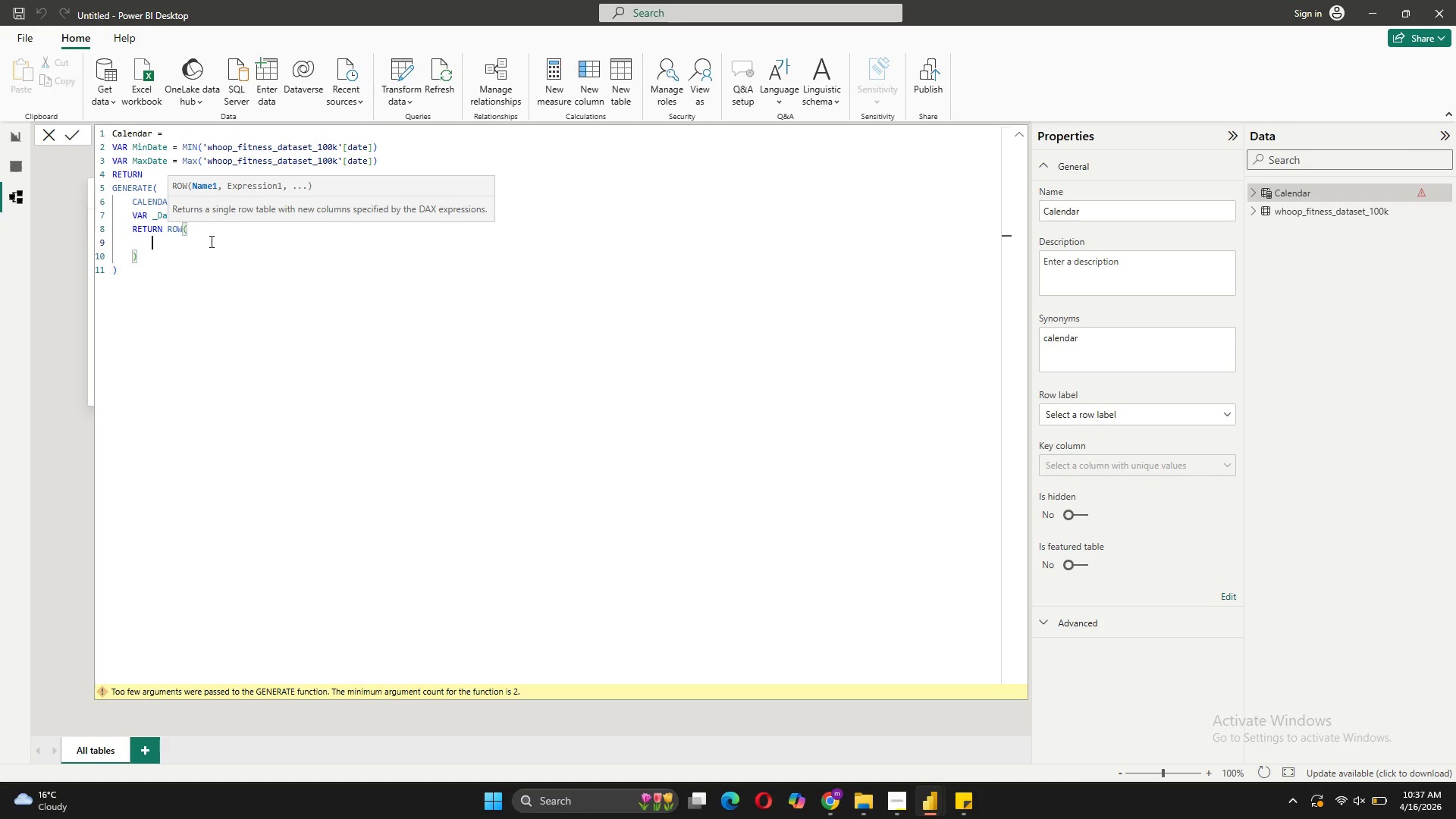 
left_click([210, 241])
 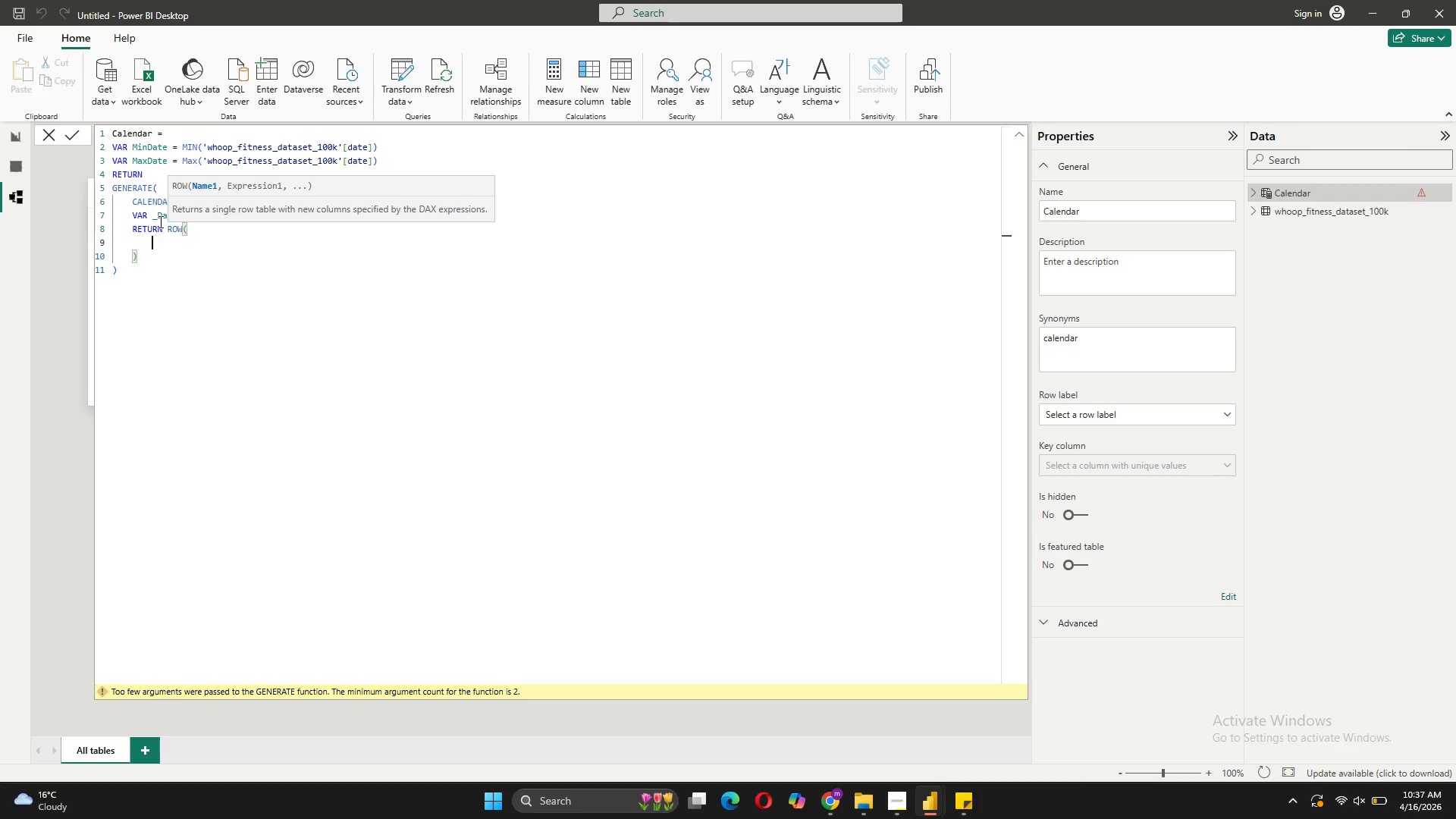 
left_click([159, 221])
 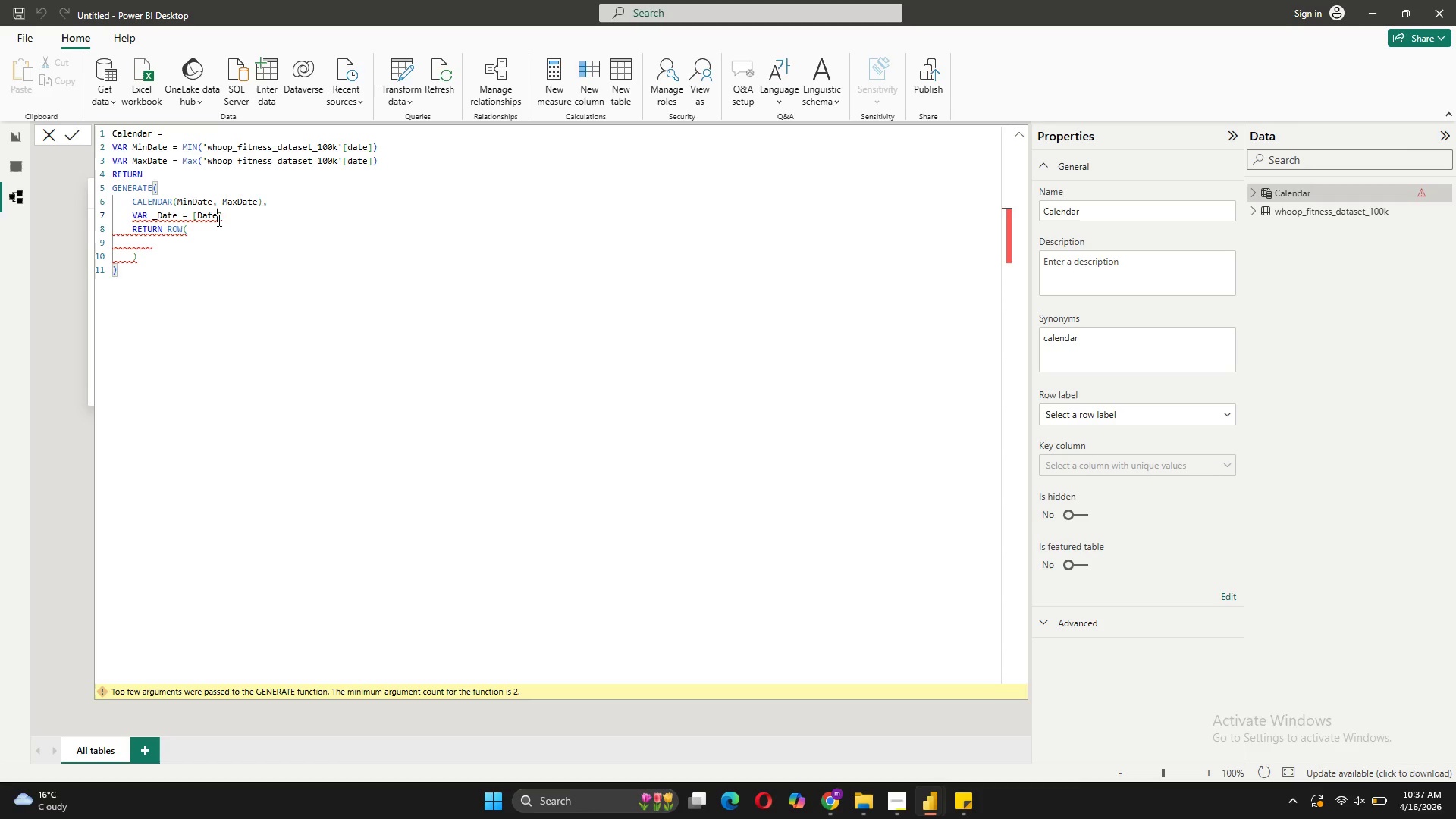 
double_click([218, 220])
 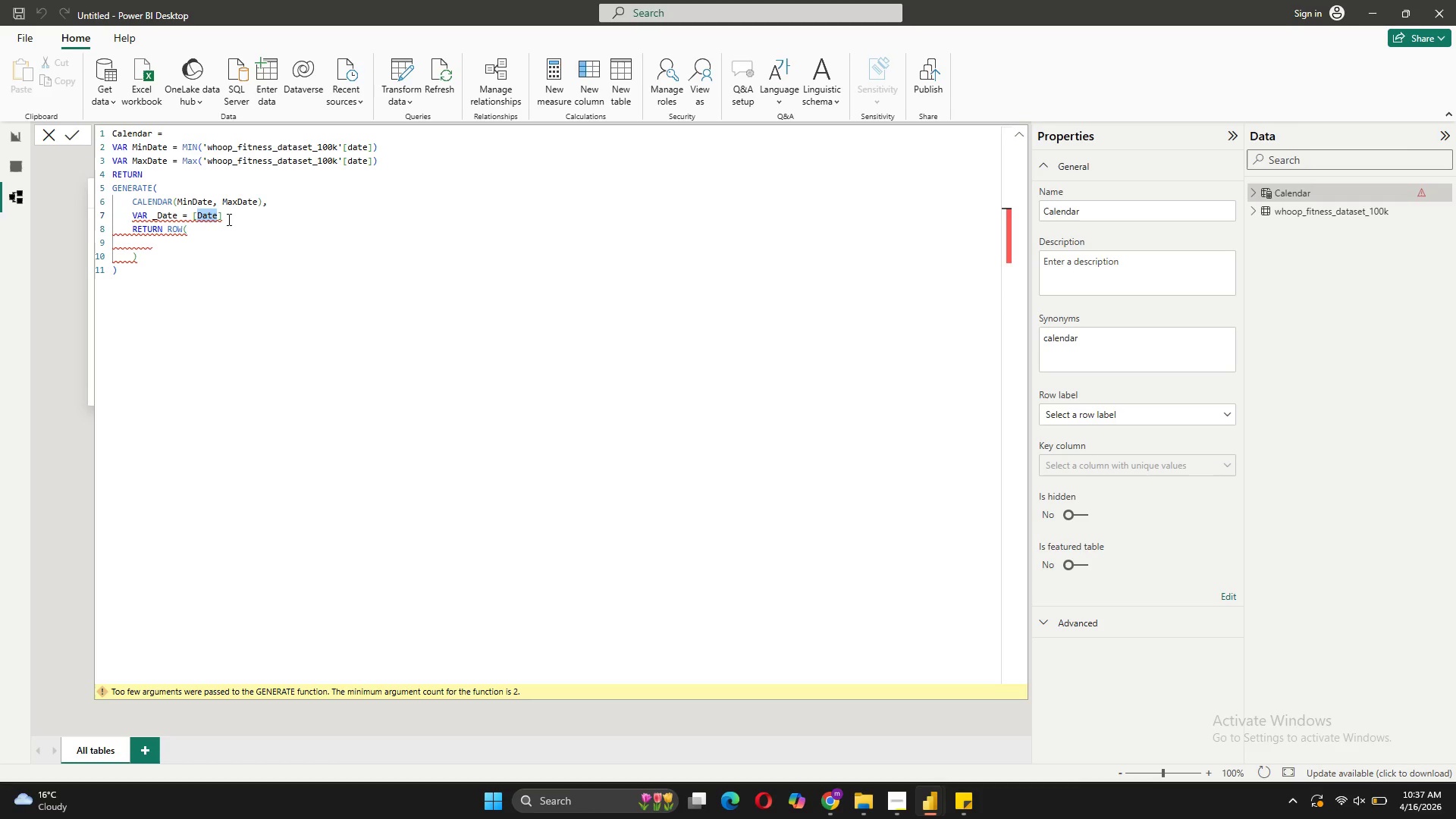 
left_click([228, 219])
 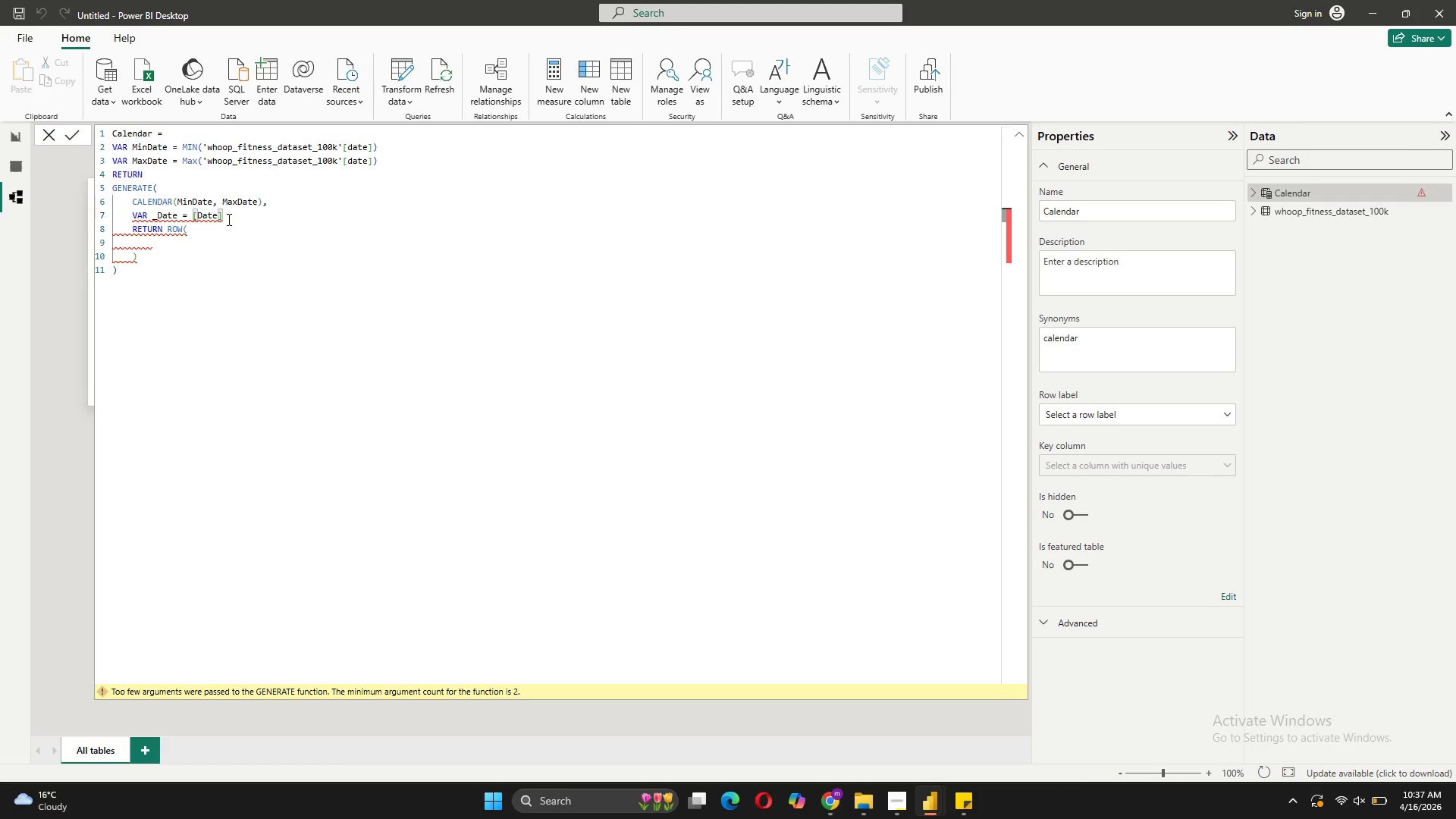 
key(Comma)
 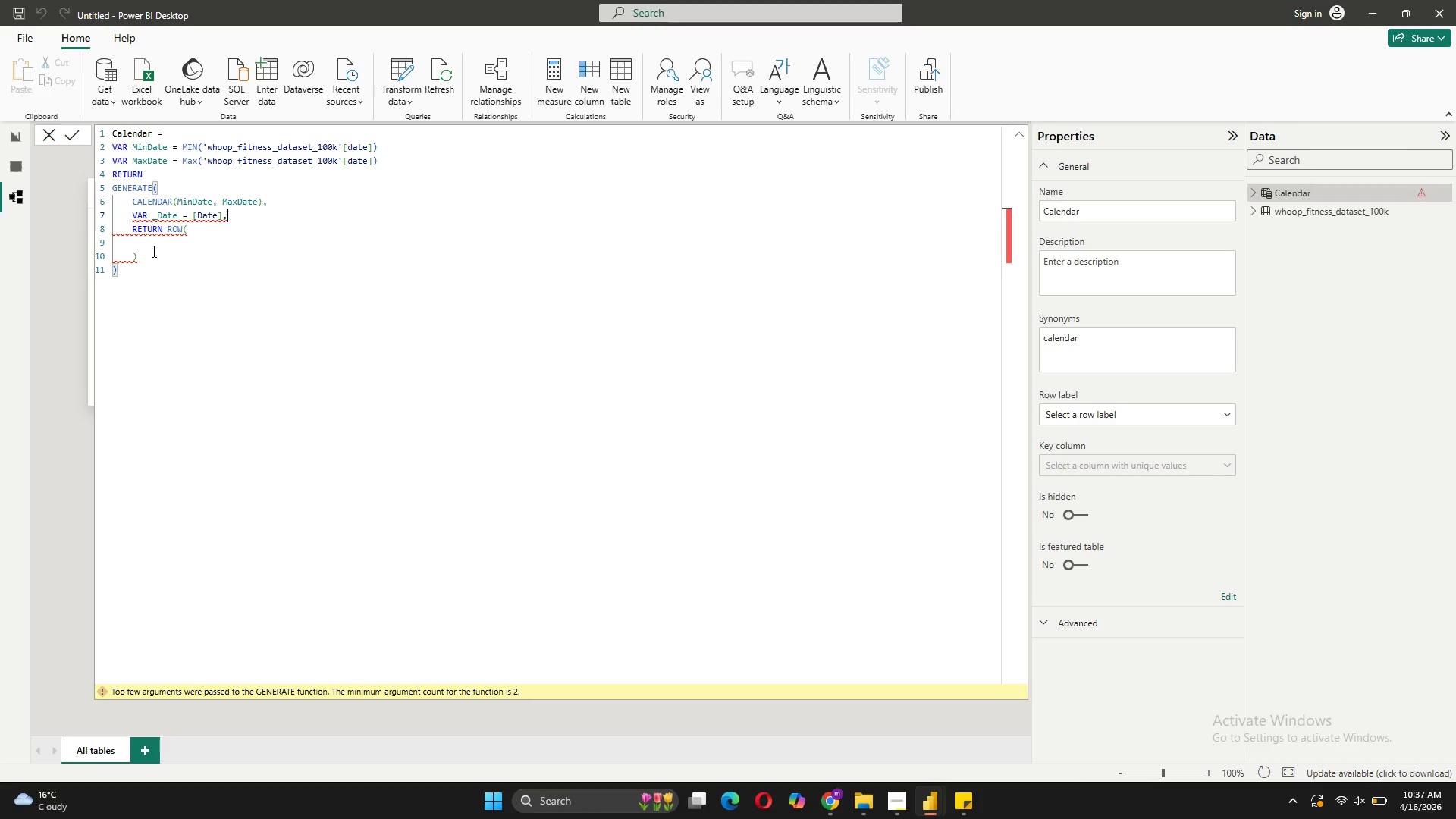 
left_click([162, 243])
 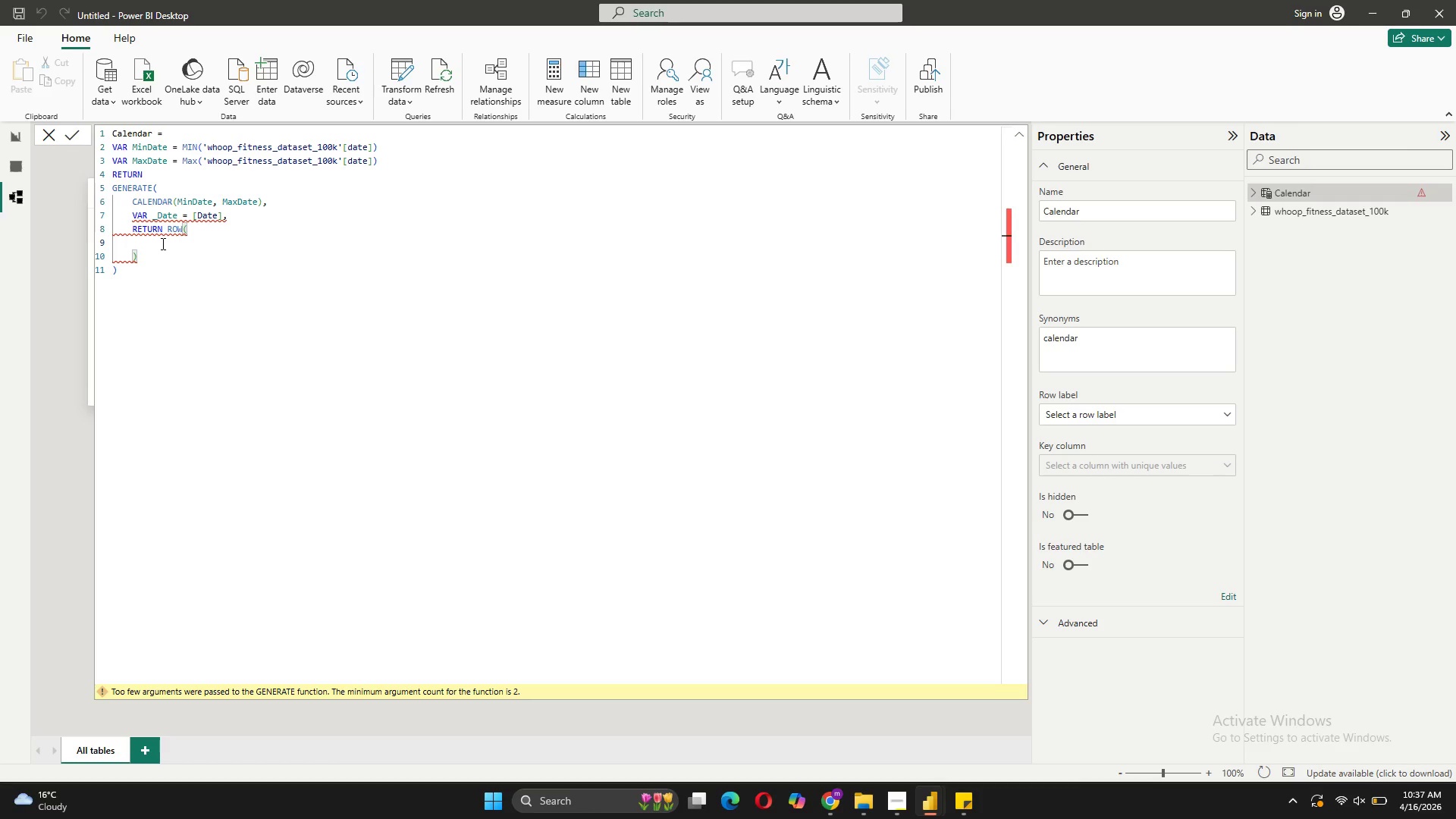 
wait(8.8)
 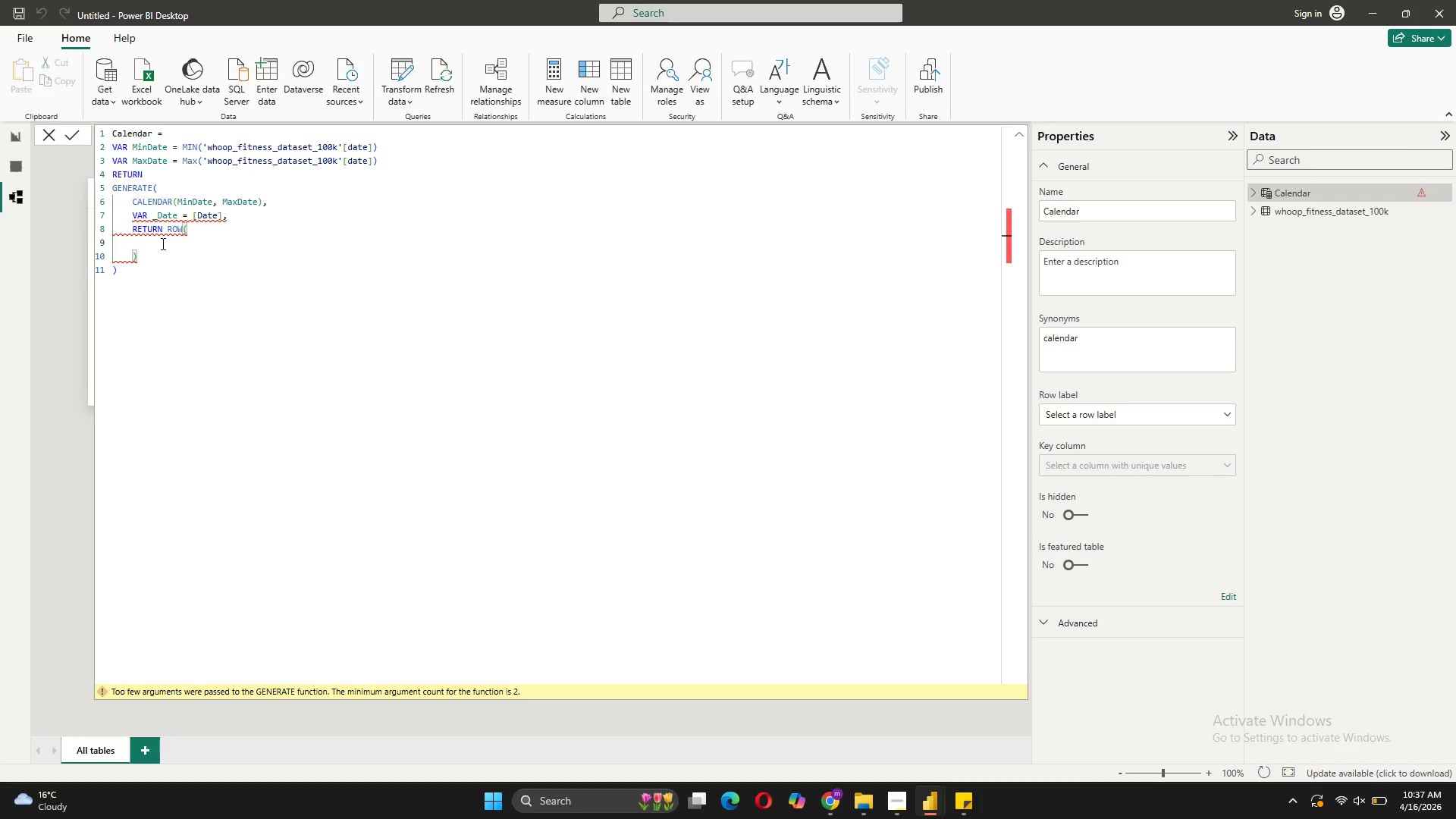 
left_click([250, 215])
 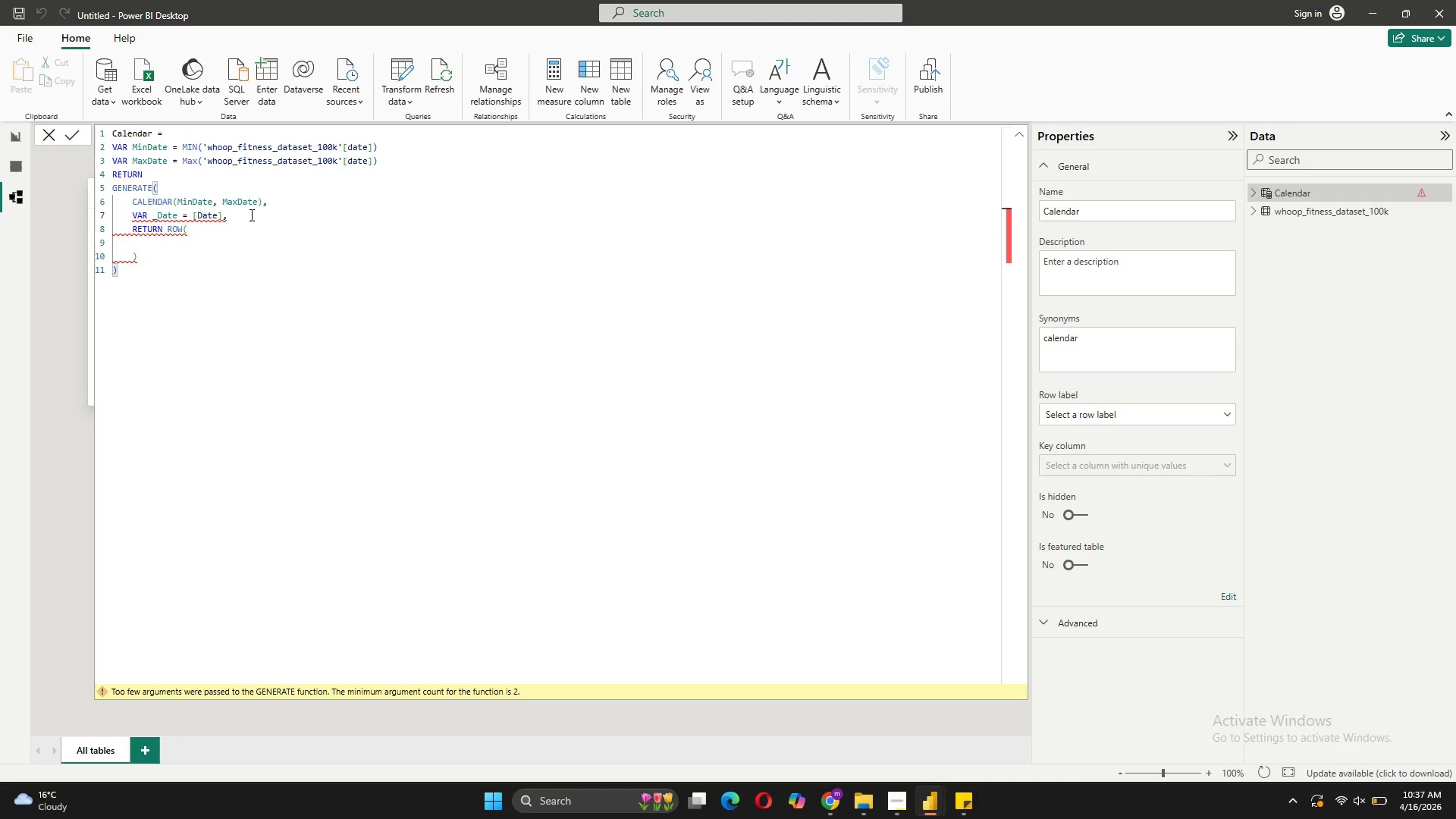 
key(Backspace)
 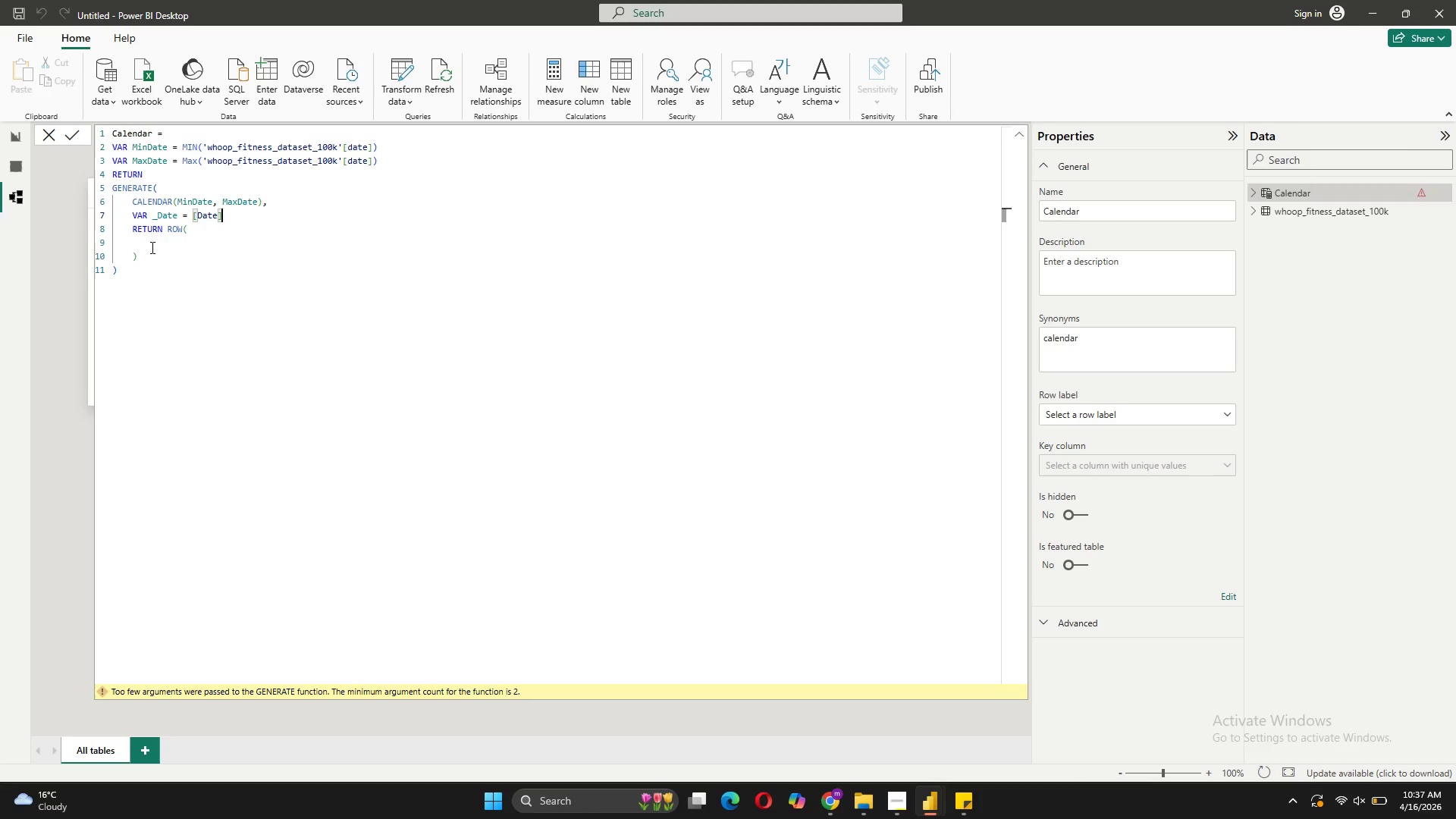 
left_click([151, 247])
 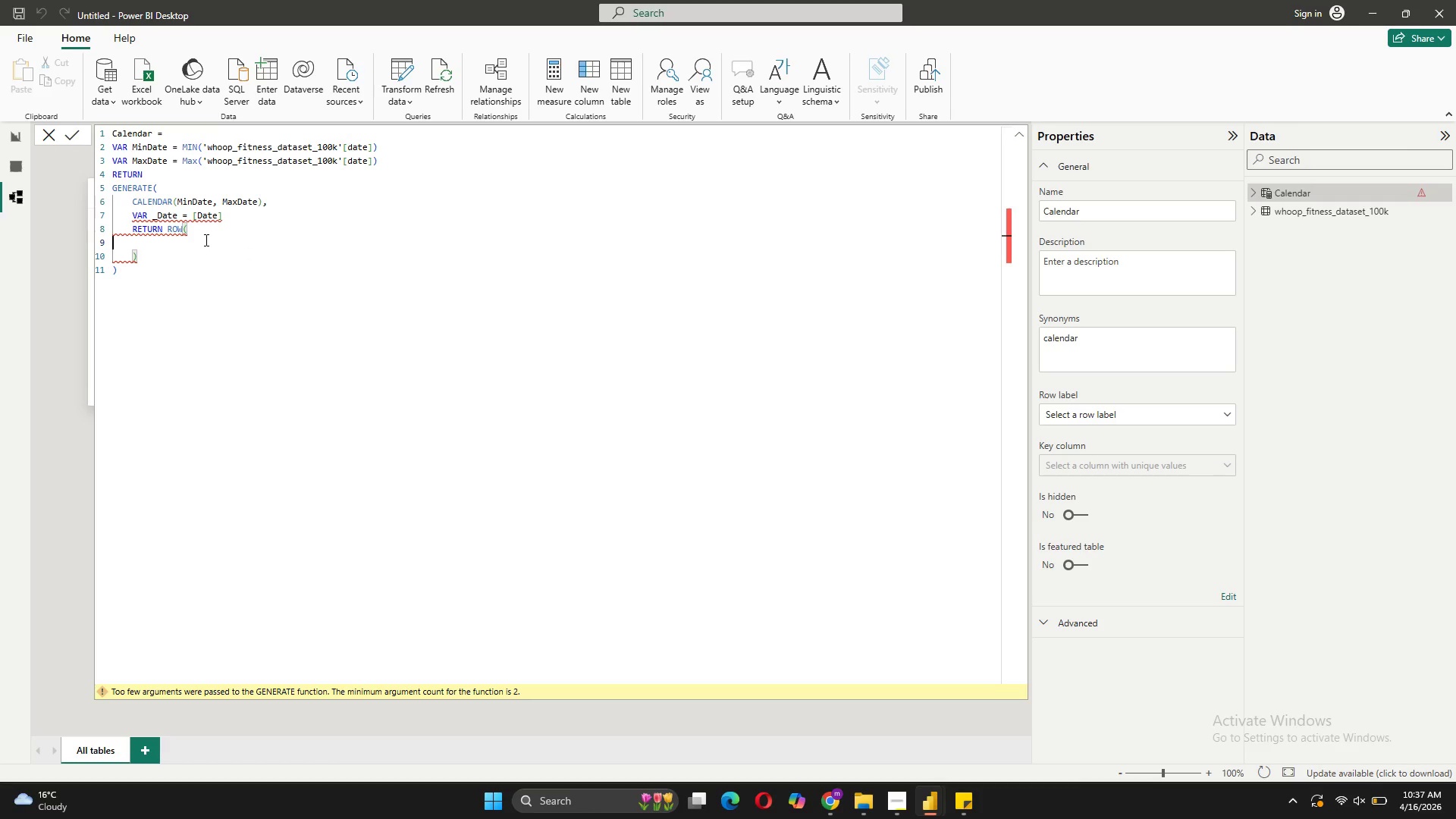 
wait(10.2)
 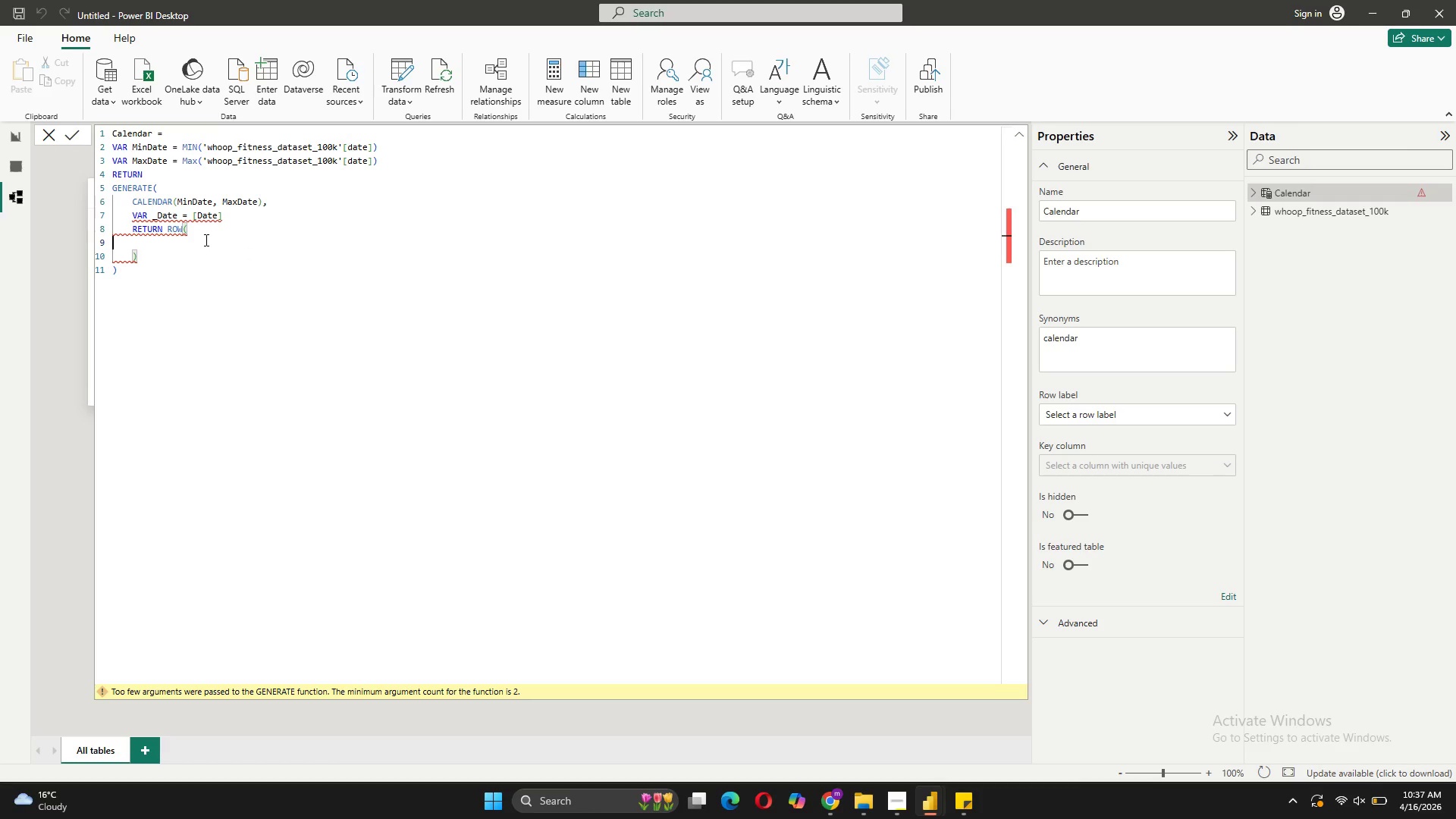 
left_click([159, 242])
 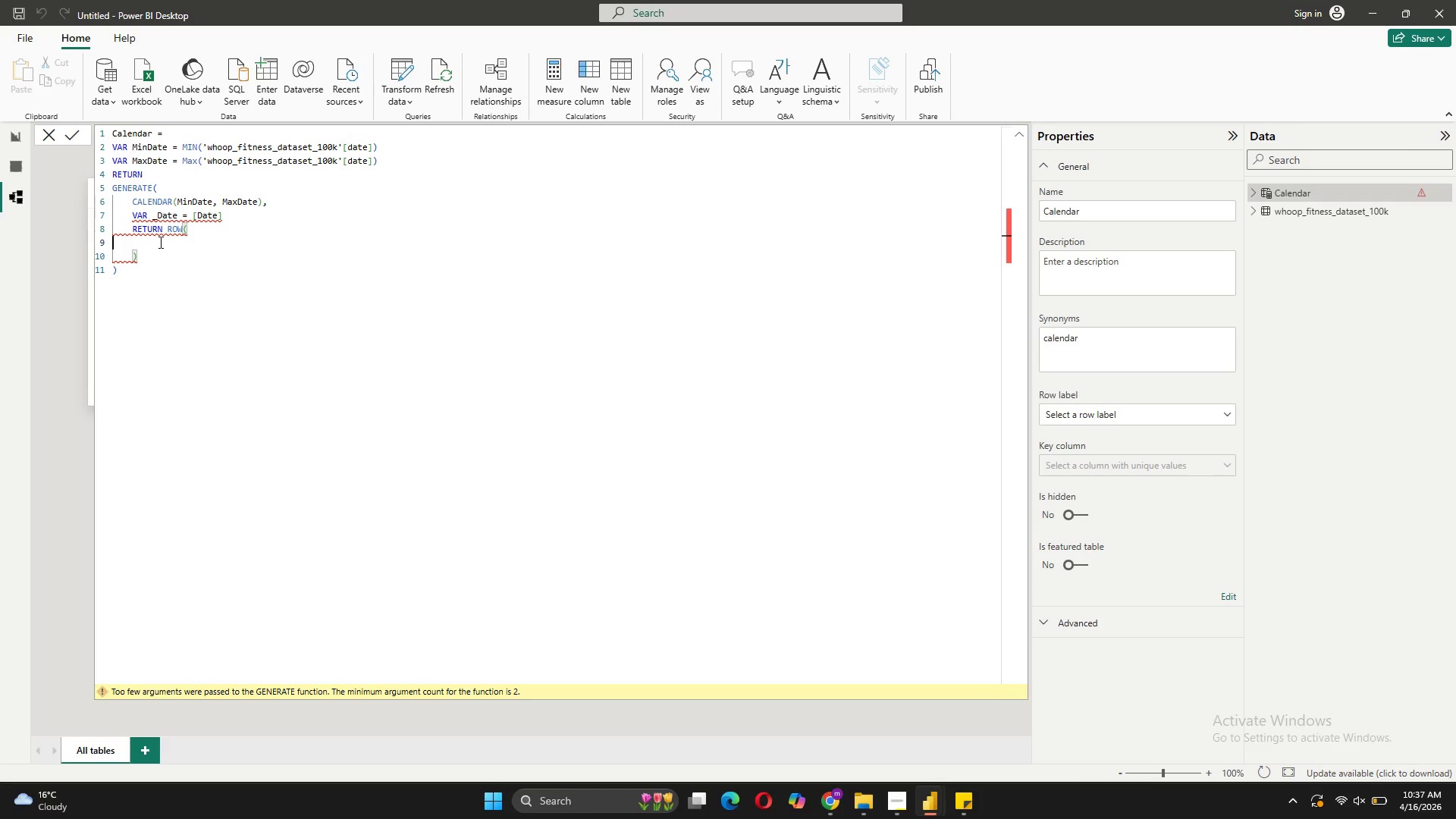 
key(Tab)
type("yEAR)
key(Backspace)
key(Backspace)
key(Backspace)
key(Backspace)
type(Year", YEAR(_D)
key(Tab)
type(),)
 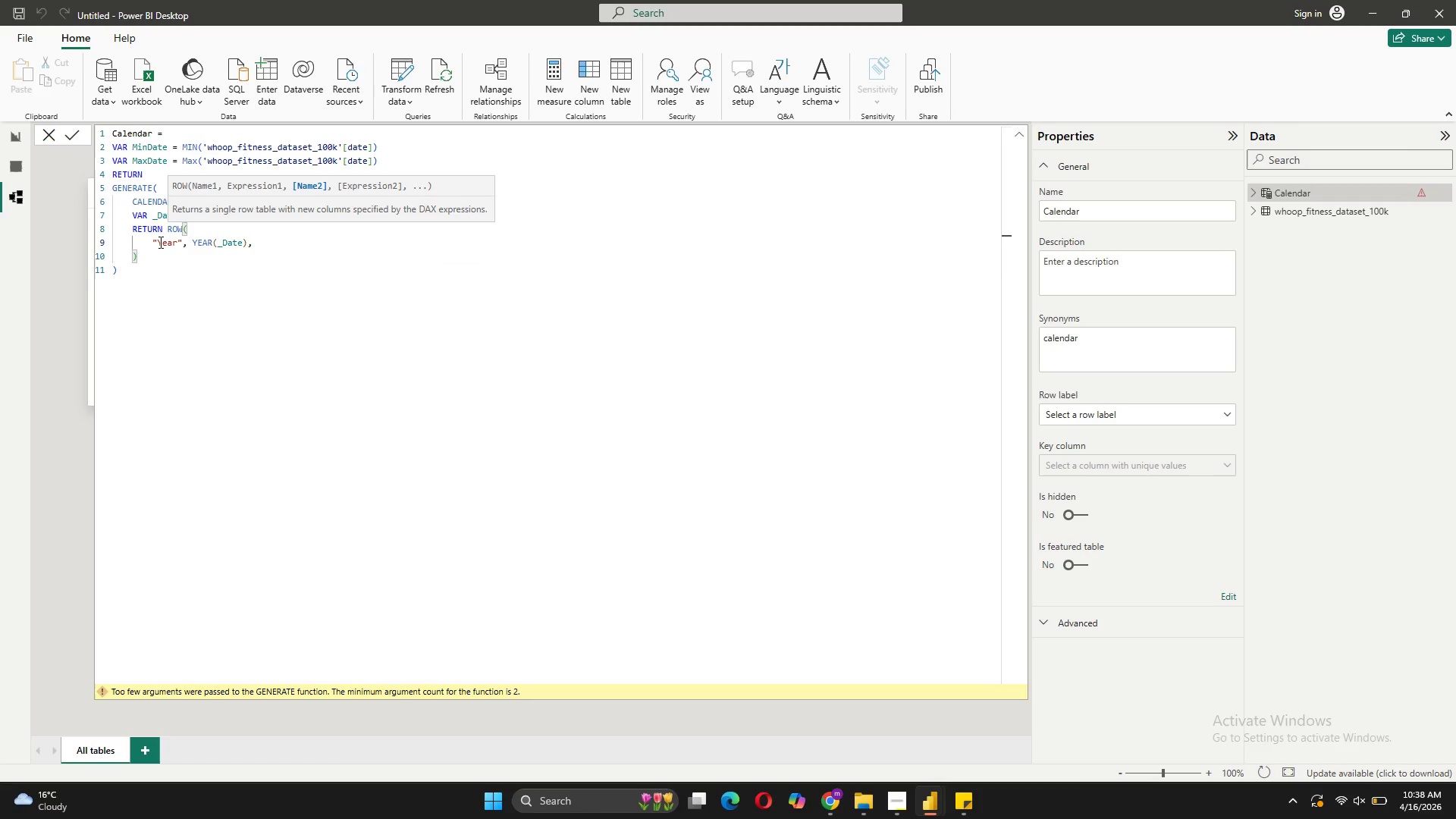 
key(Shift+Enter)
 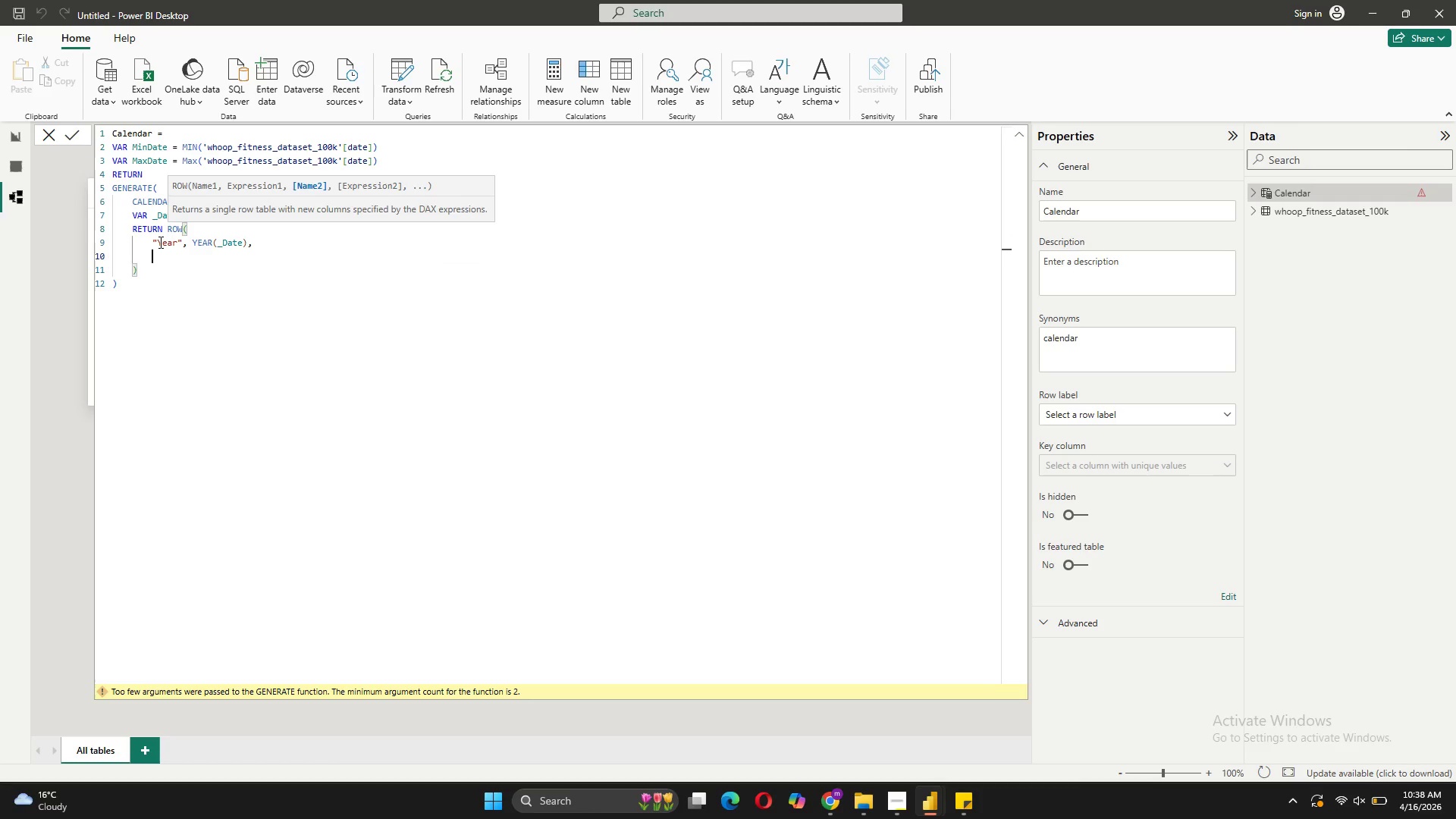 
type("mONTH)
key(Backspace)
key(Backspace)
key(Backspace)
key(Backspace)
key(Backspace)
type(Month", FORMAT(_Da)
key(Tab)
type(, "MMM")
 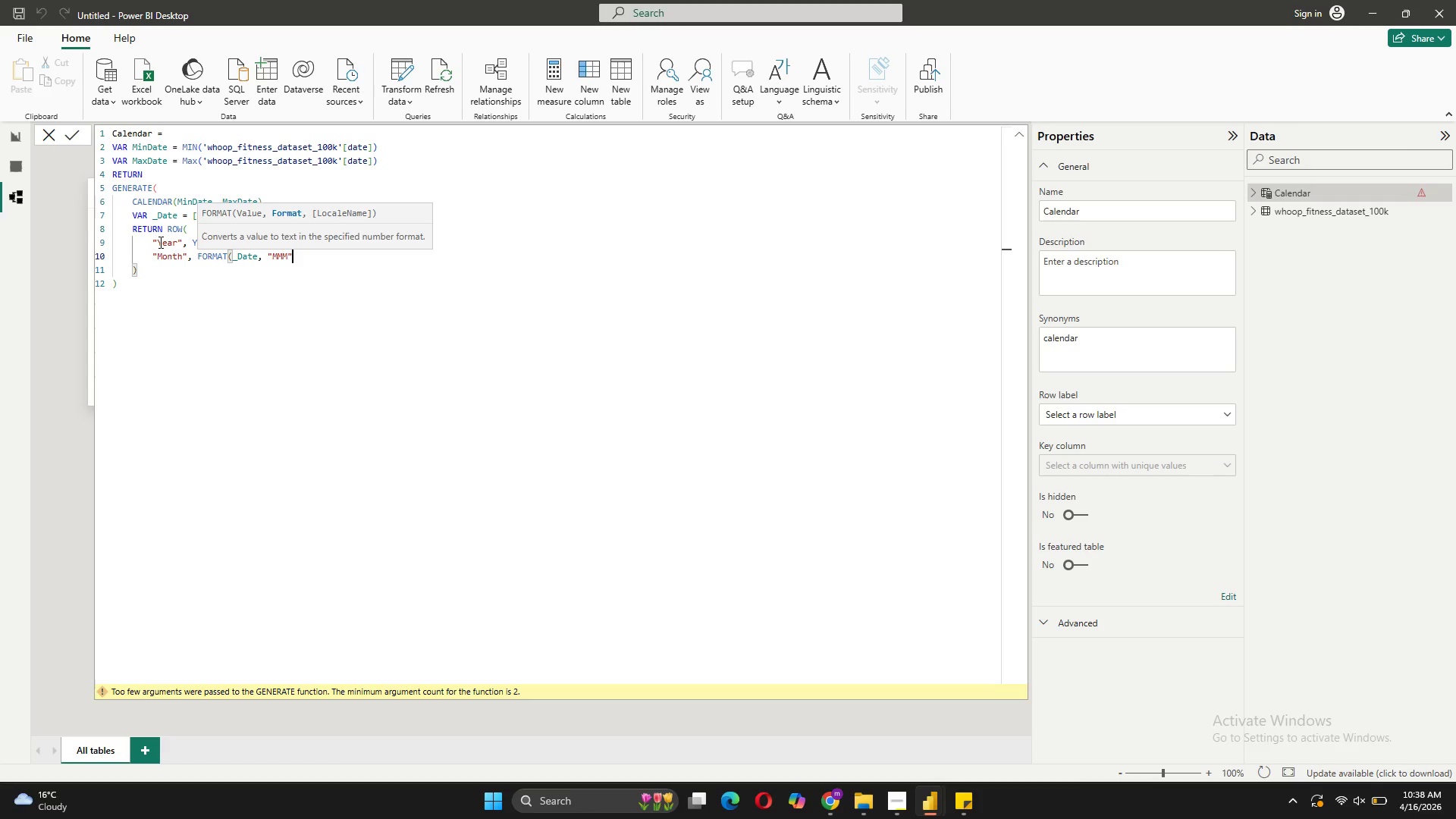 
key(ArrowLeft)
 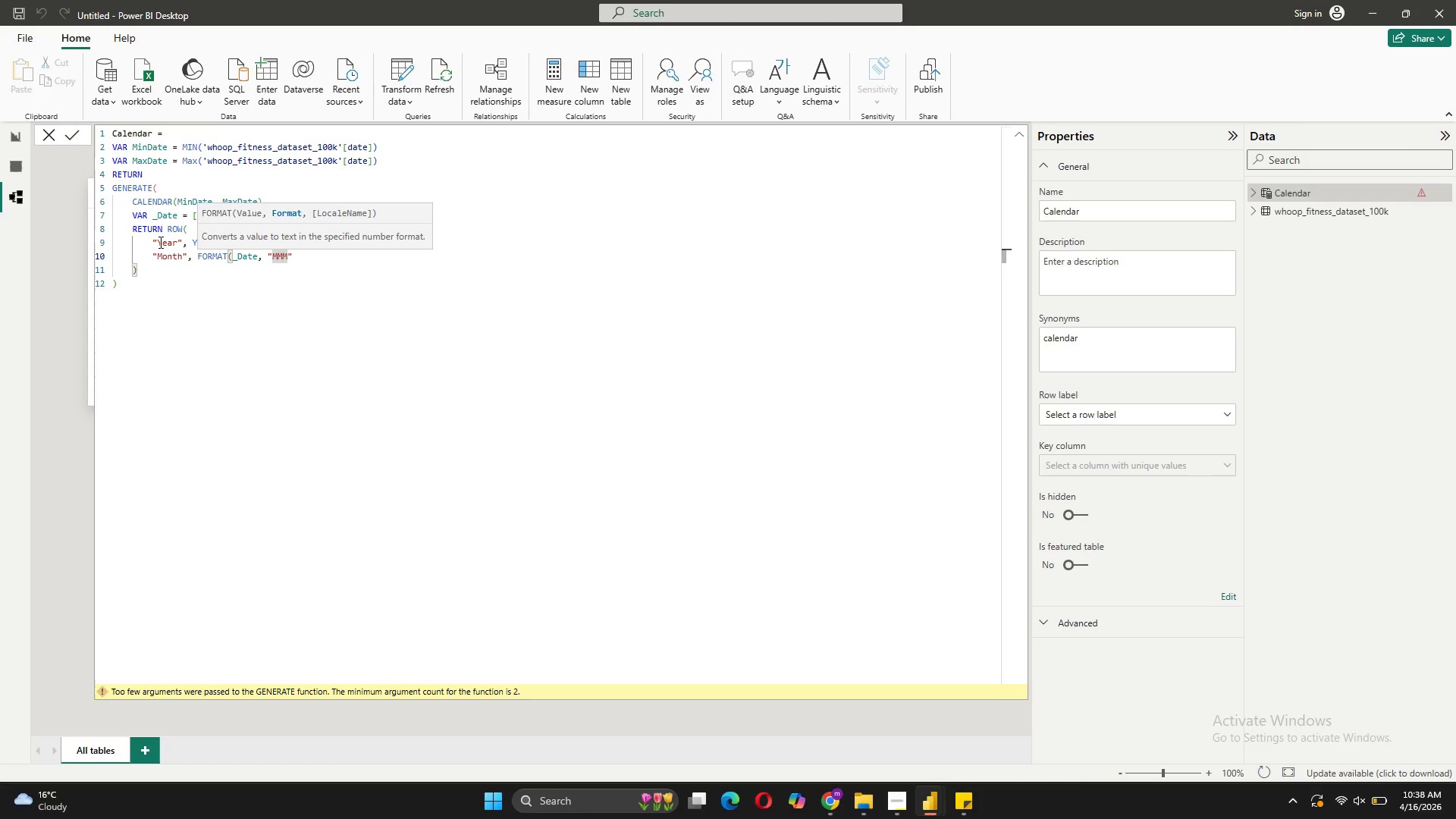 
key(ArrowRight)
 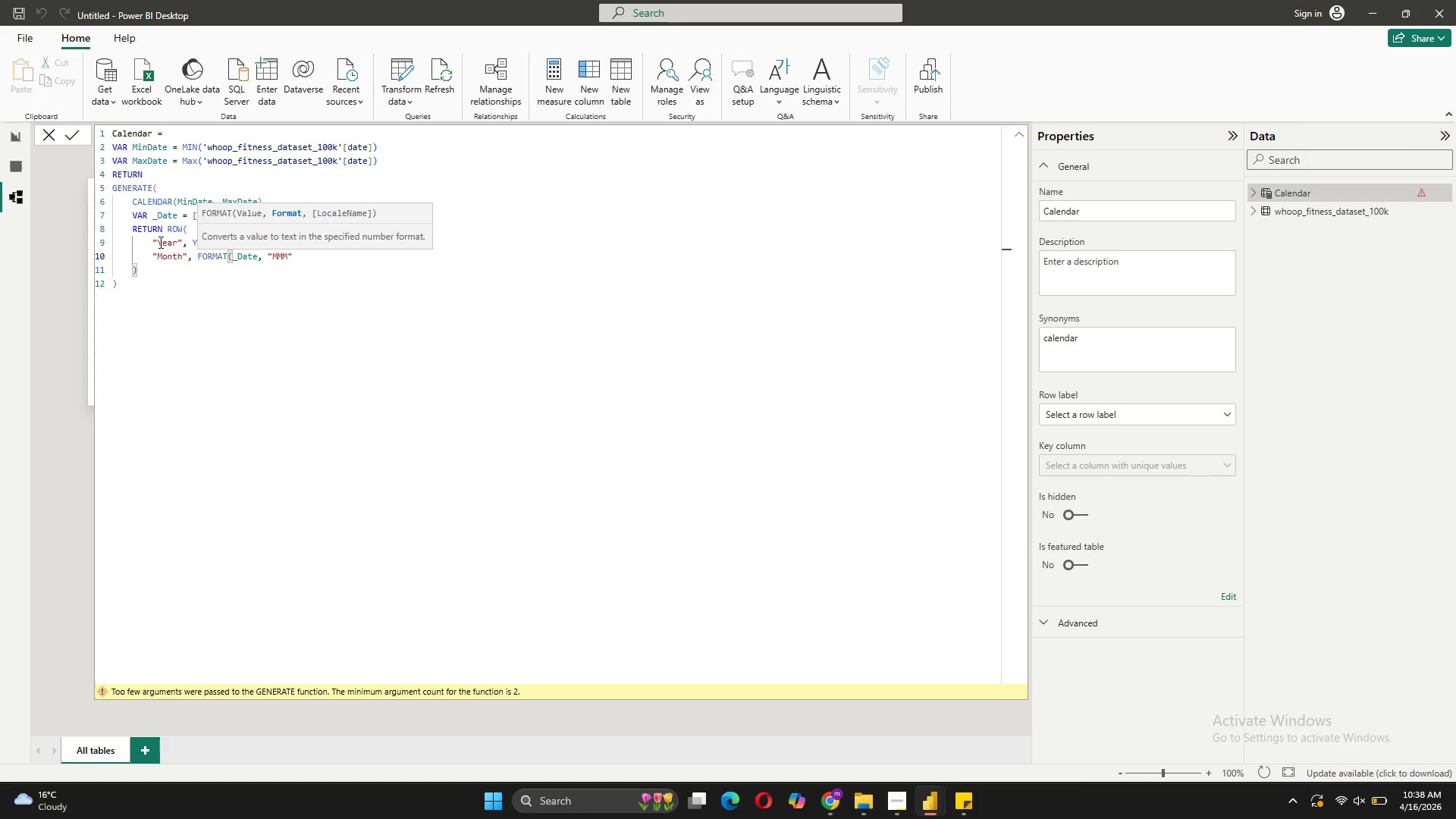 
key(Shift+0)
 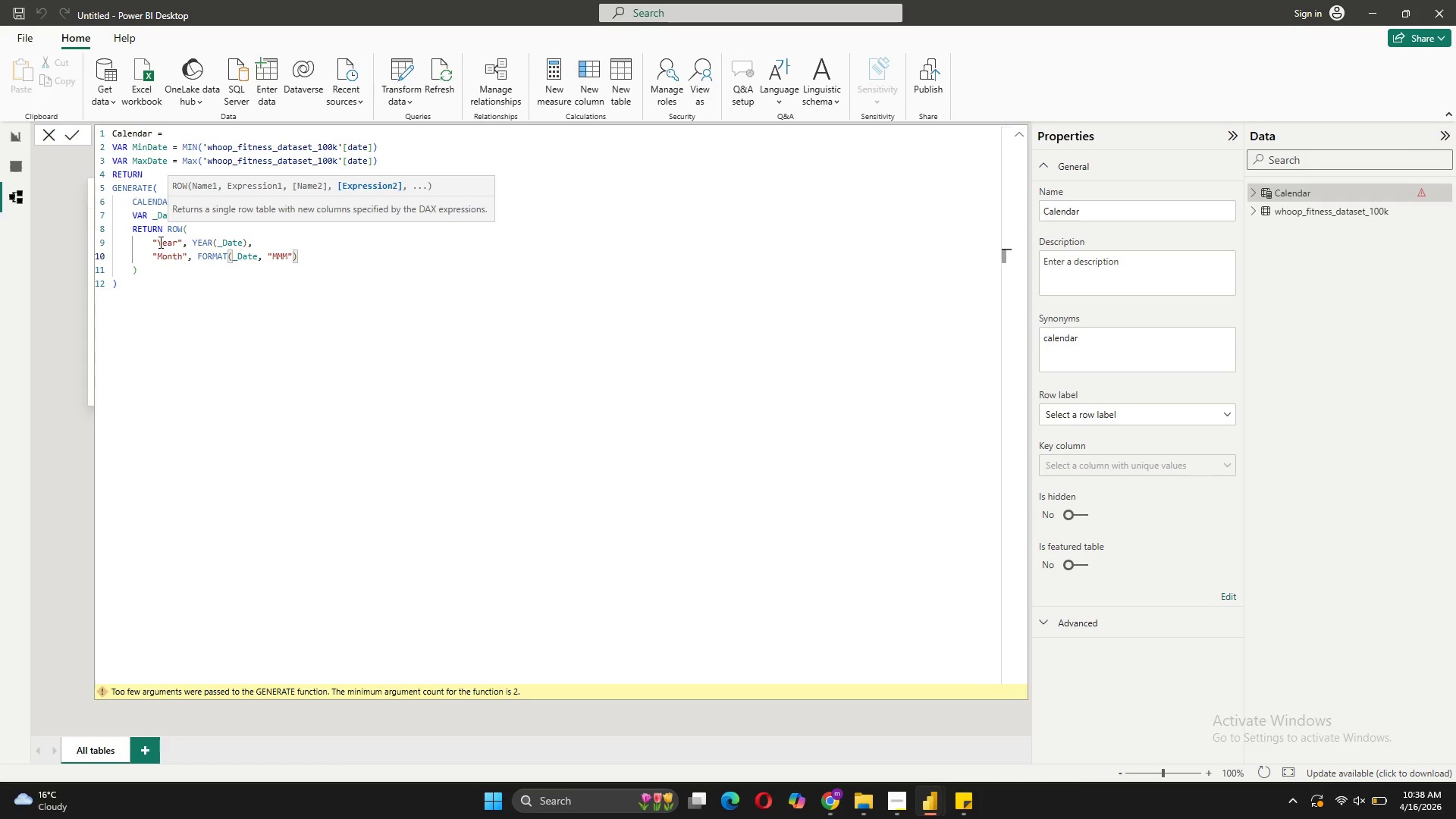 
key(Comma)
 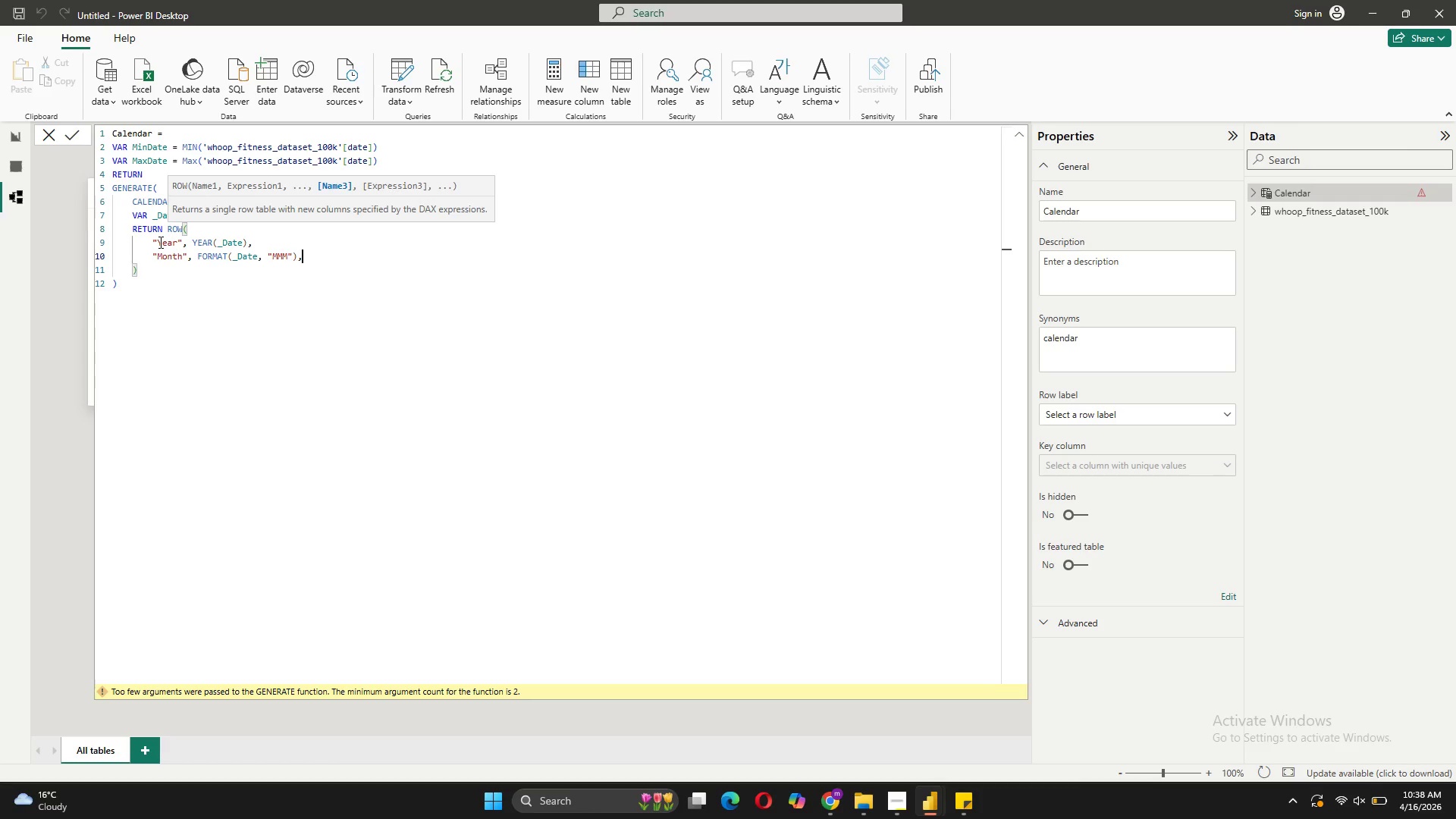 
key(Shift+ShiftRight)
 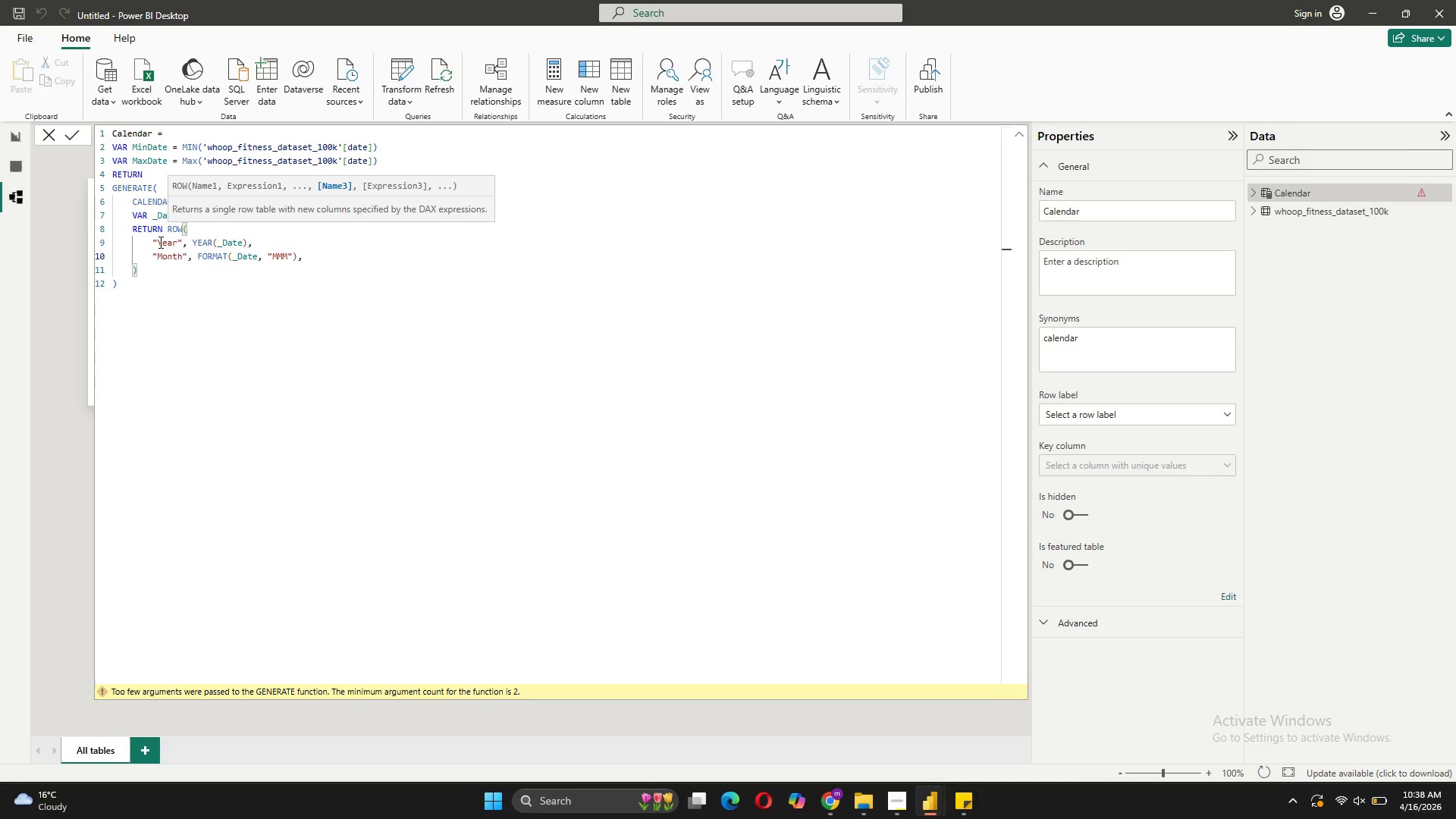 
key(Shift+Enter)
 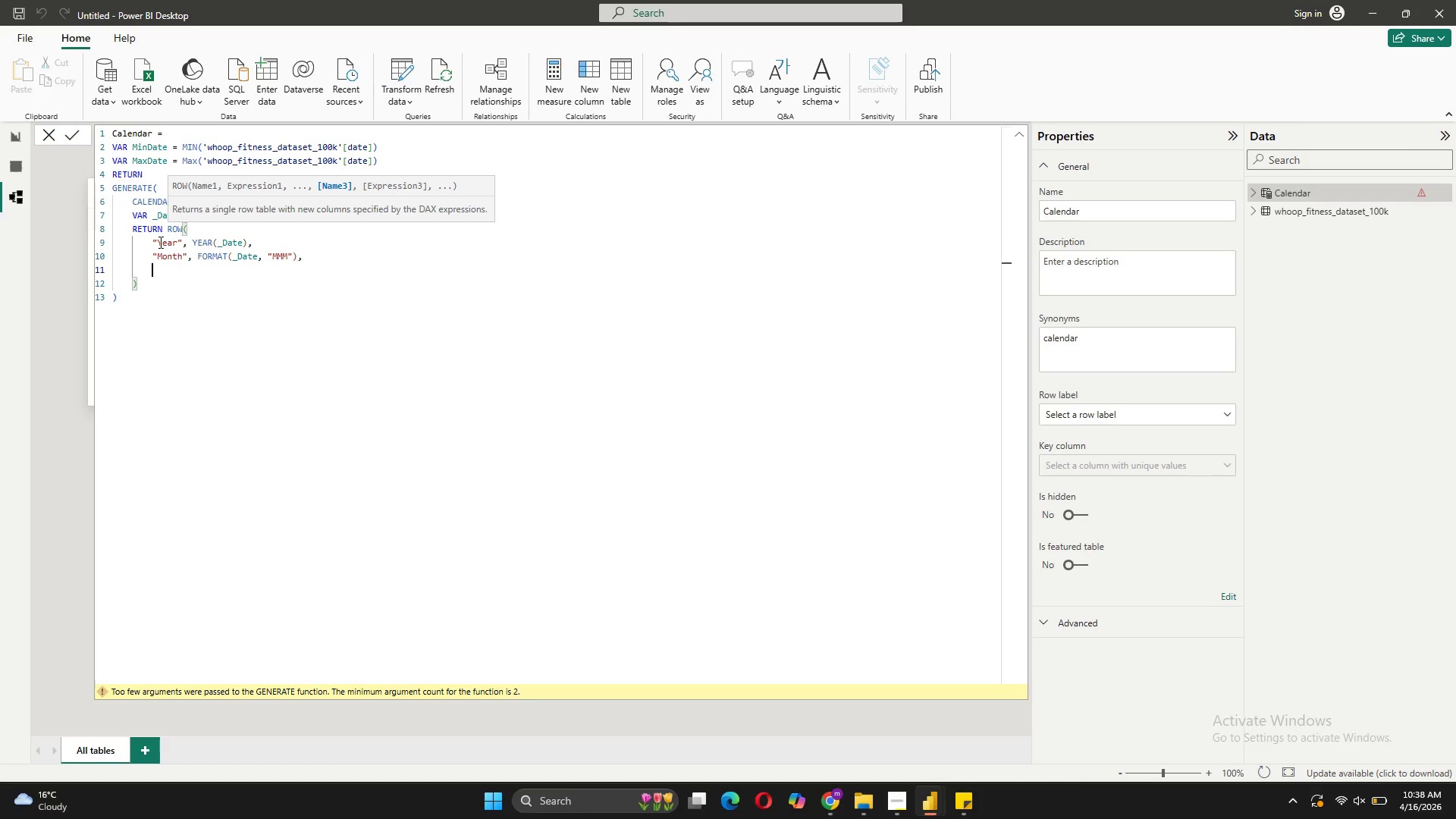 
type("YearMonT)
key(Backspace)
type(th", FORAMT(_)
key(Tab)
type(, "YYYY0)
key(Backspace)
type(-MM:)
key(Backspace)
type("),)
 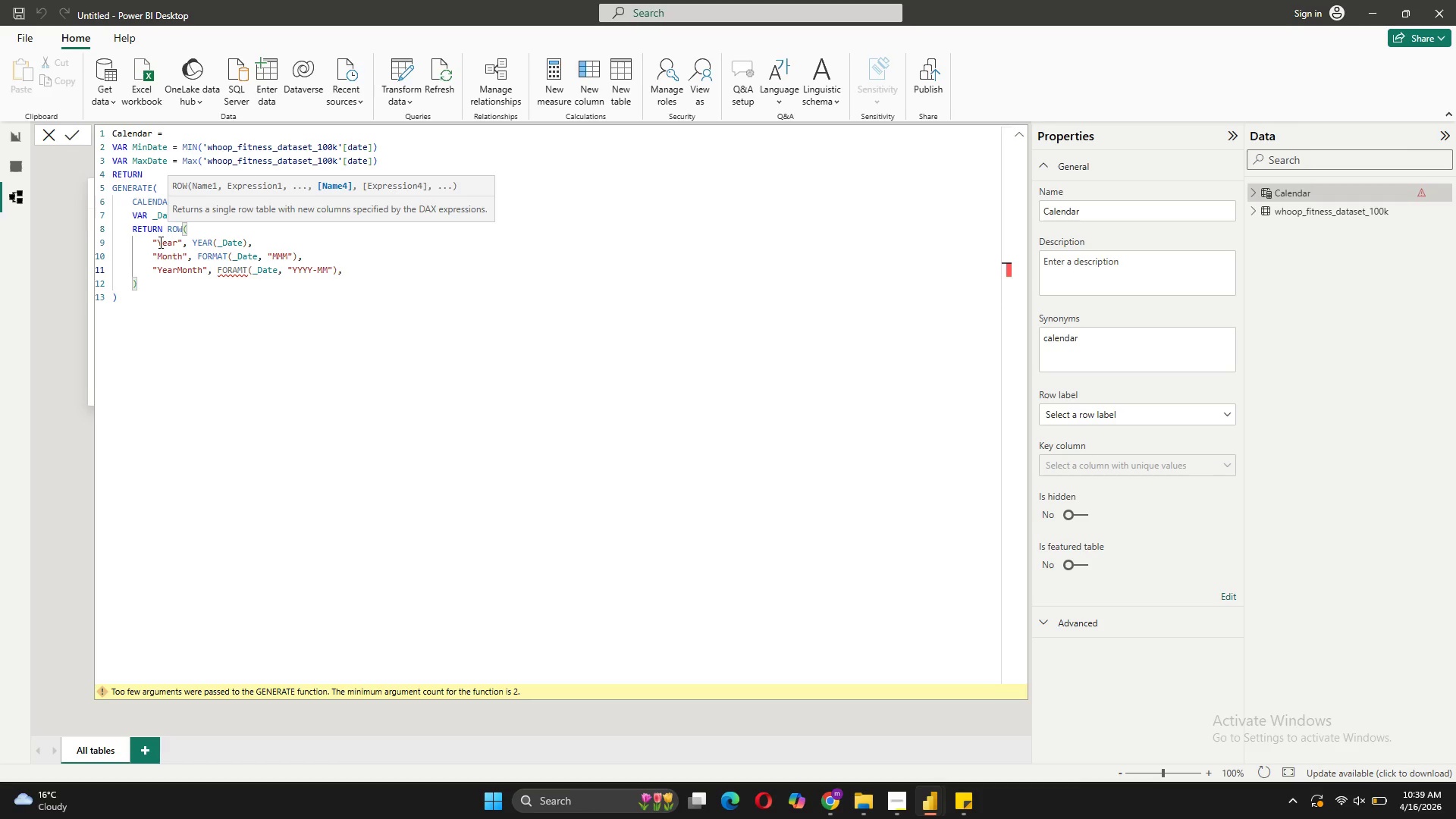 
wait(9.97)
 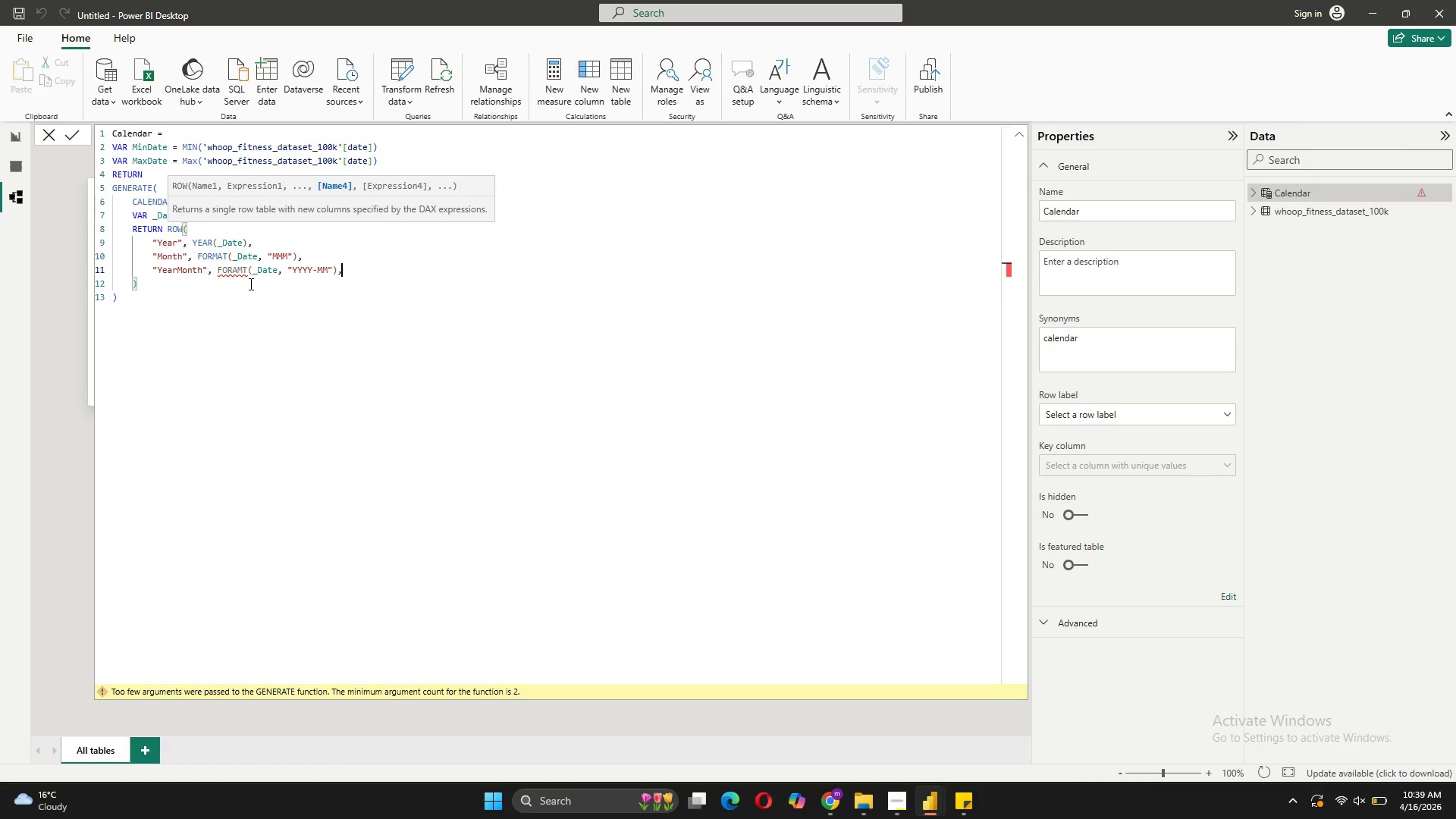 
left_click([243, 269])
 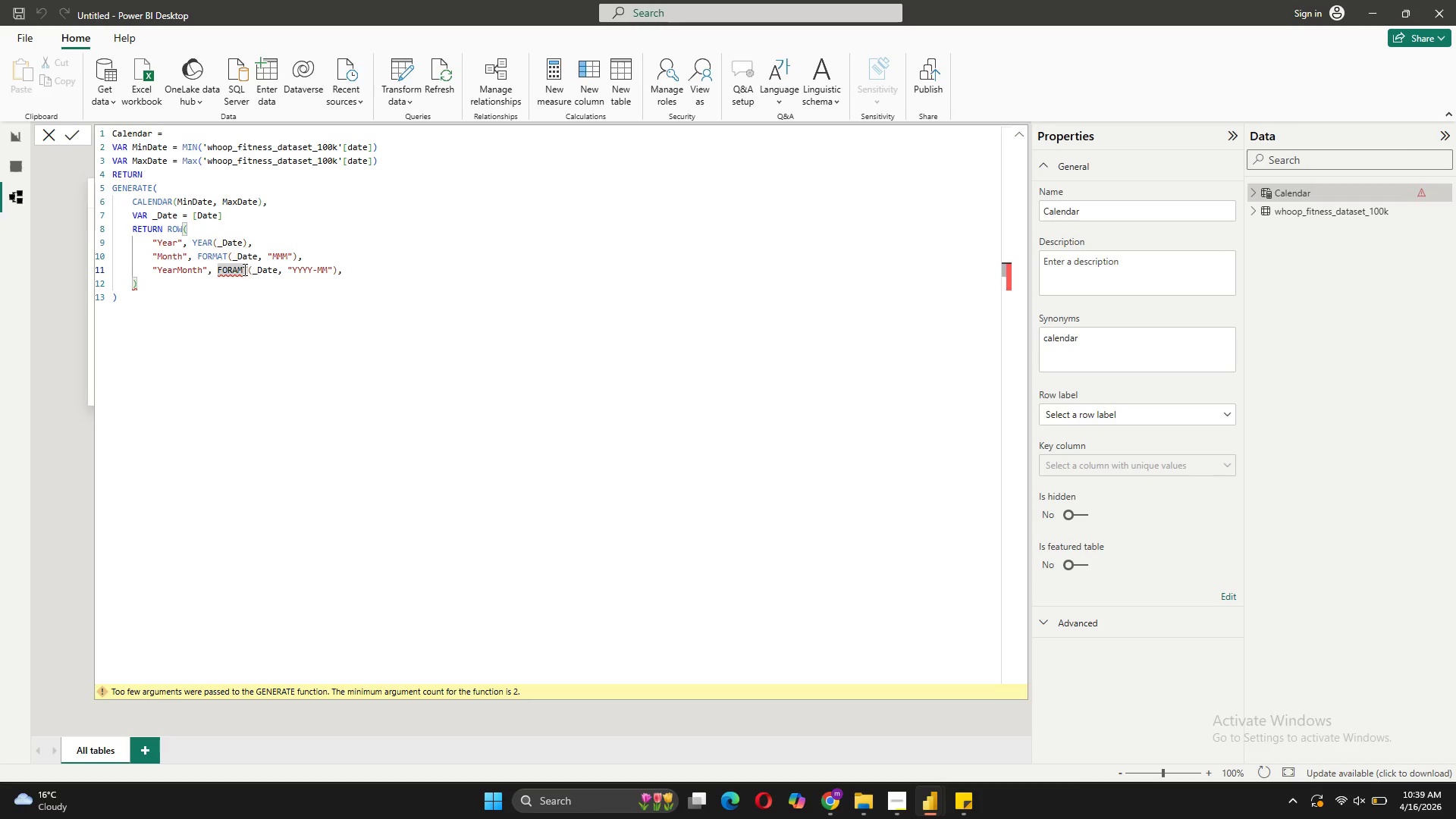 
key(Backspace)
key(Backspace)
type(MA)
 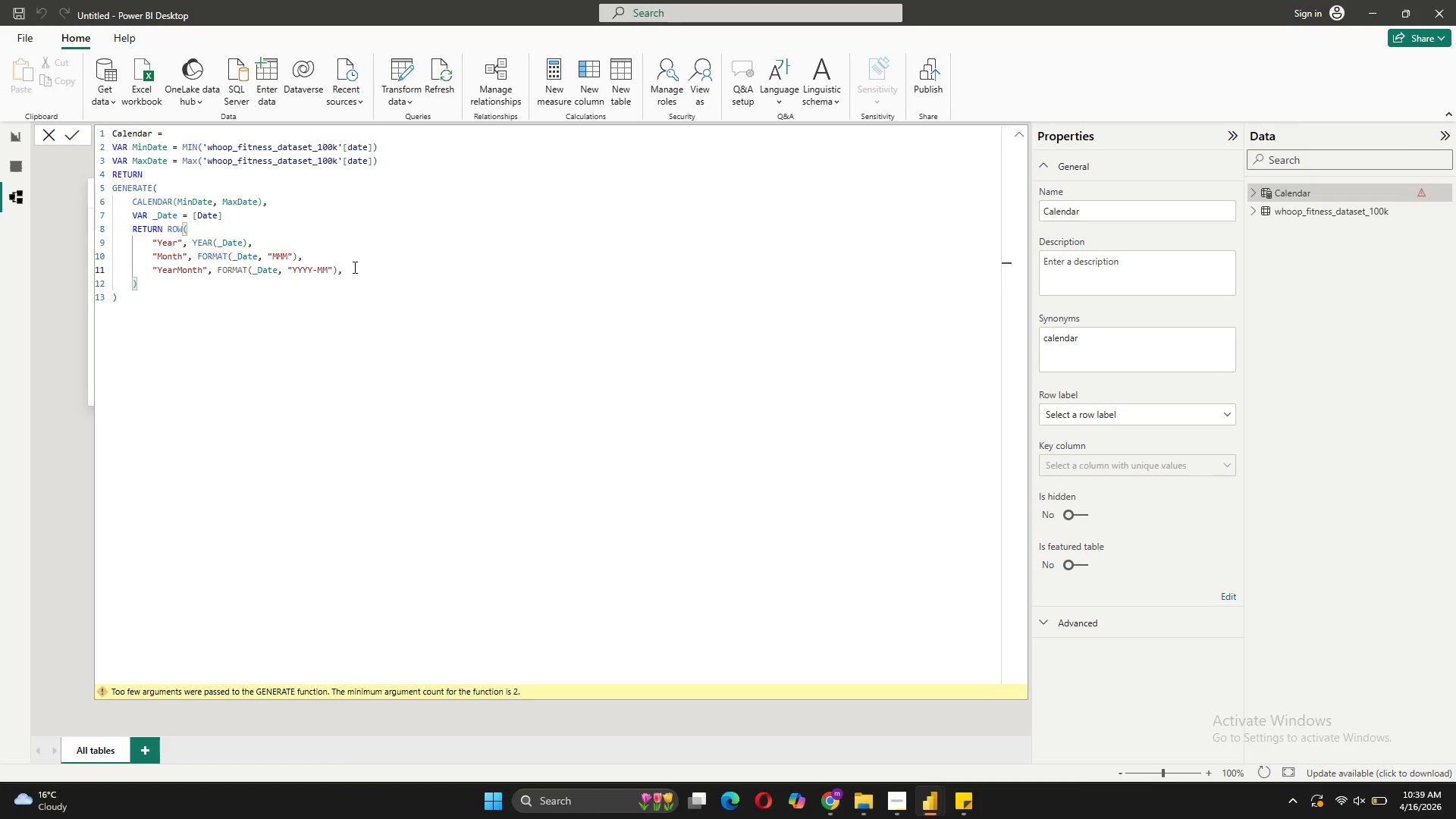 
left_click([353, 267])
 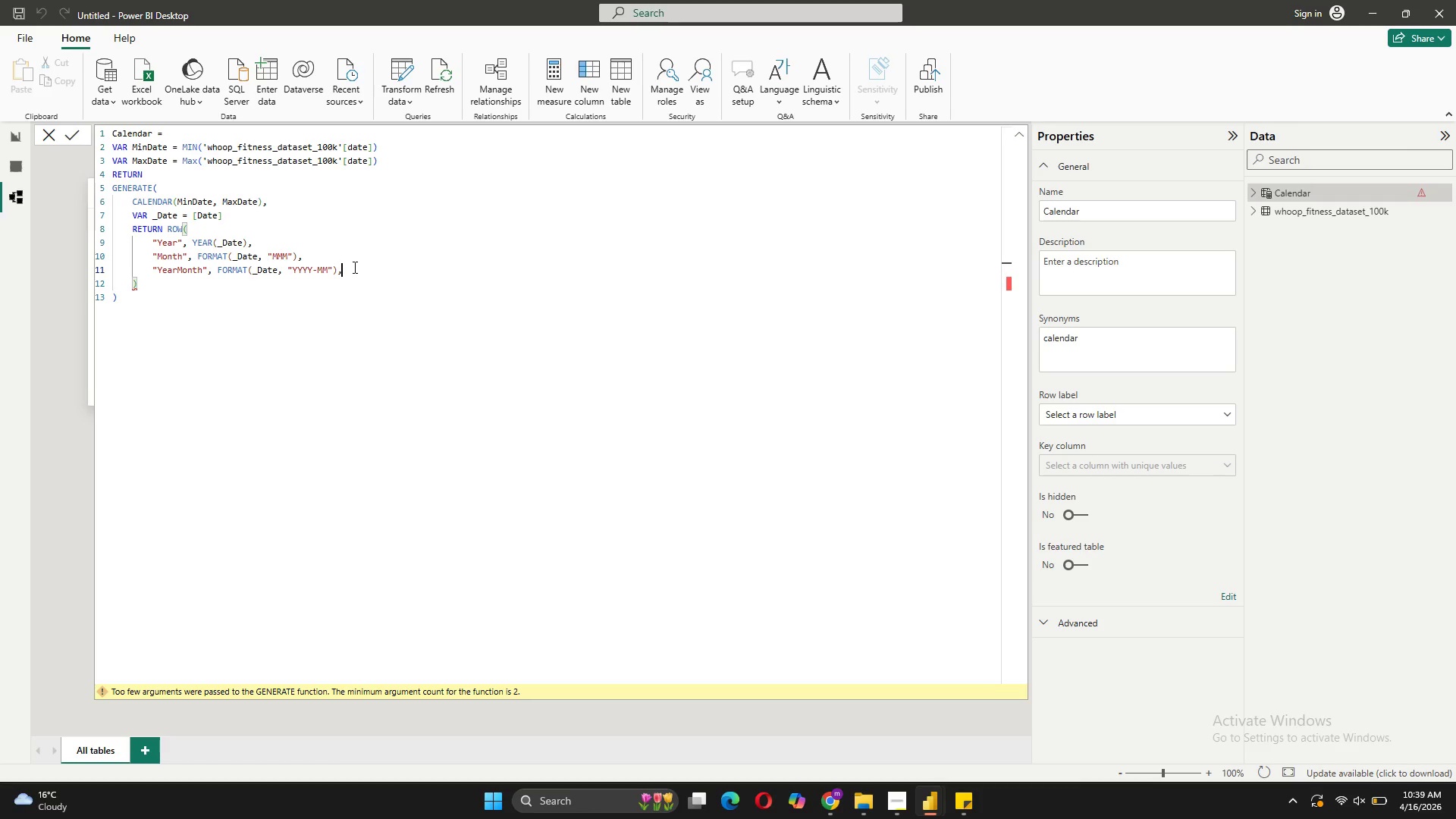 
key(Shift+ShiftRight)
 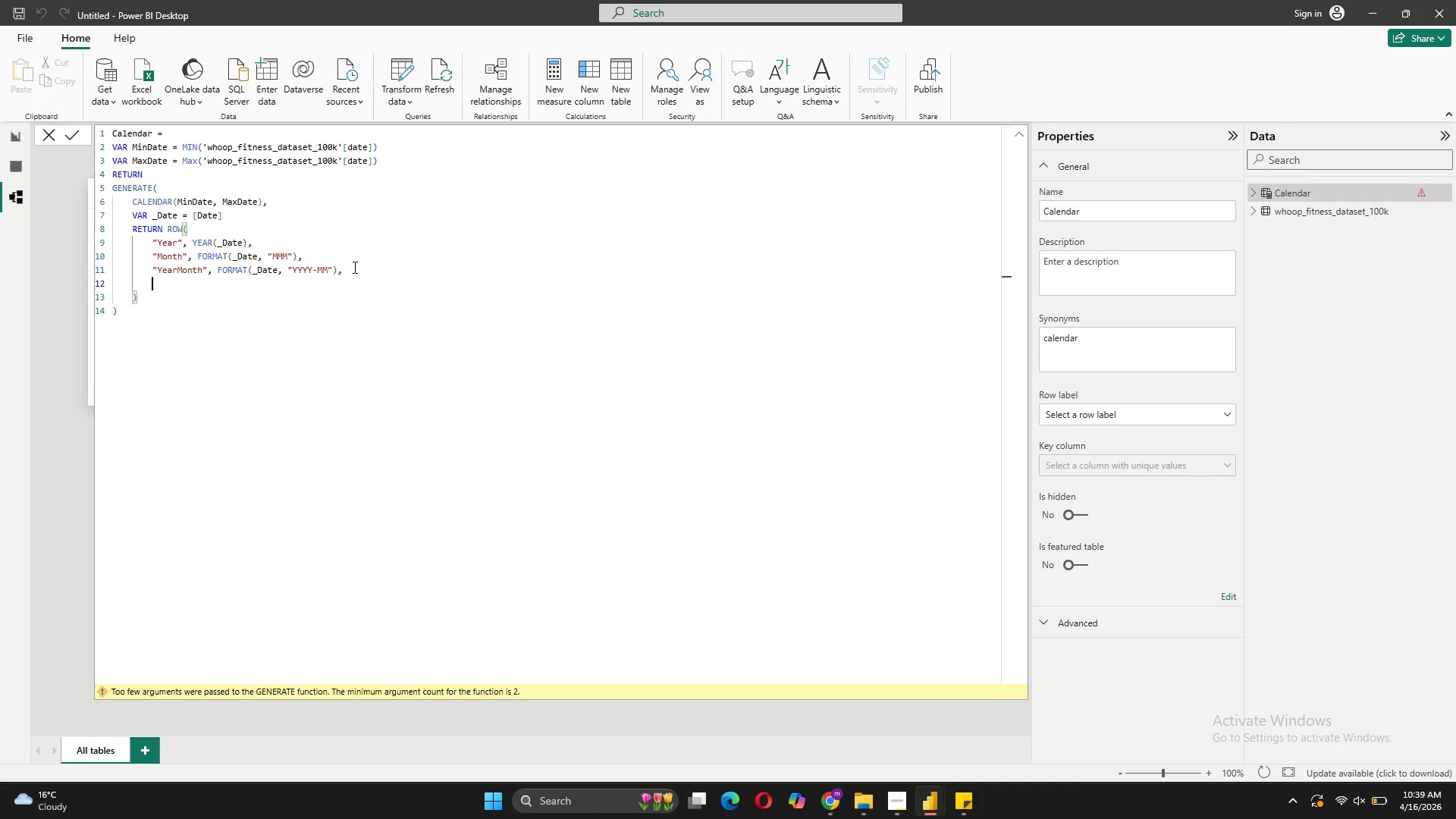 
key(Shift+Enter)
 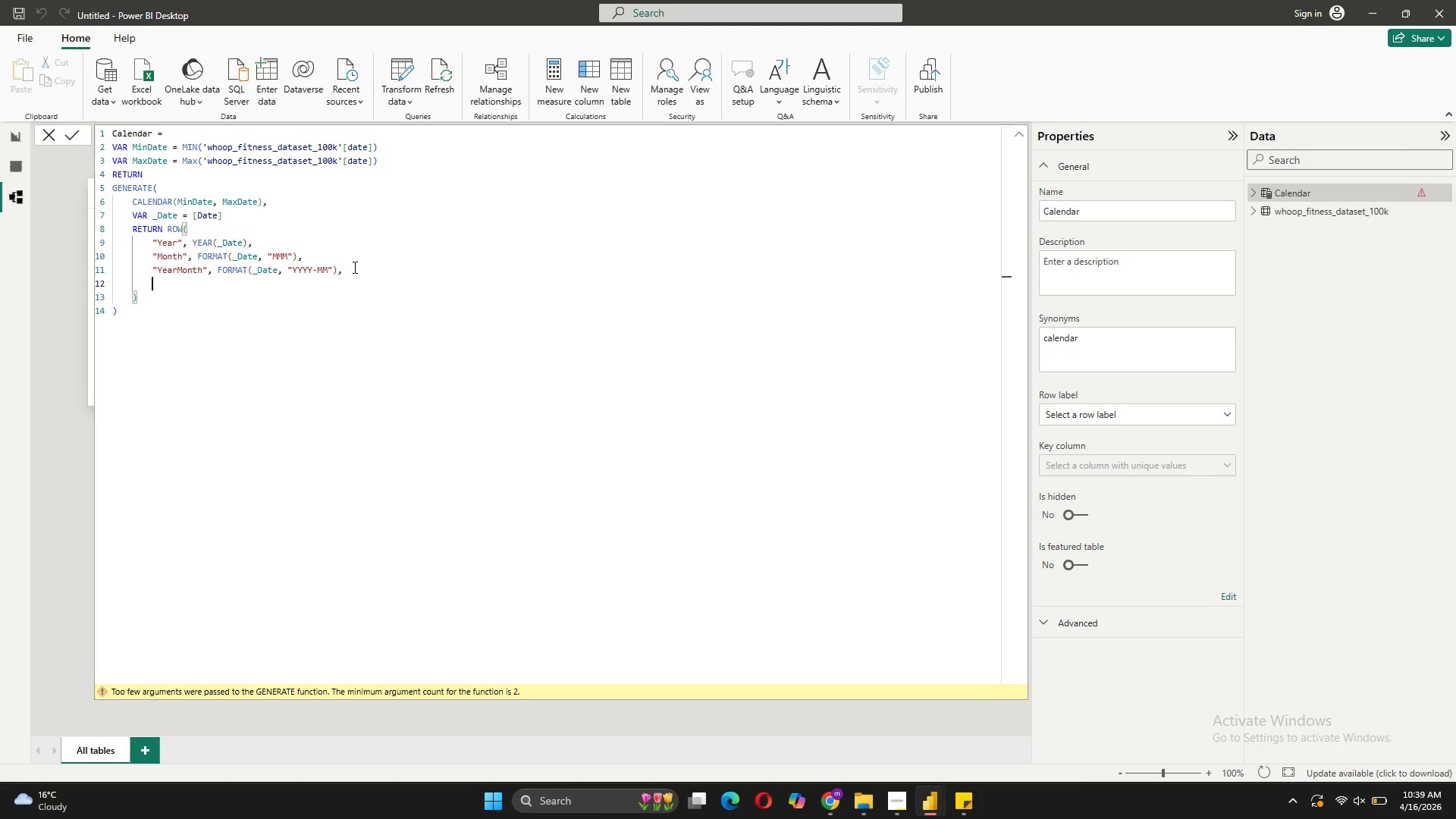 
key(Shift+Quote)
 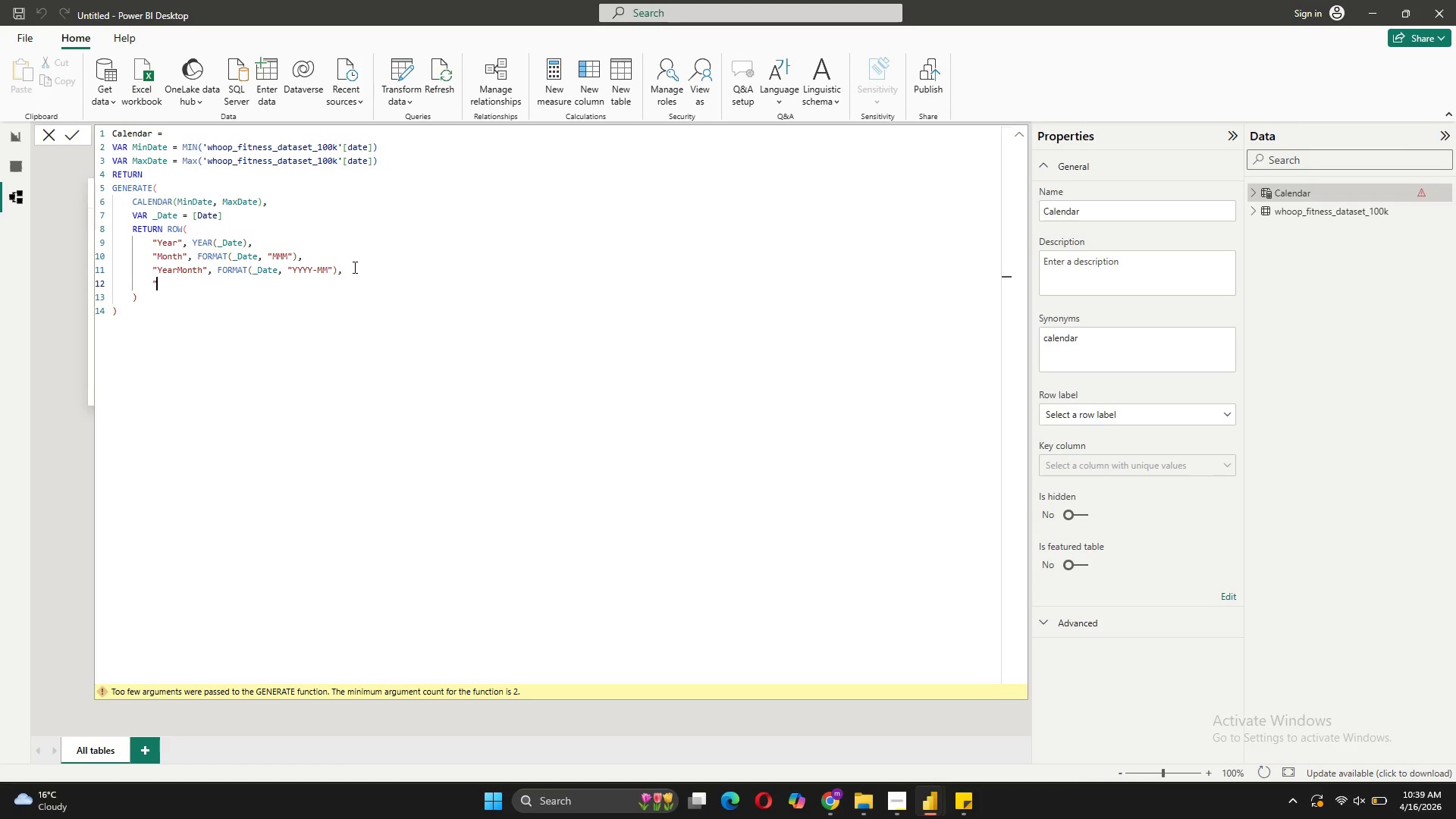 
key(Shift+Quote)
 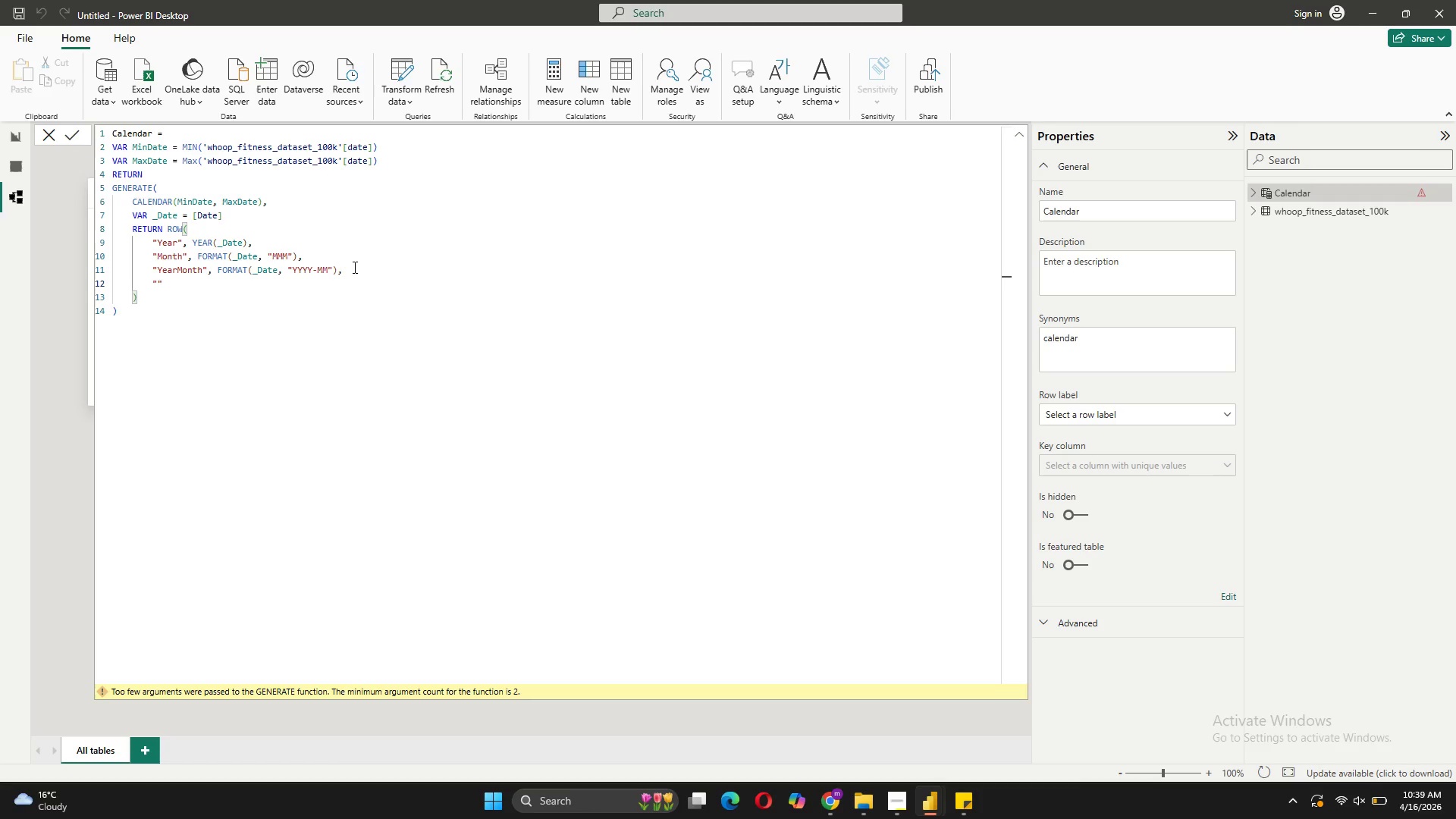 
key(ArrowLeft)
 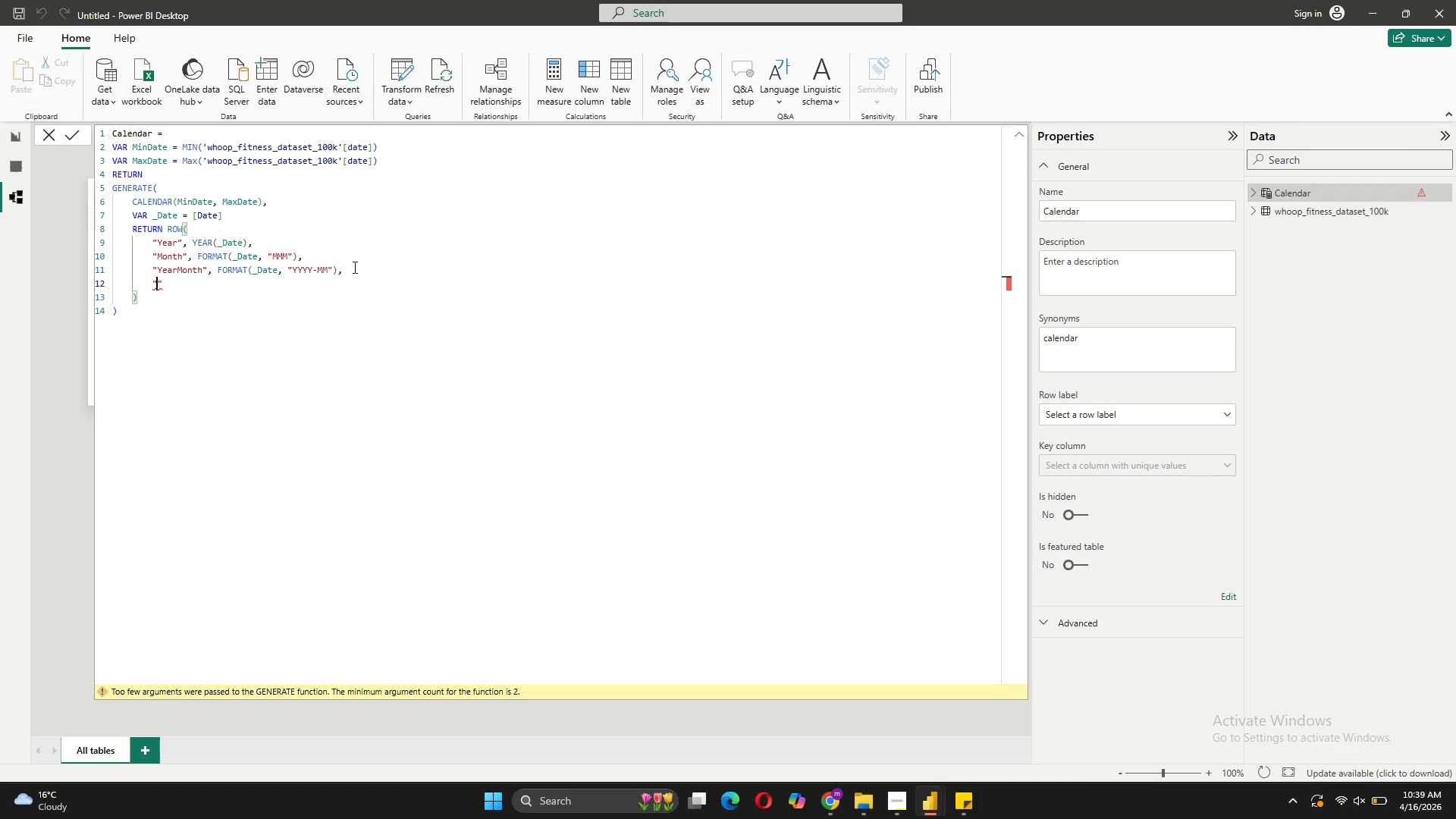 
type(YearMonthSort)
 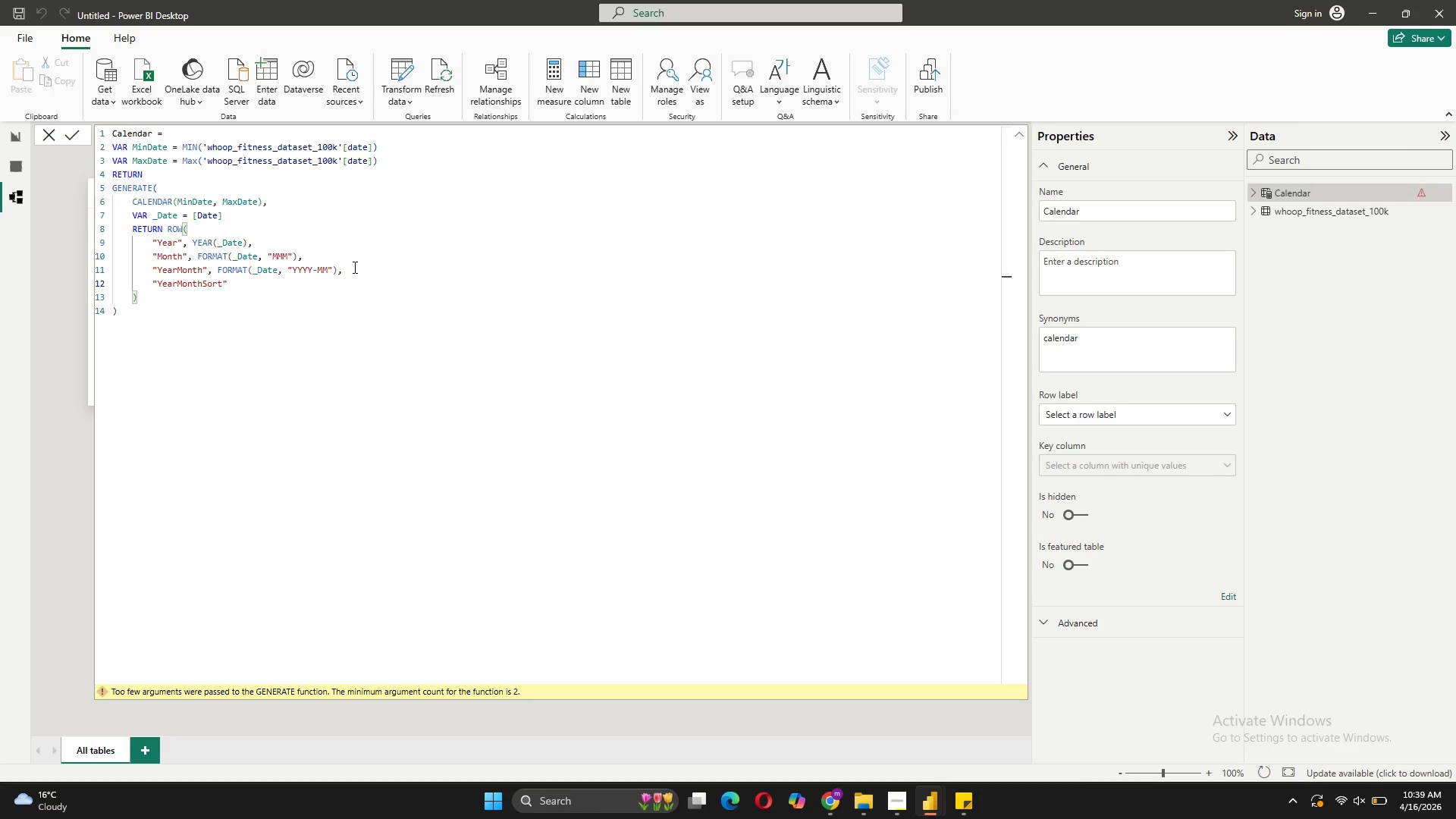 
key(ArrowRight)
 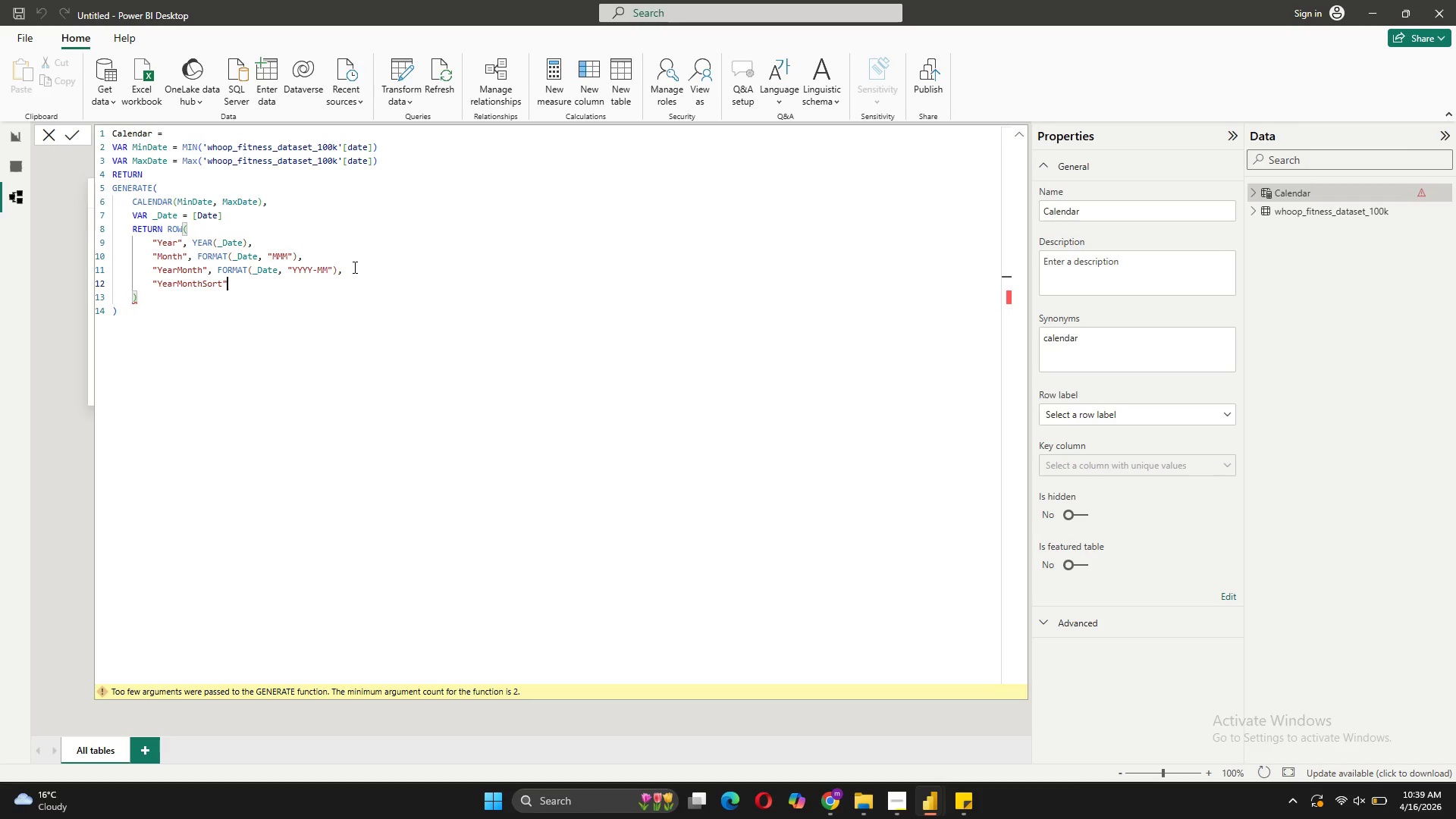 
type(, FOR)
key(Tab)
type((_)
key(Tab)
type(, "YYYYMM"),?)
key(Backspace)
 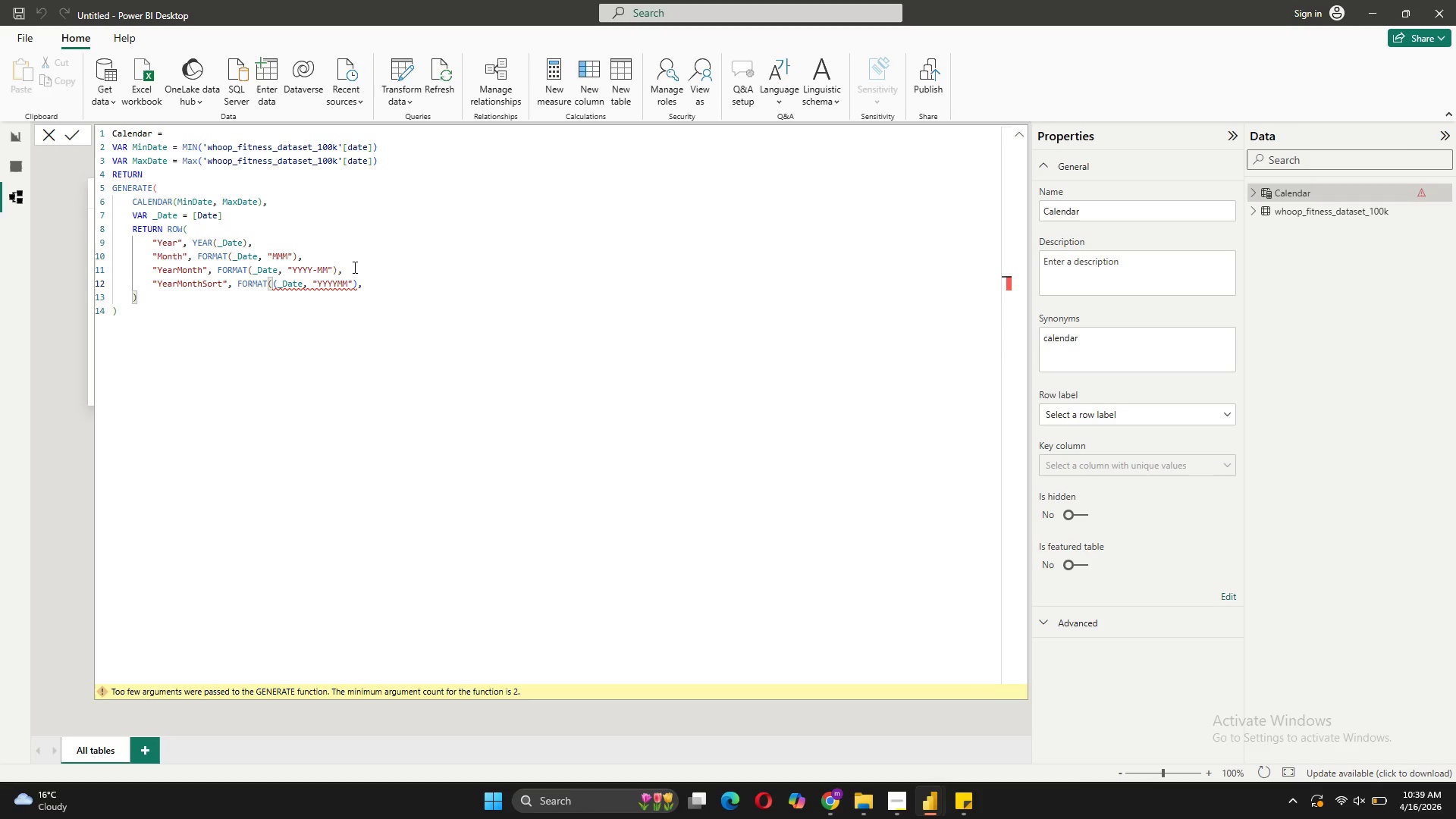 
key(Shift+Enter)
 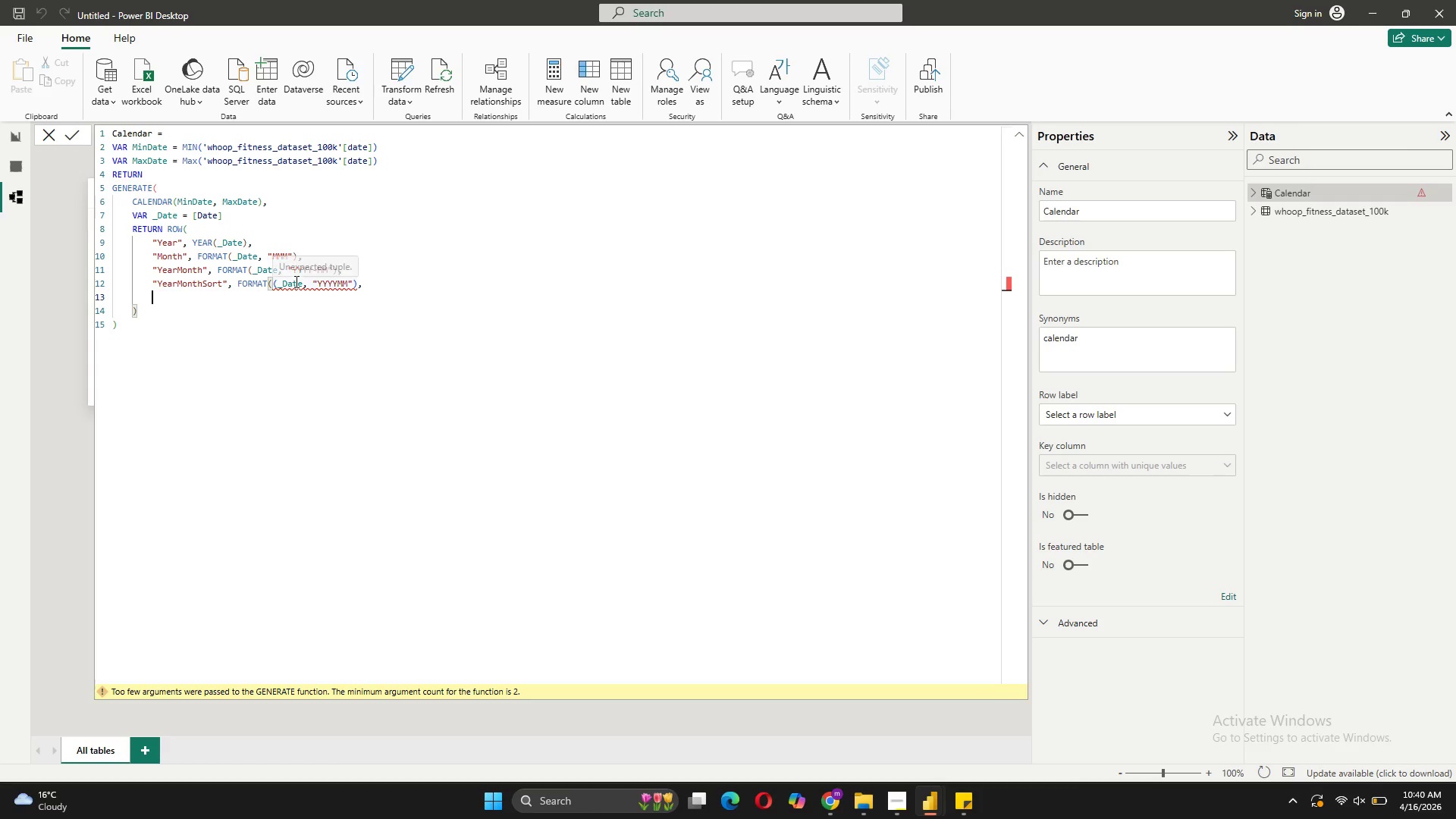 
left_click([279, 281])
 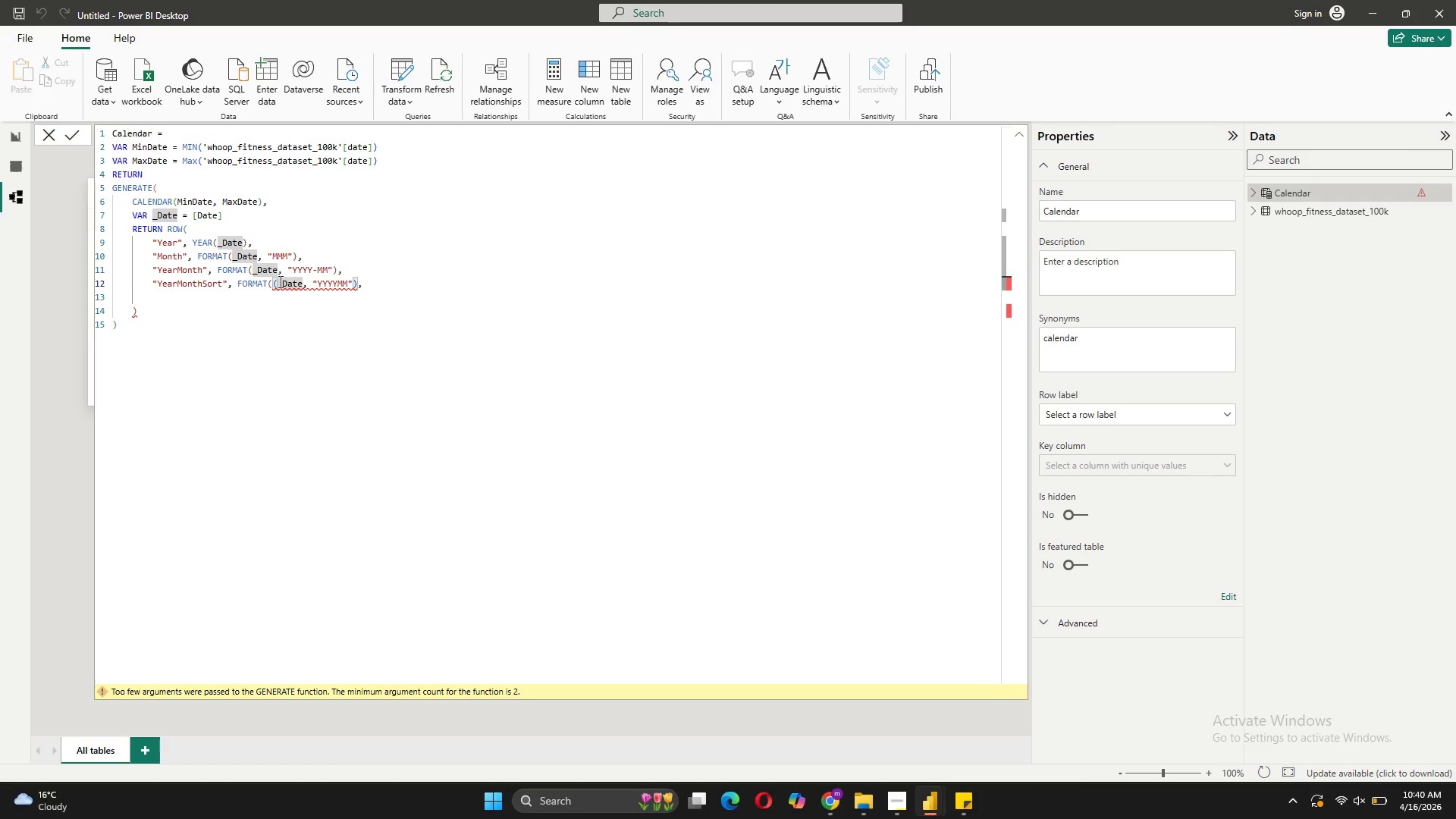 
key(Backspace)
 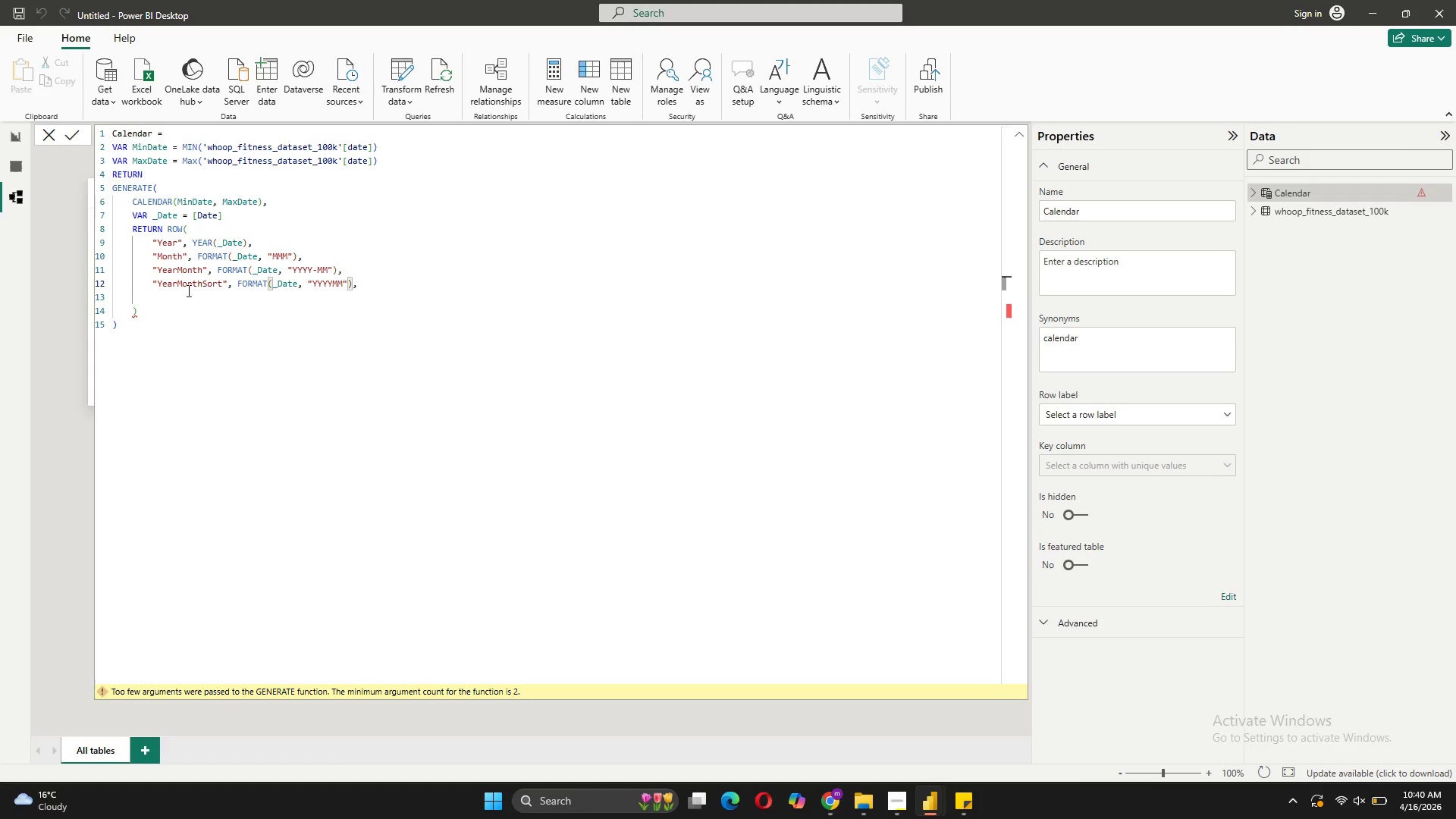 
left_click([168, 294])
 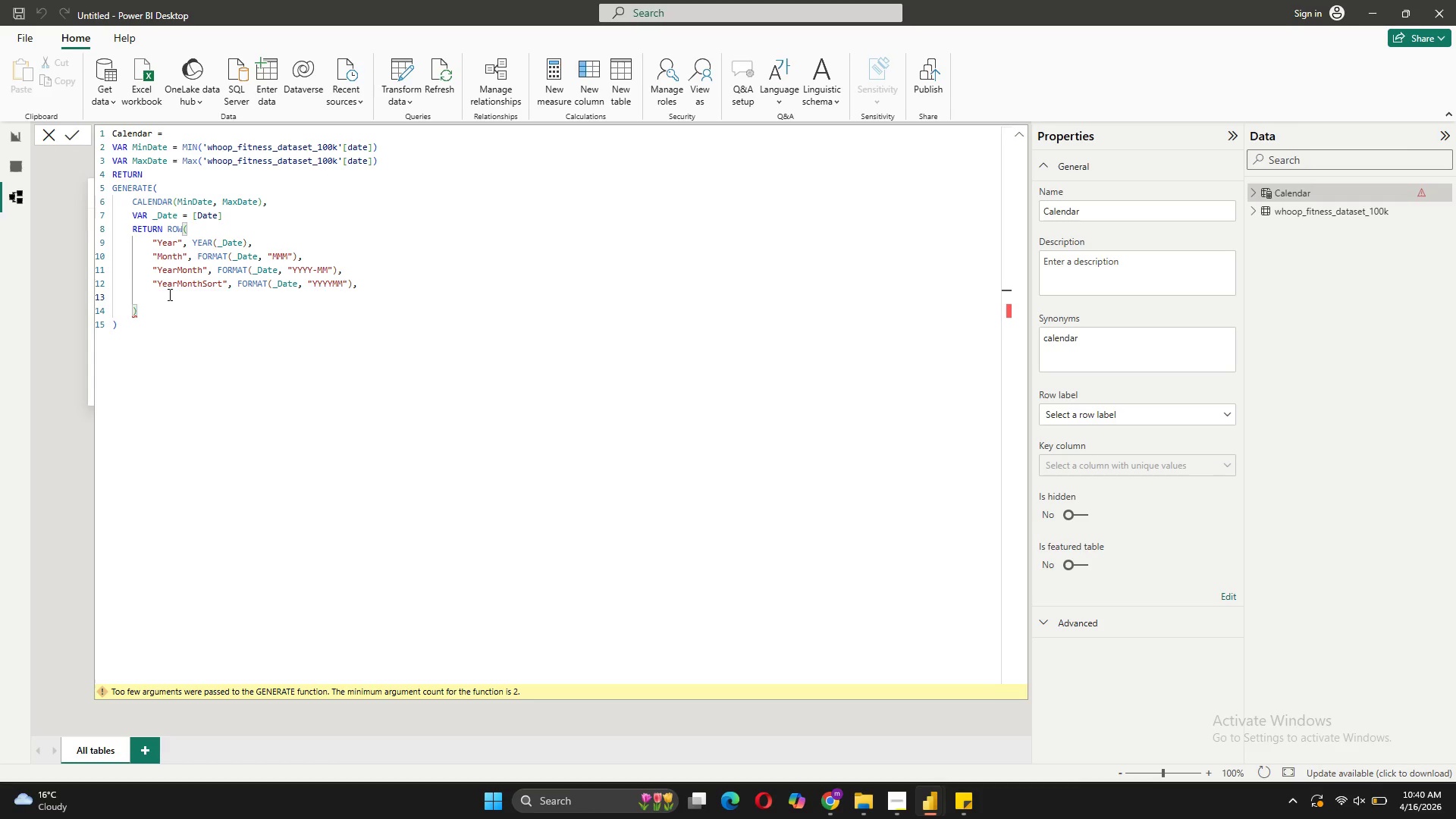 
key(Tab)
key(Tab)
type("m)
key(Backspace)
type(MonthNumber", MONTH(_)
key(Tab)
type())
 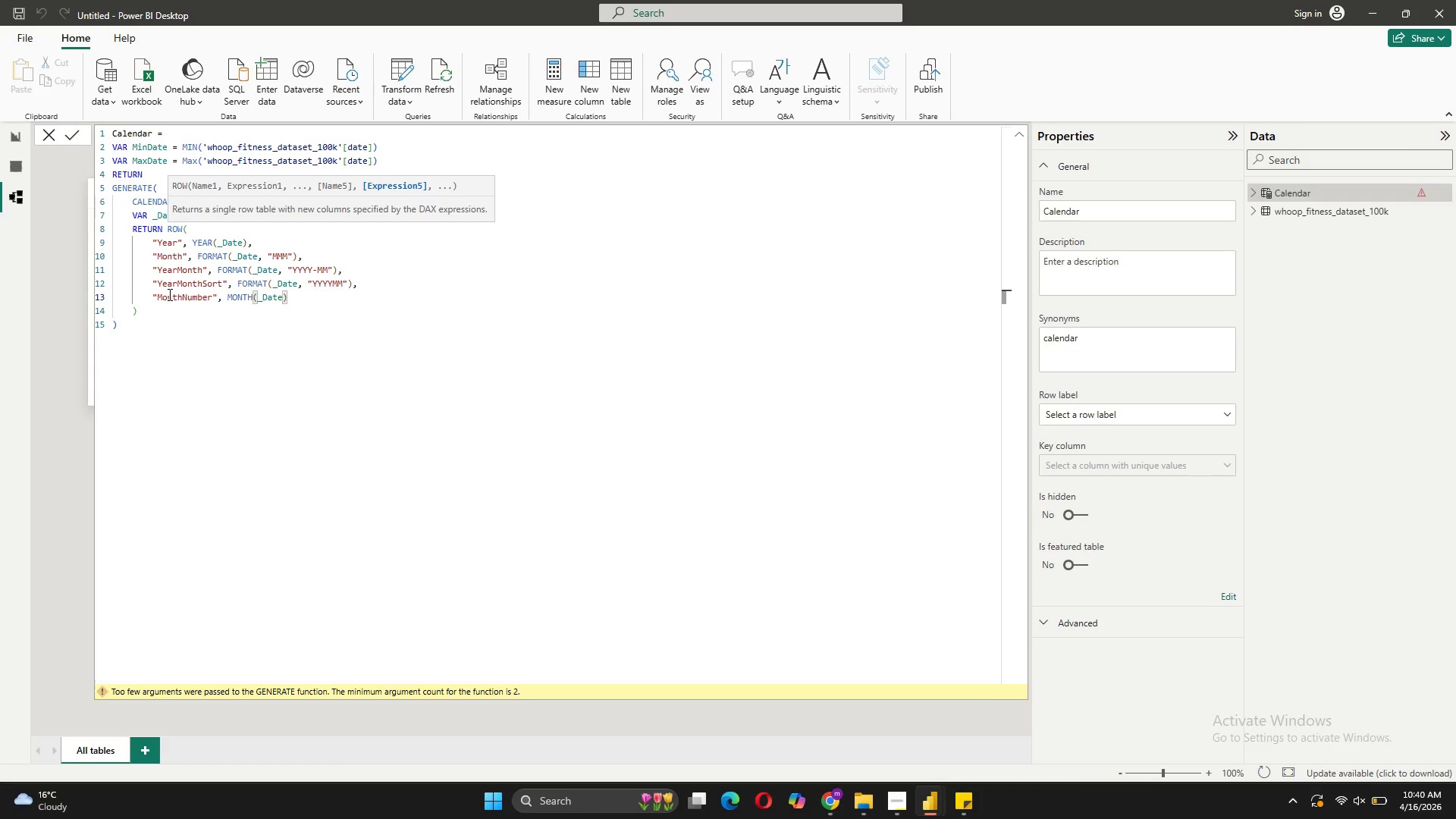 
wait(10.19)
 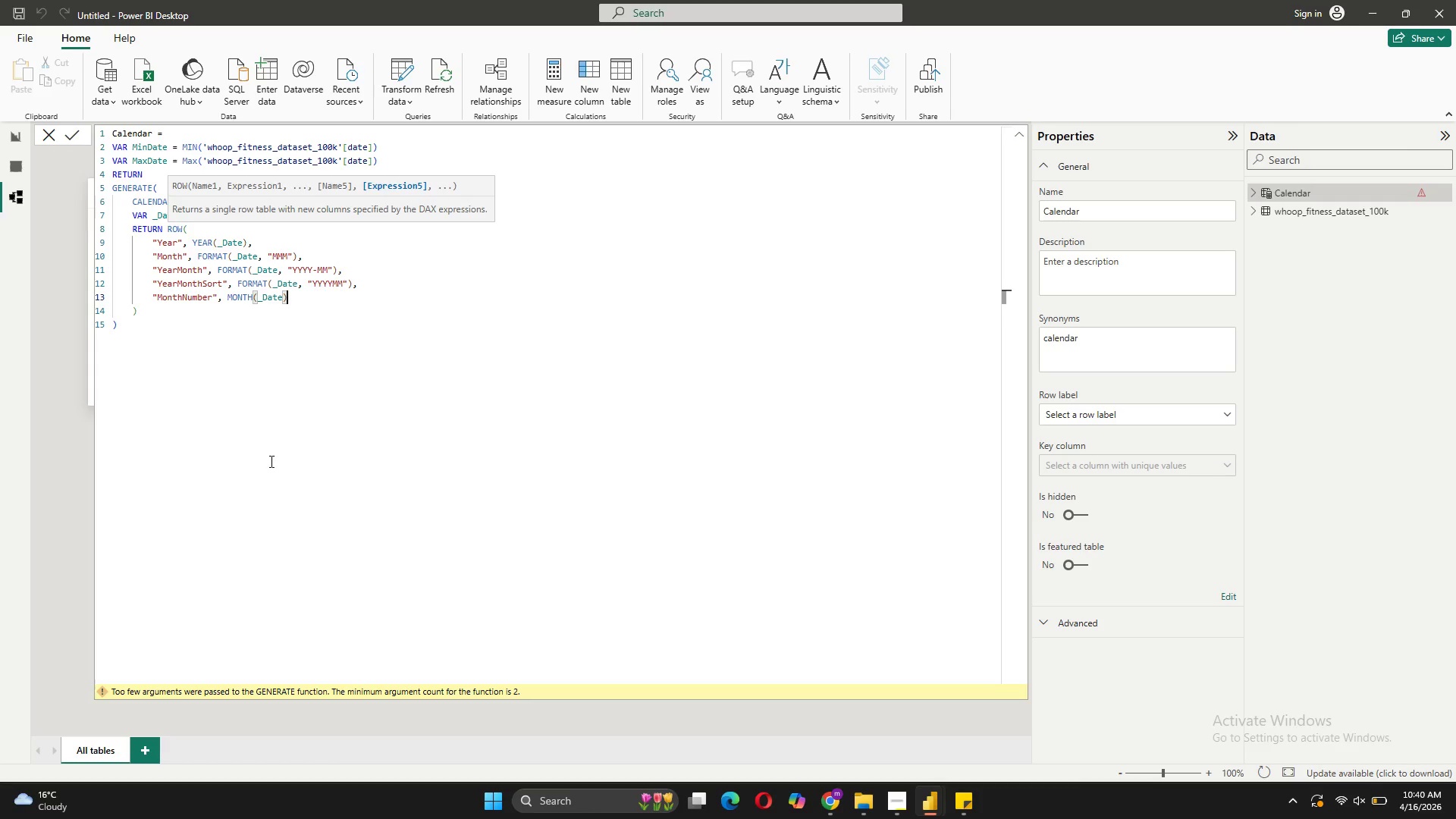 
left_click([71, 135])
 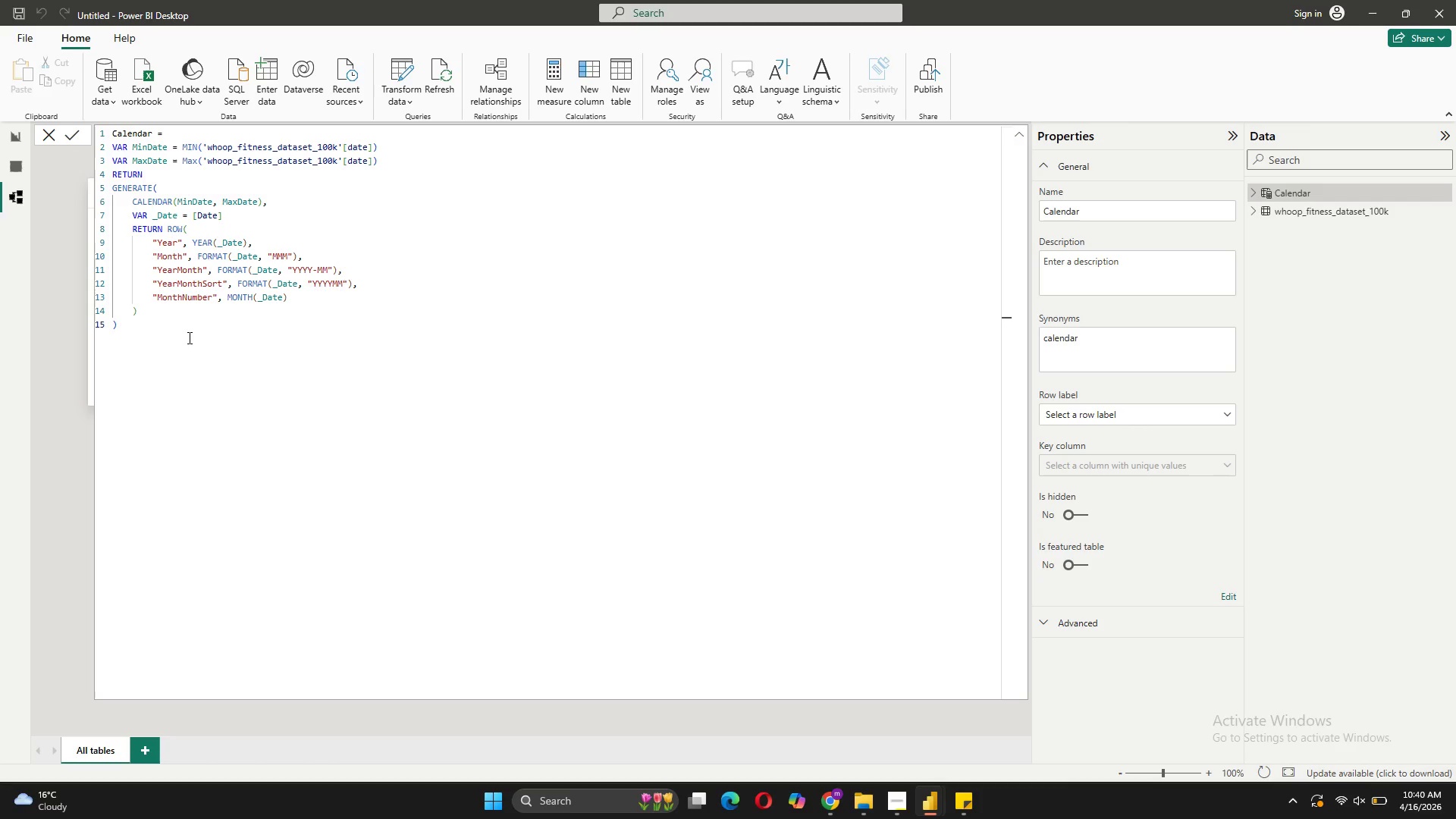 
left_click([50, 420])
 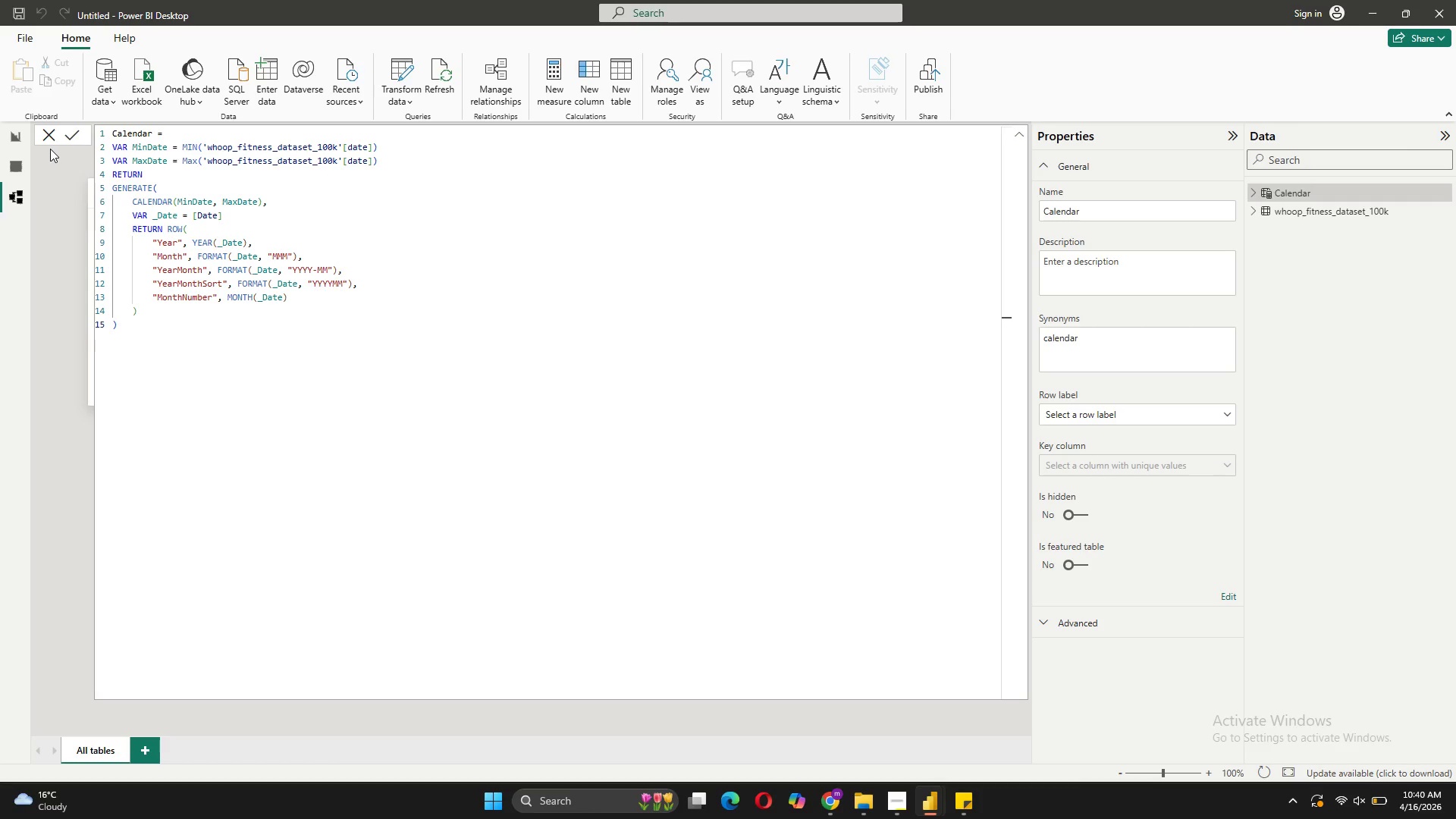 
left_click([49, 139])
 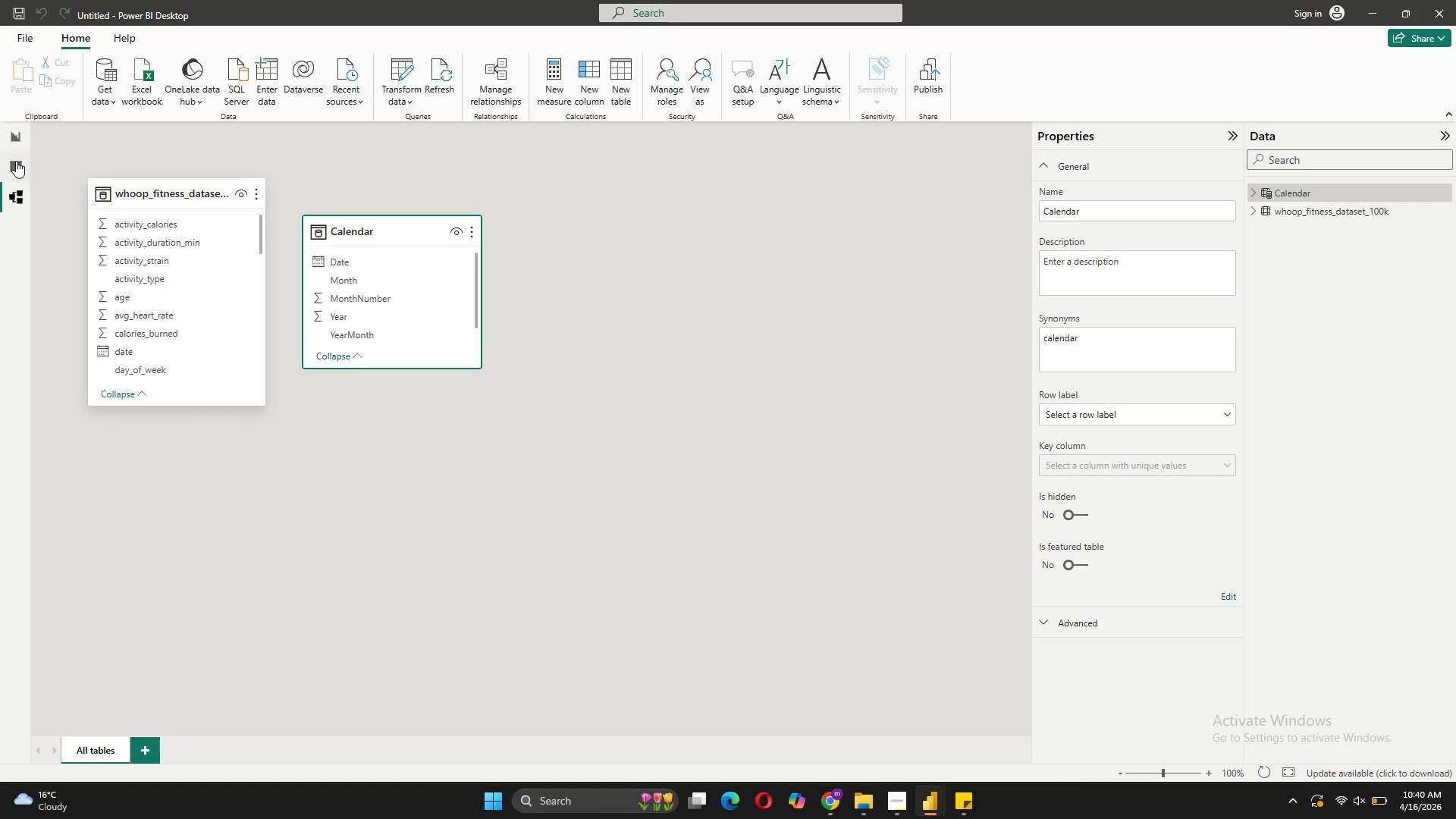 
left_click([13, 157])
 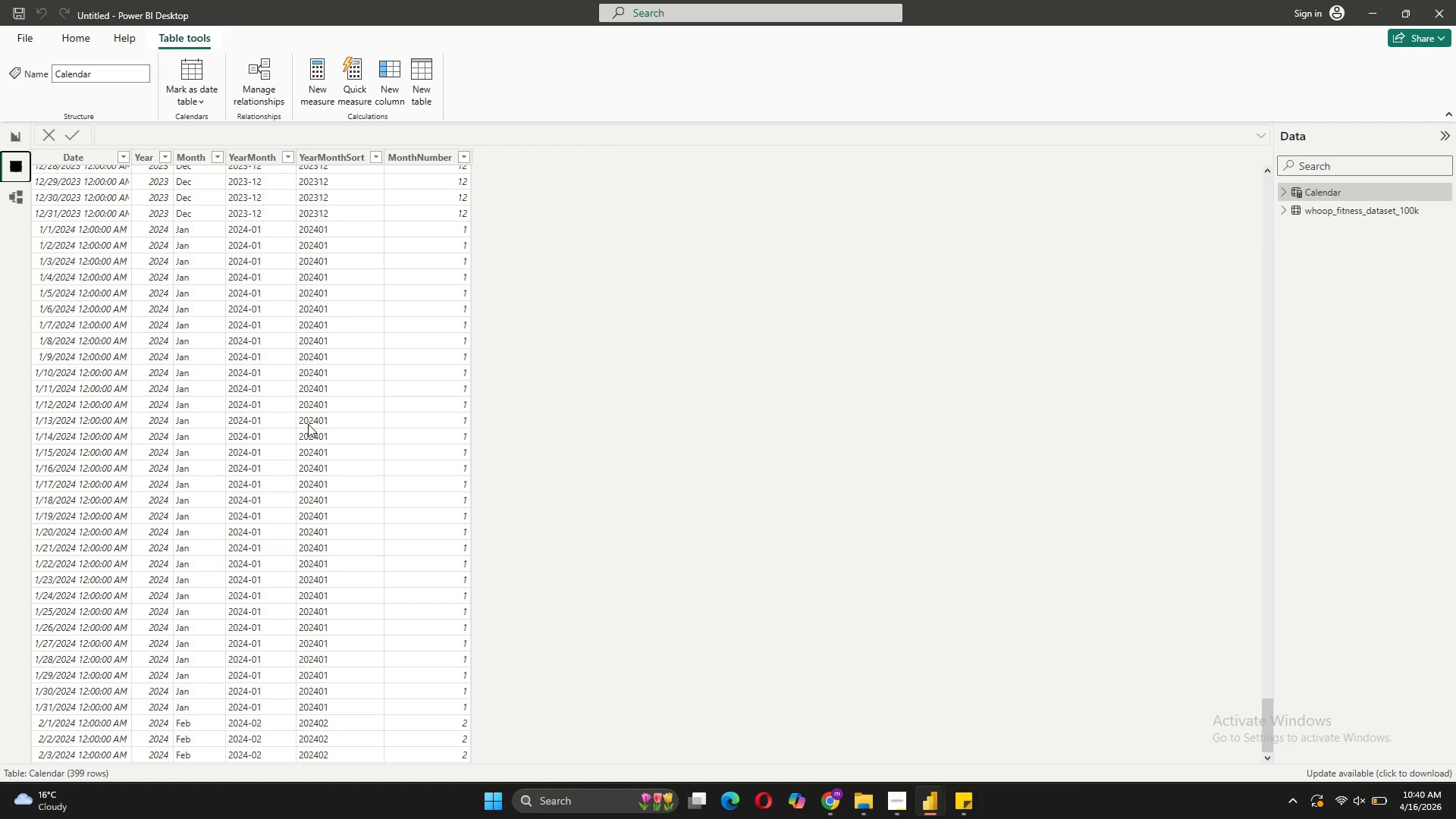 
wait(11.92)
 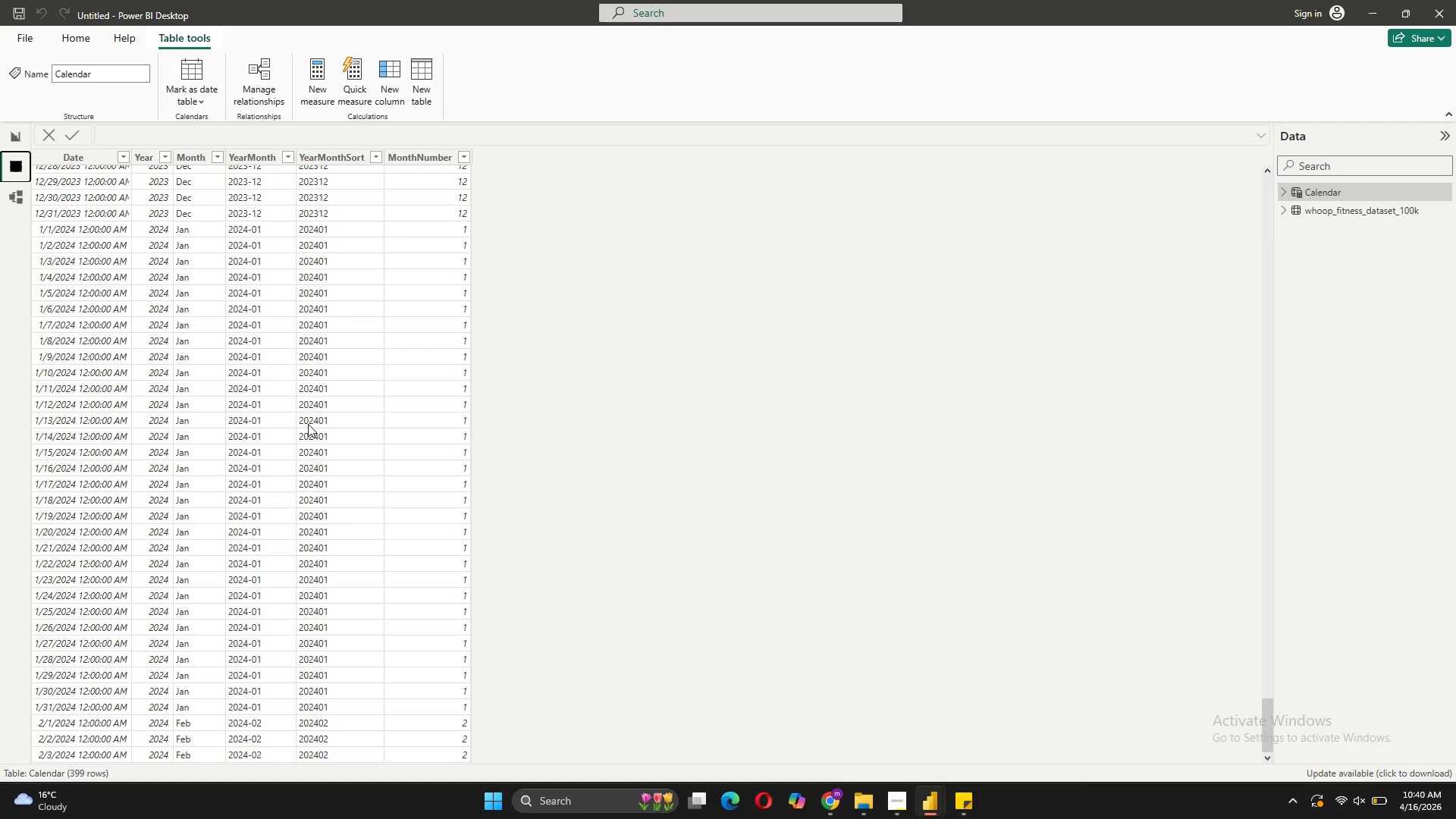 
left_click([13, 203])
 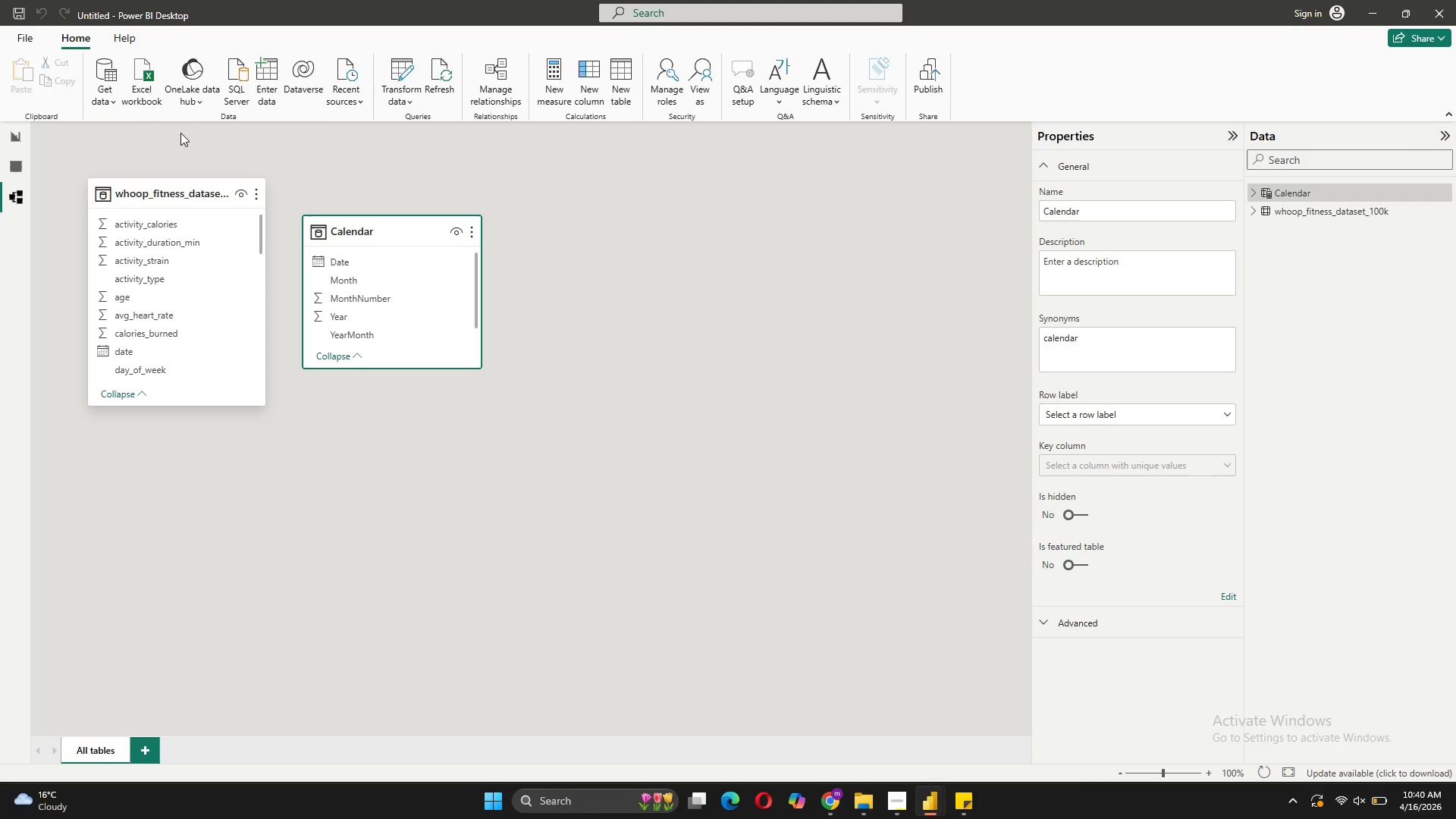 
wait(6.23)
 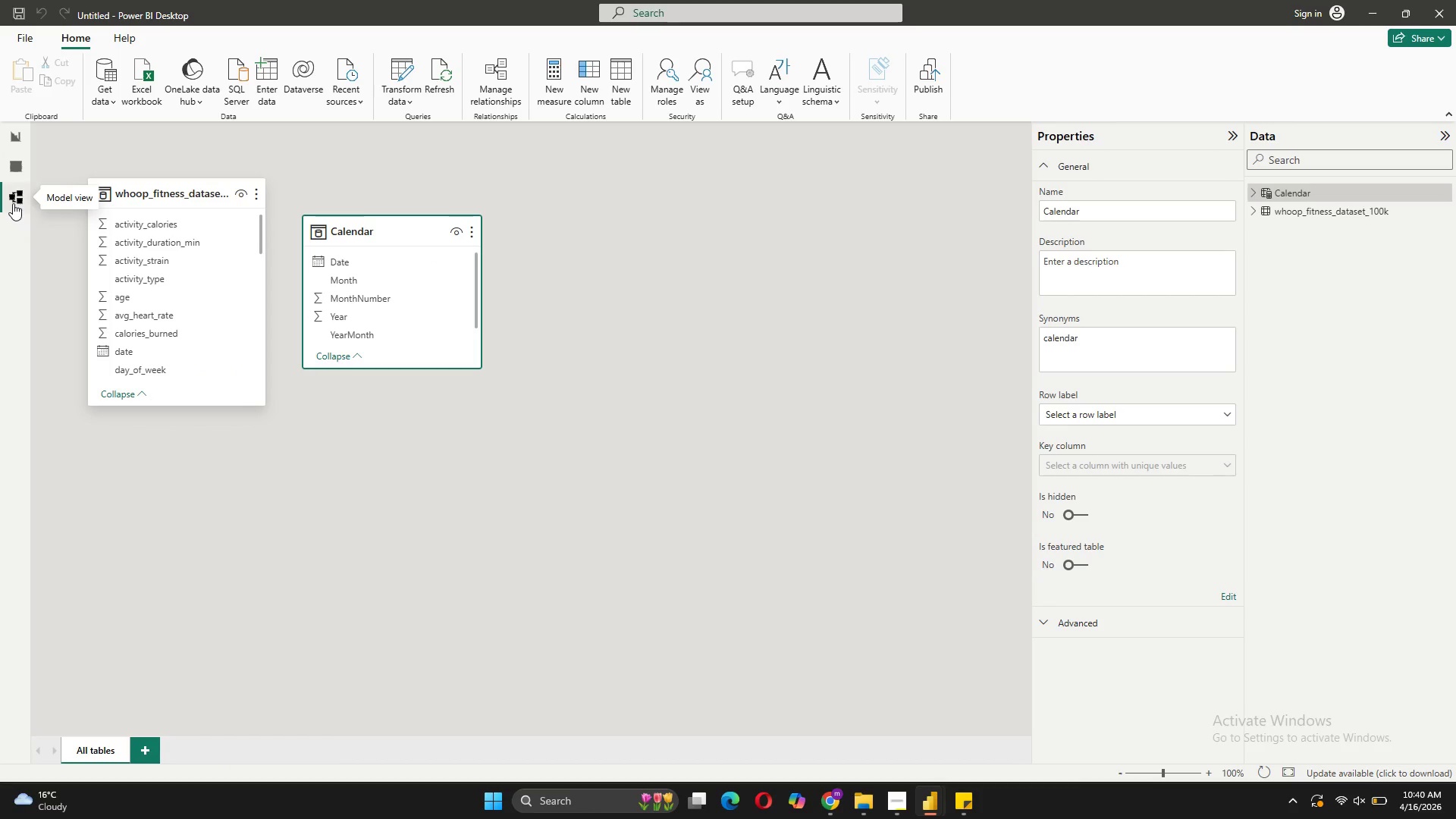 
left_click([167, 192])
 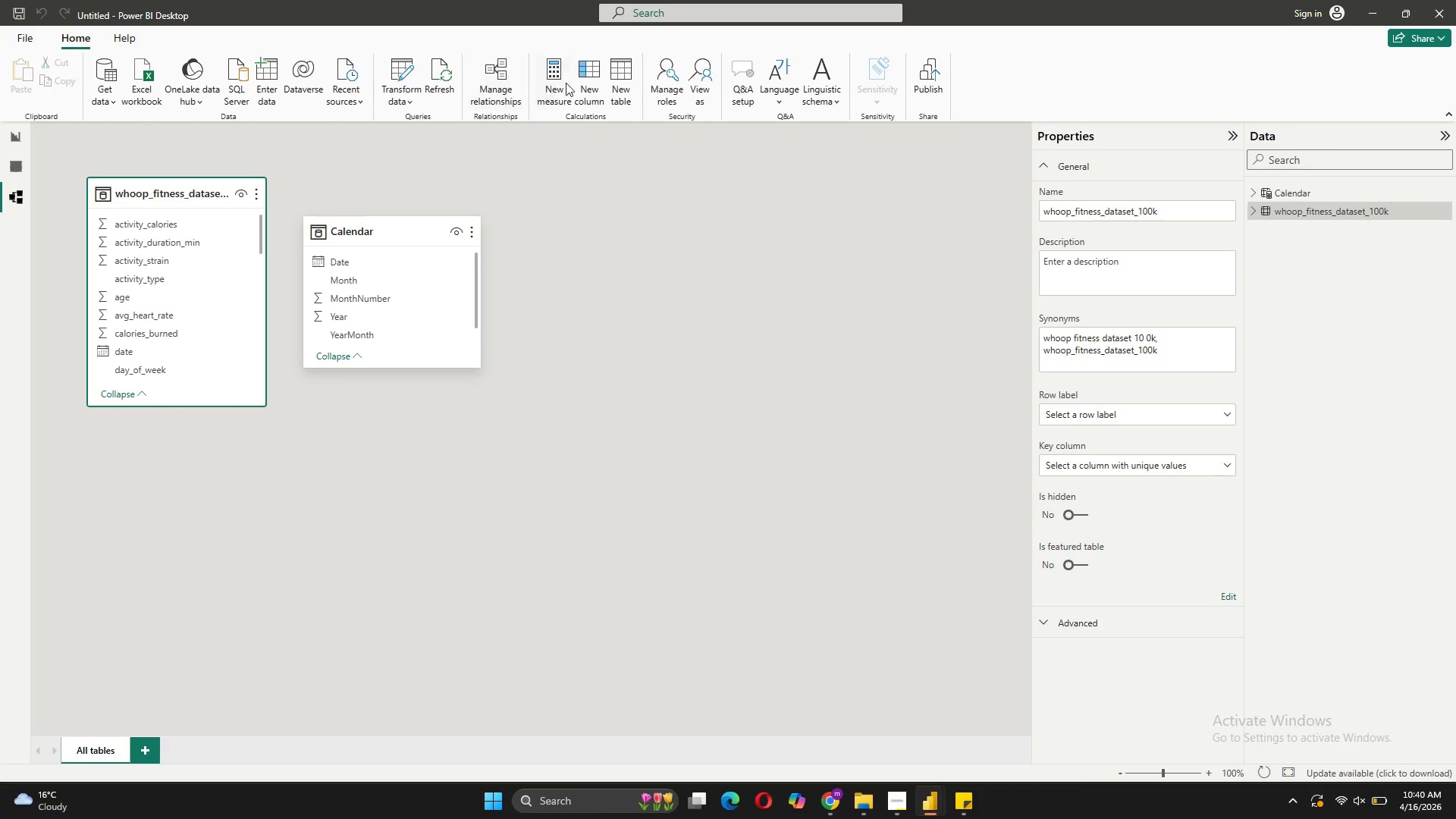 
left_click([586, 80])
 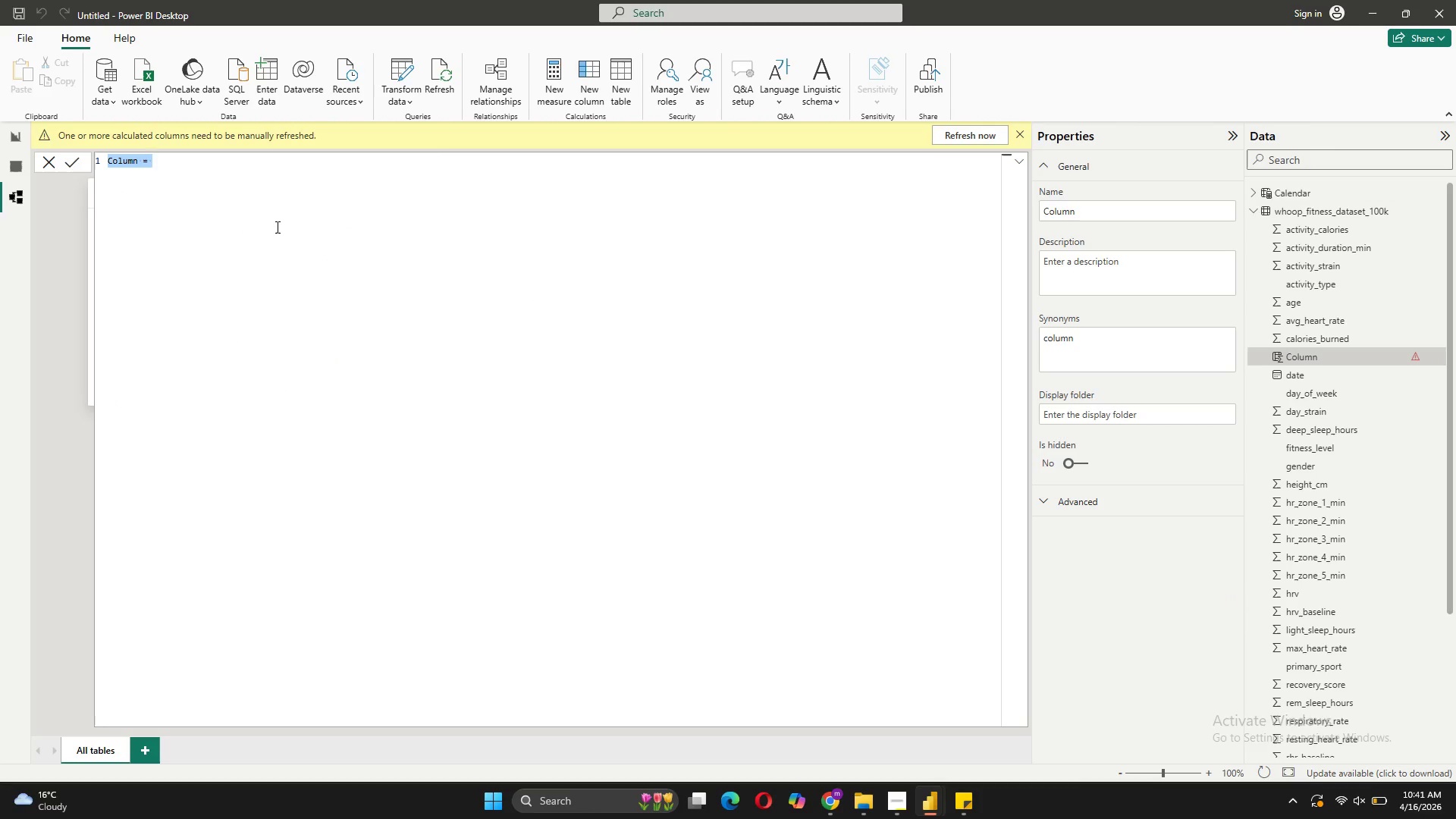 
key(Backspace)
type(Iron_Service = )
 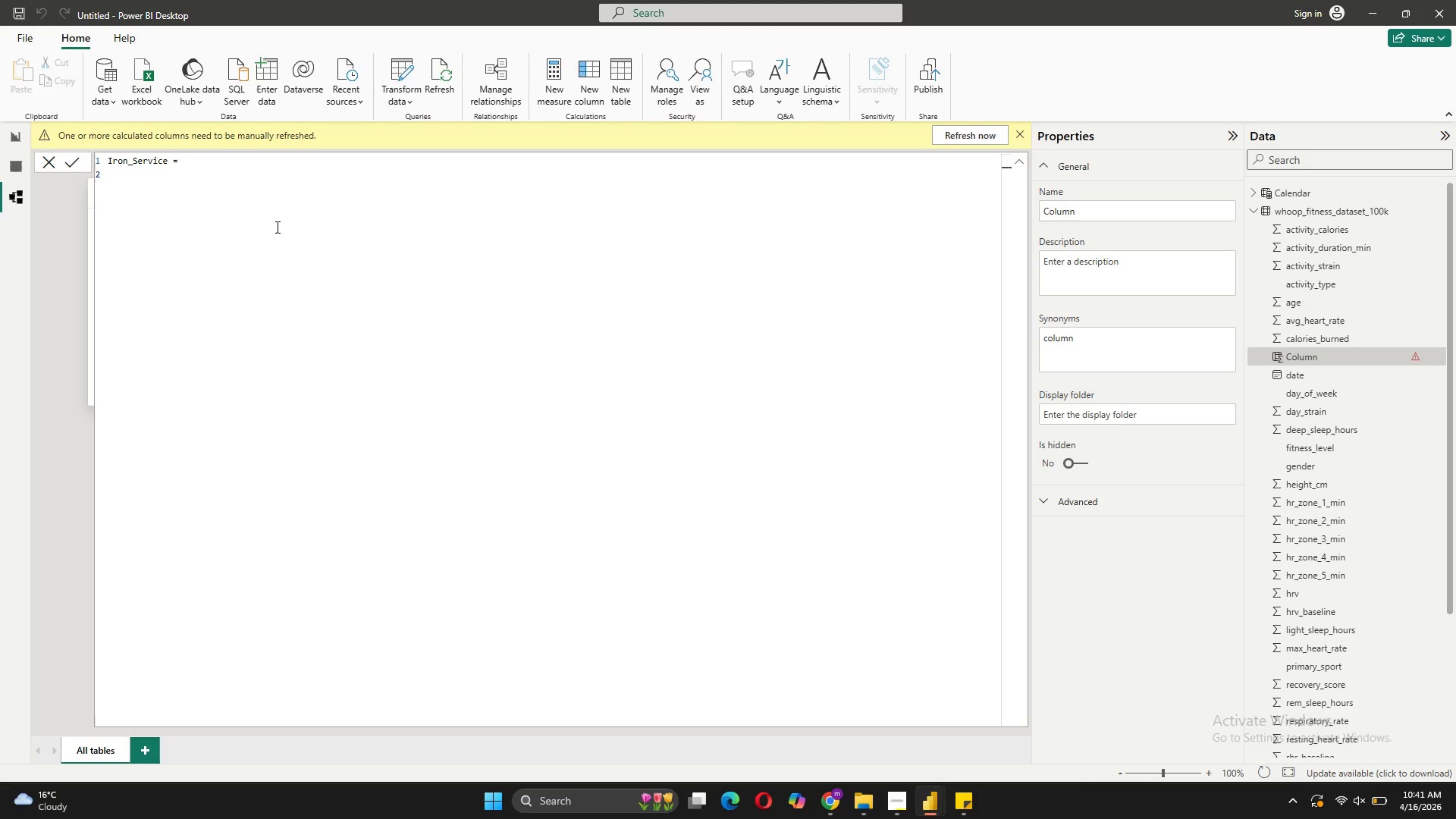 
 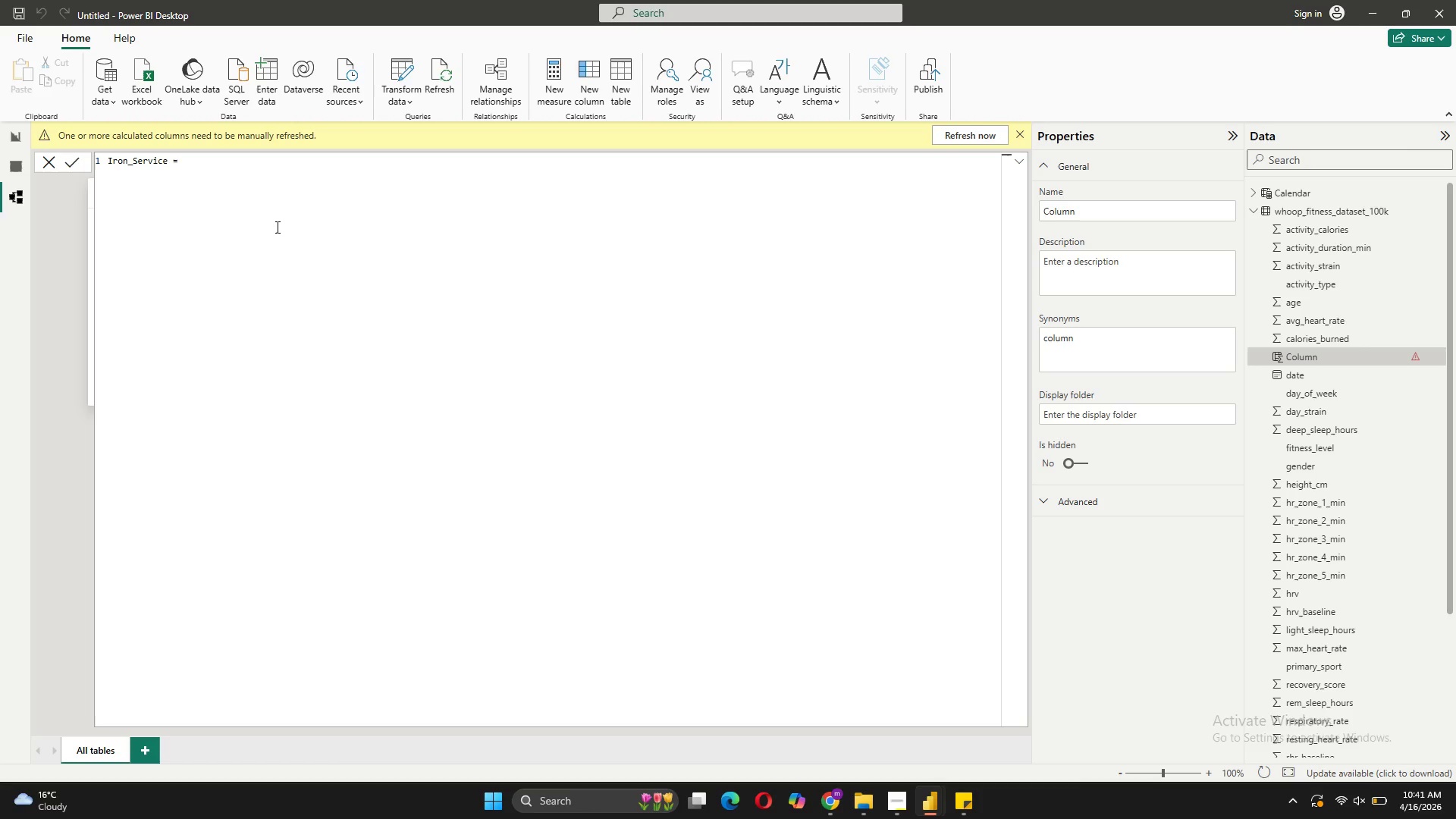 
key(Shift+Enter)
 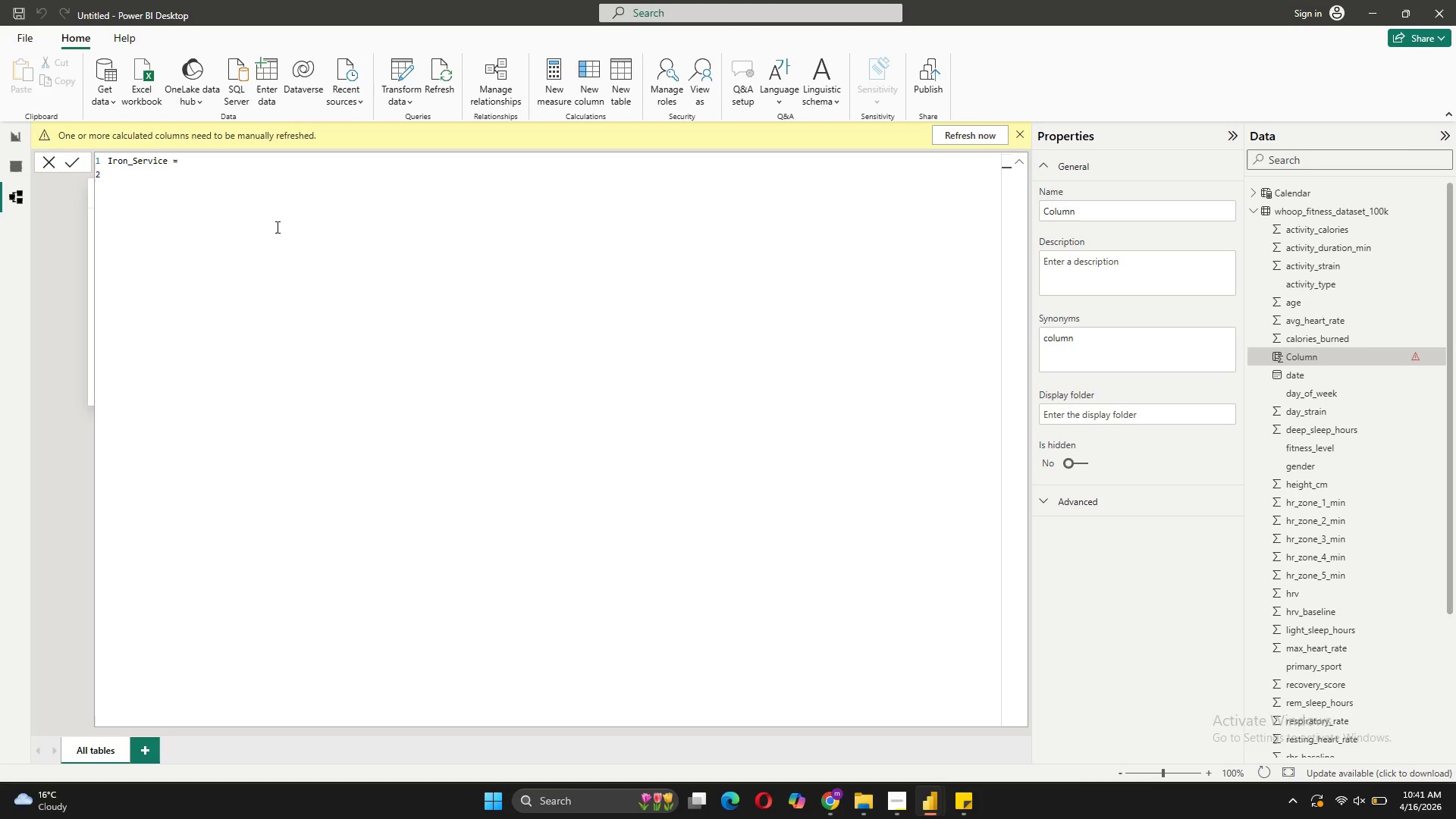 
type(SWITCH())
 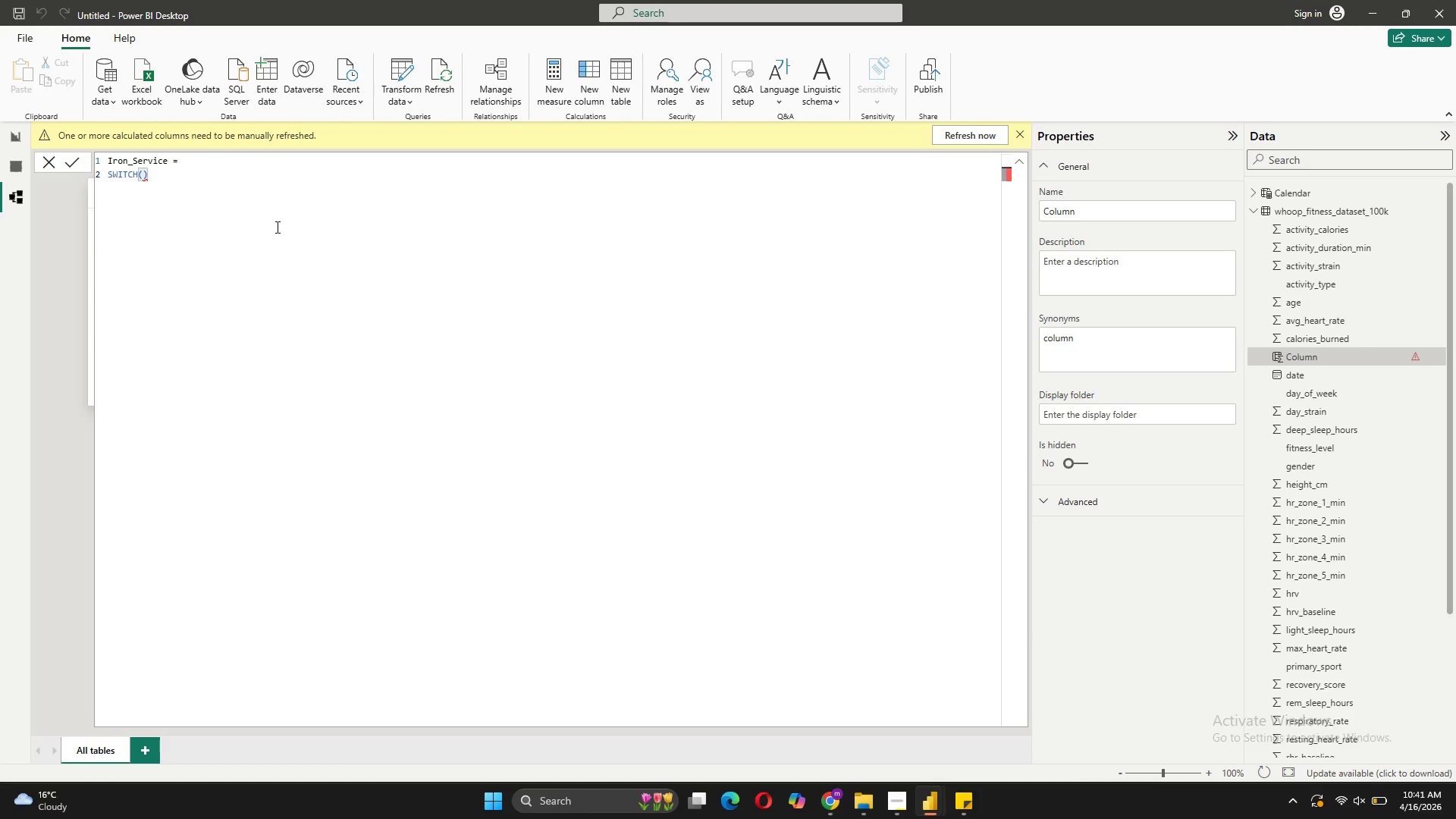 
key(ArrowUp)
 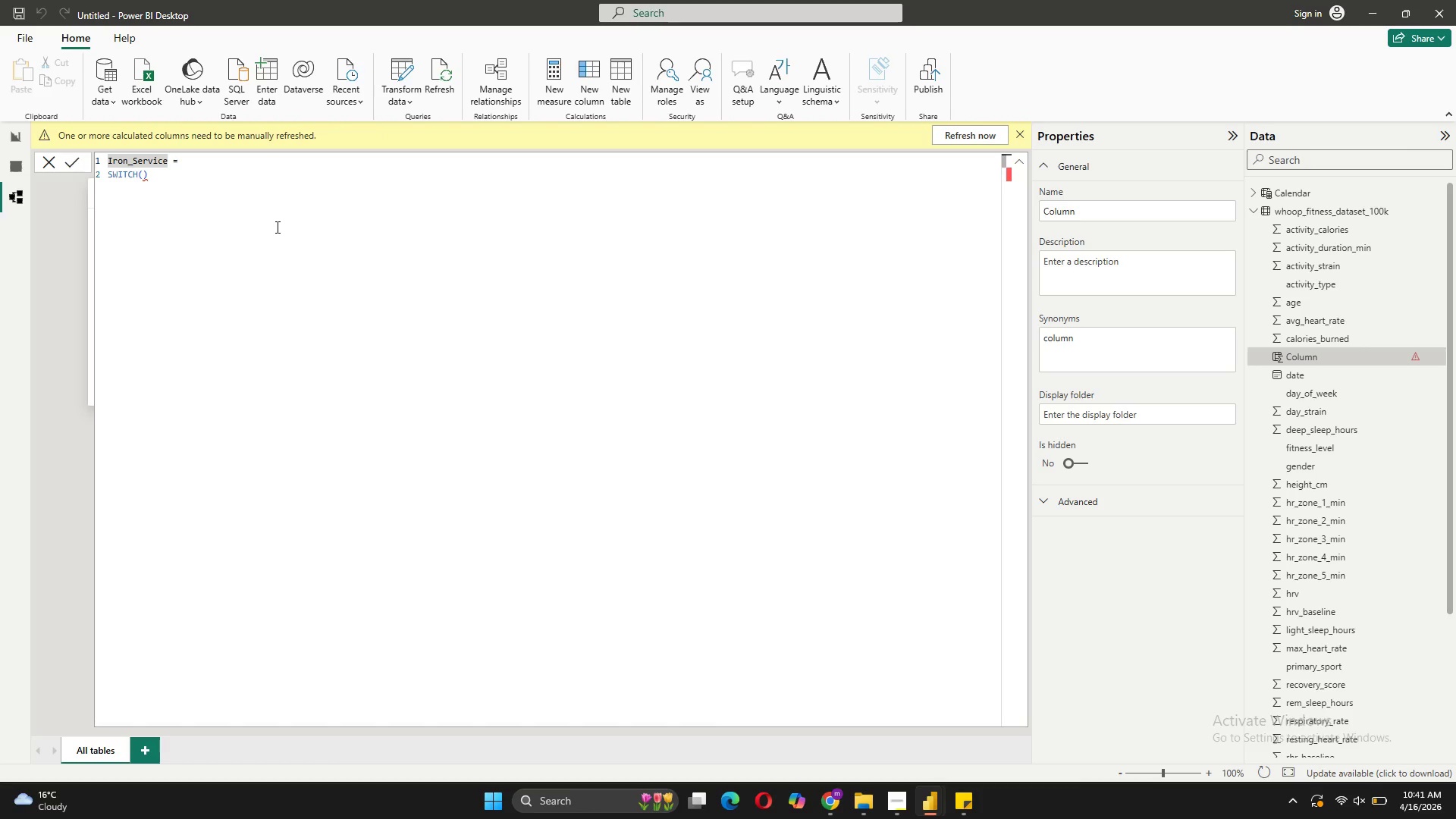 
key(ArrowDown)
 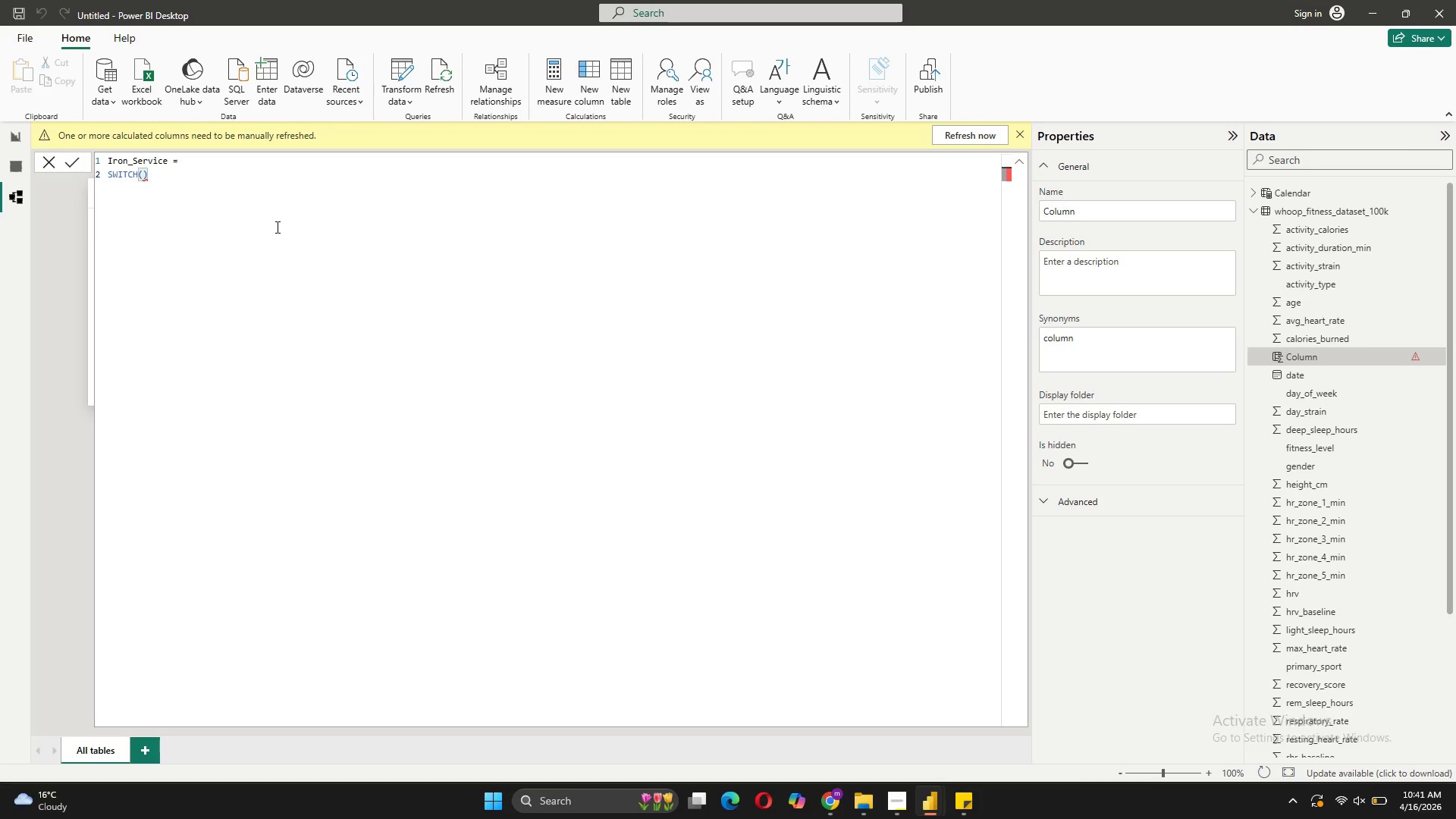 
key(ArrowLeft)
 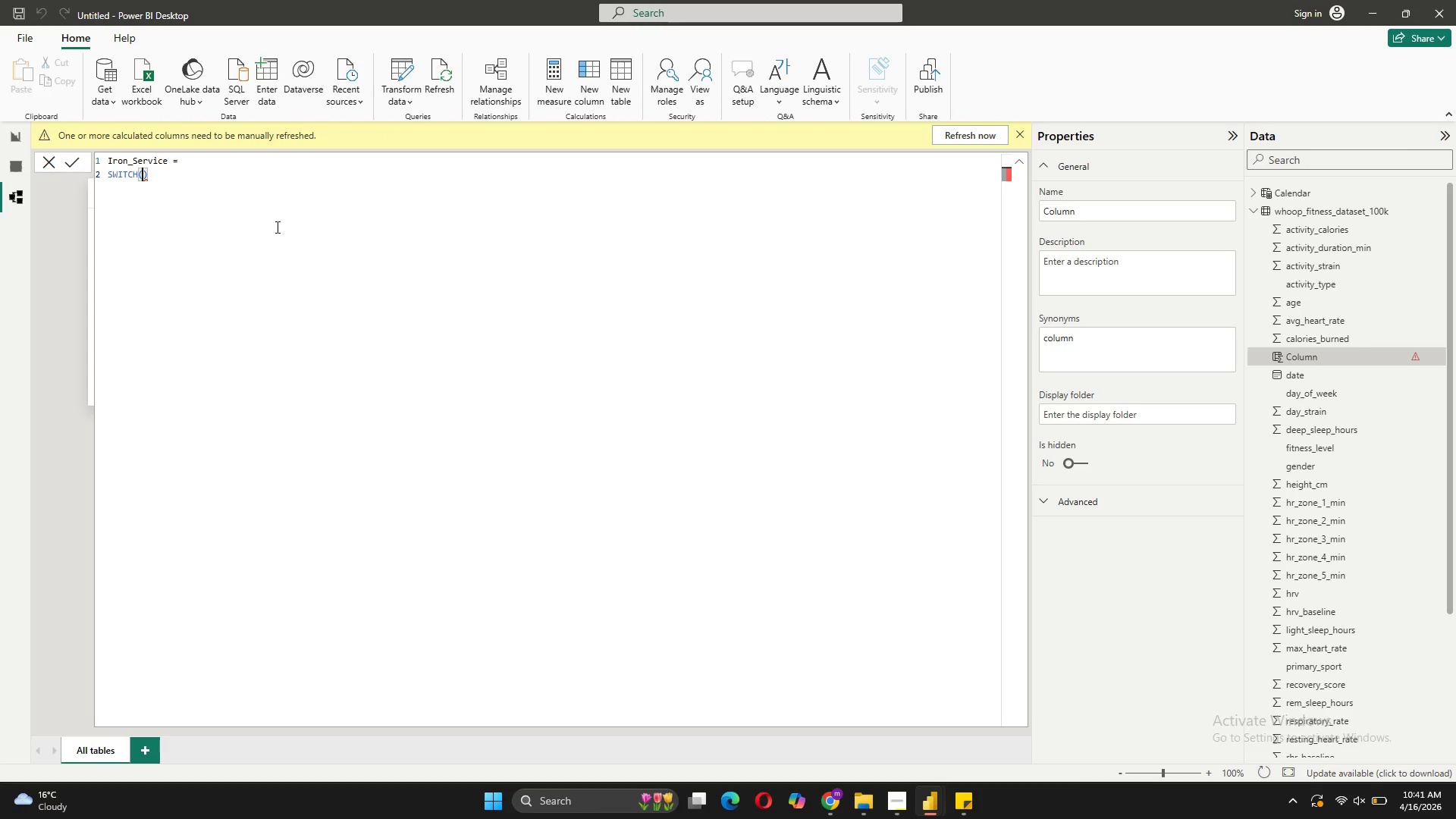 
key(Shift+Enter)
 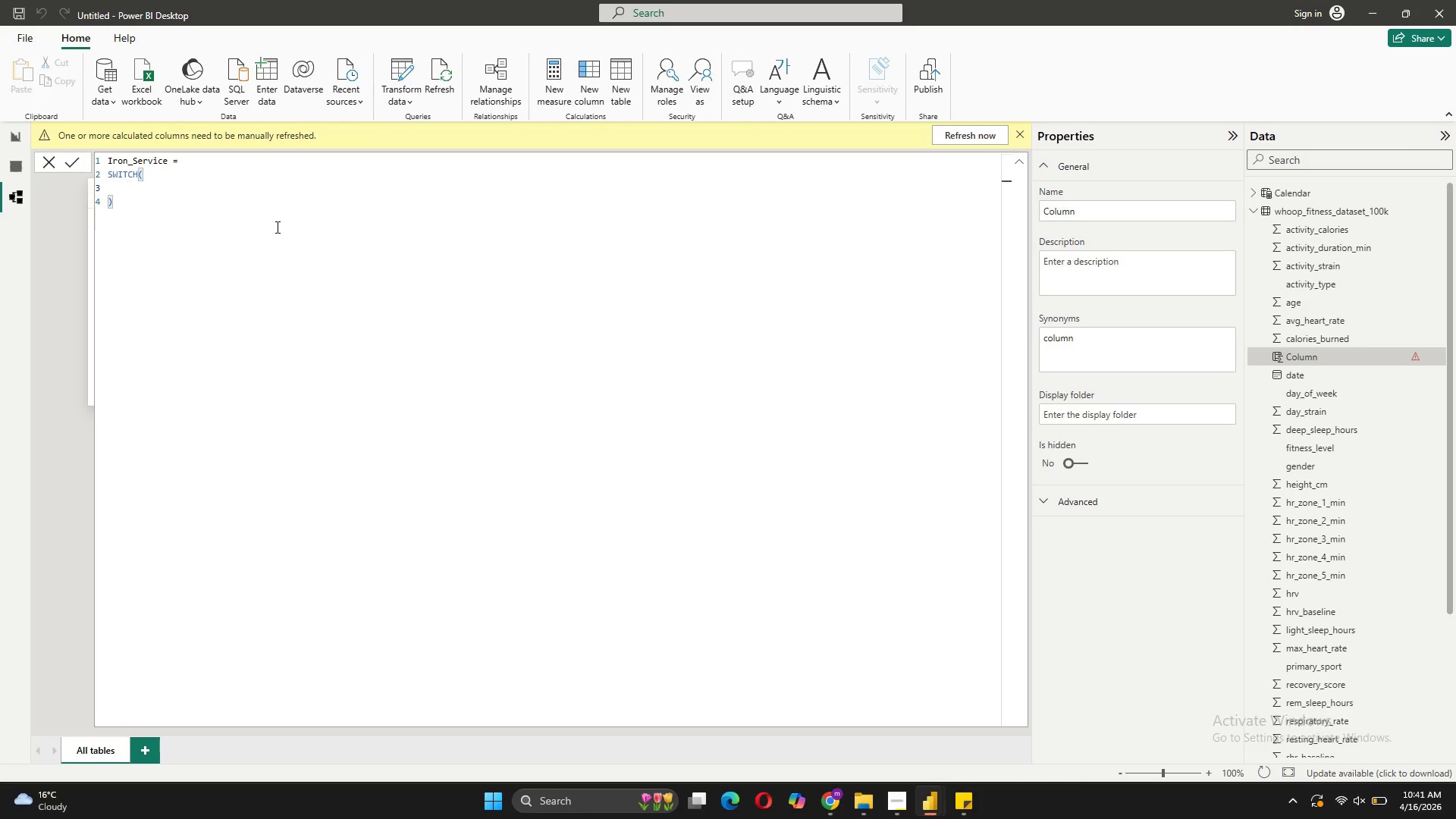 
type(TRUE(),)
 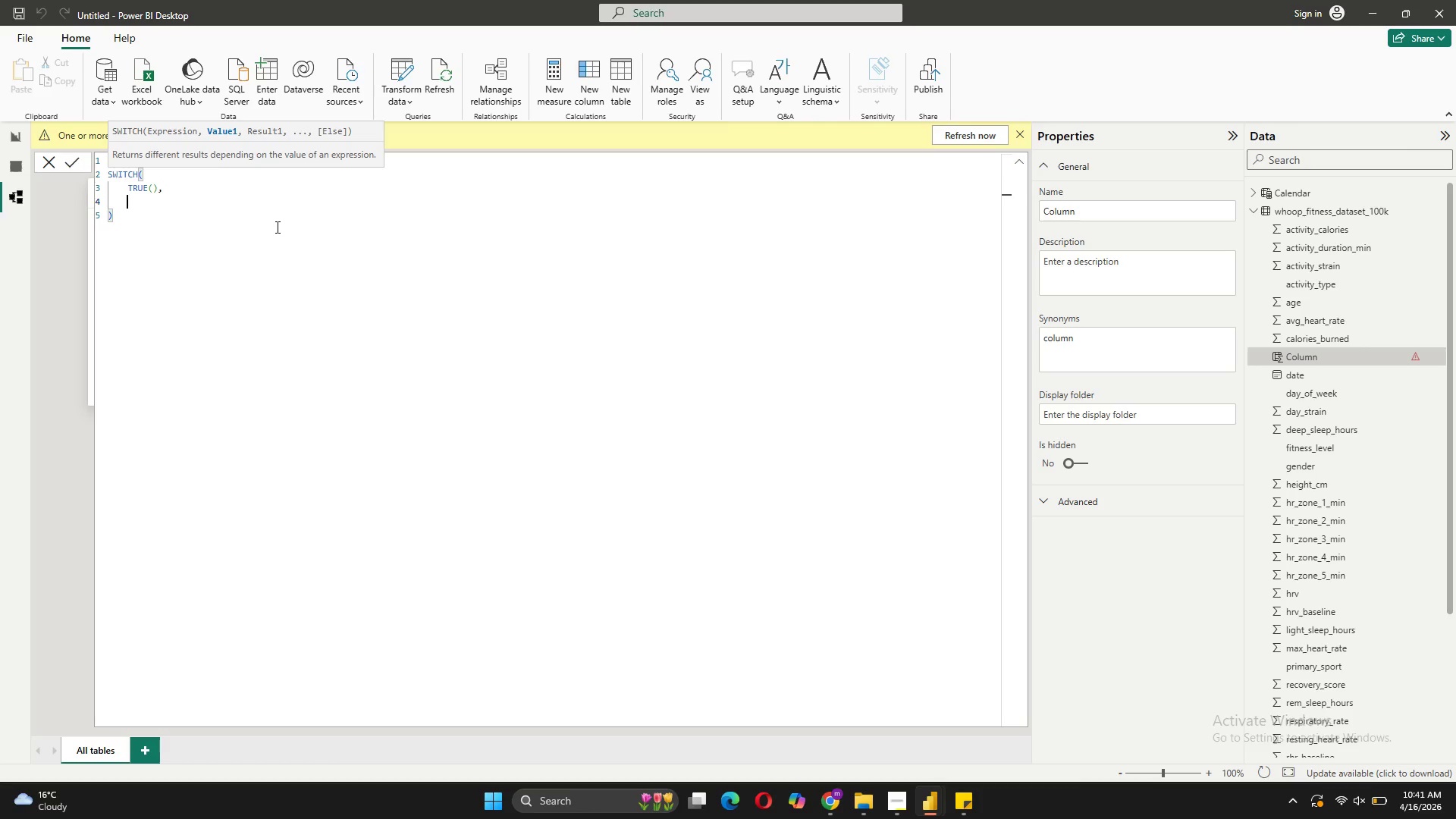 
 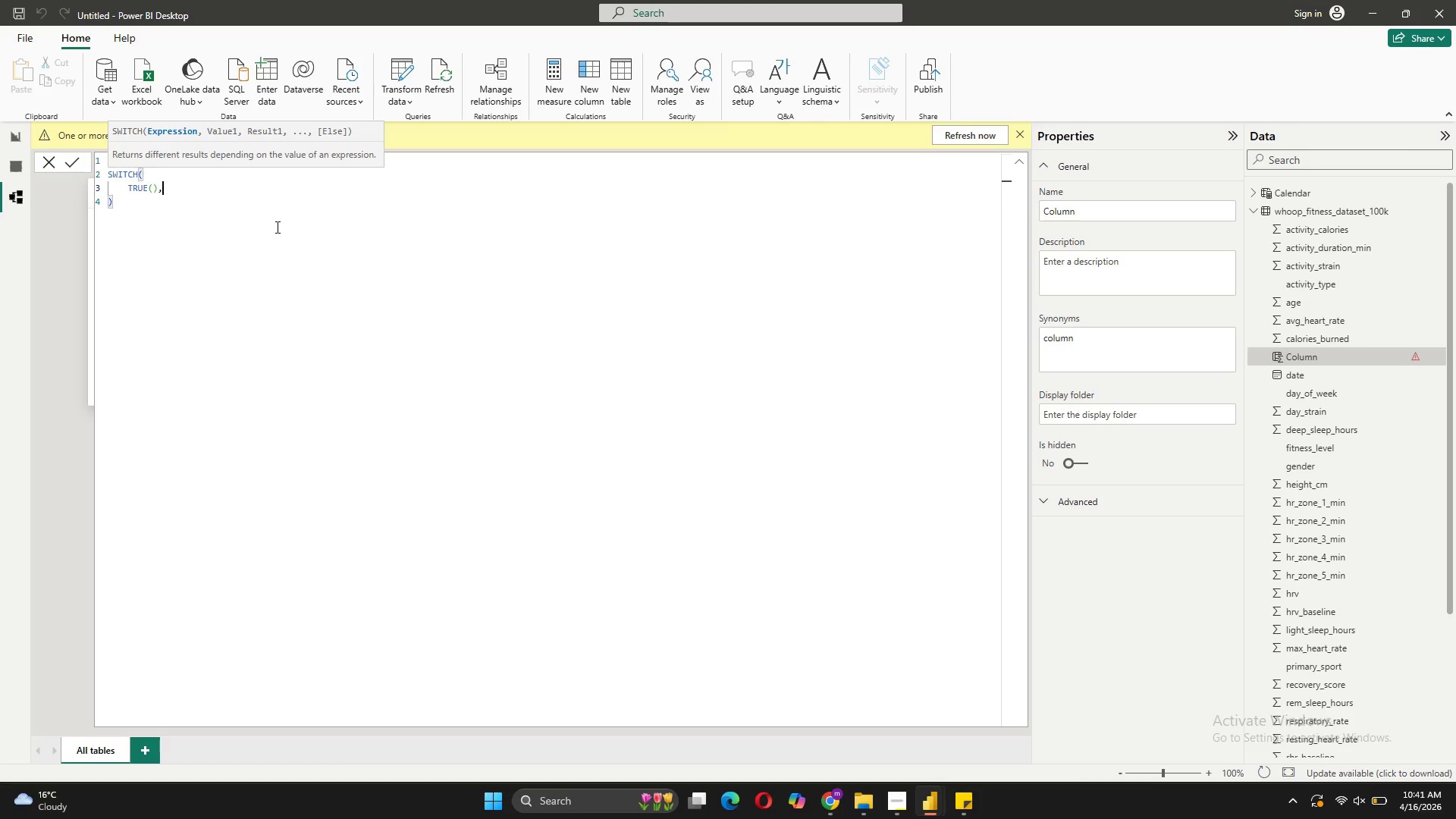 
key(Shift+Enter)
 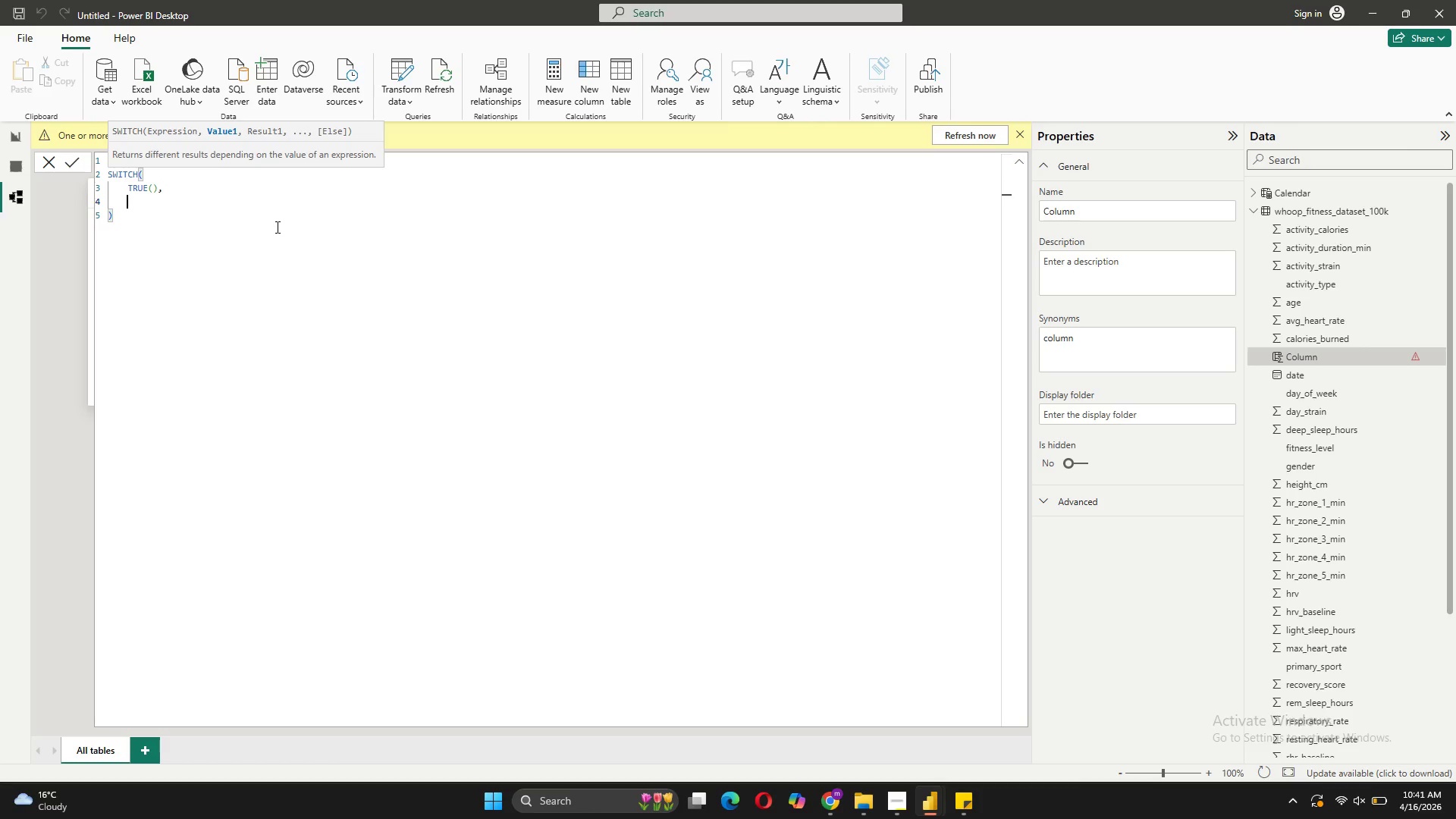 
key(Quote)
 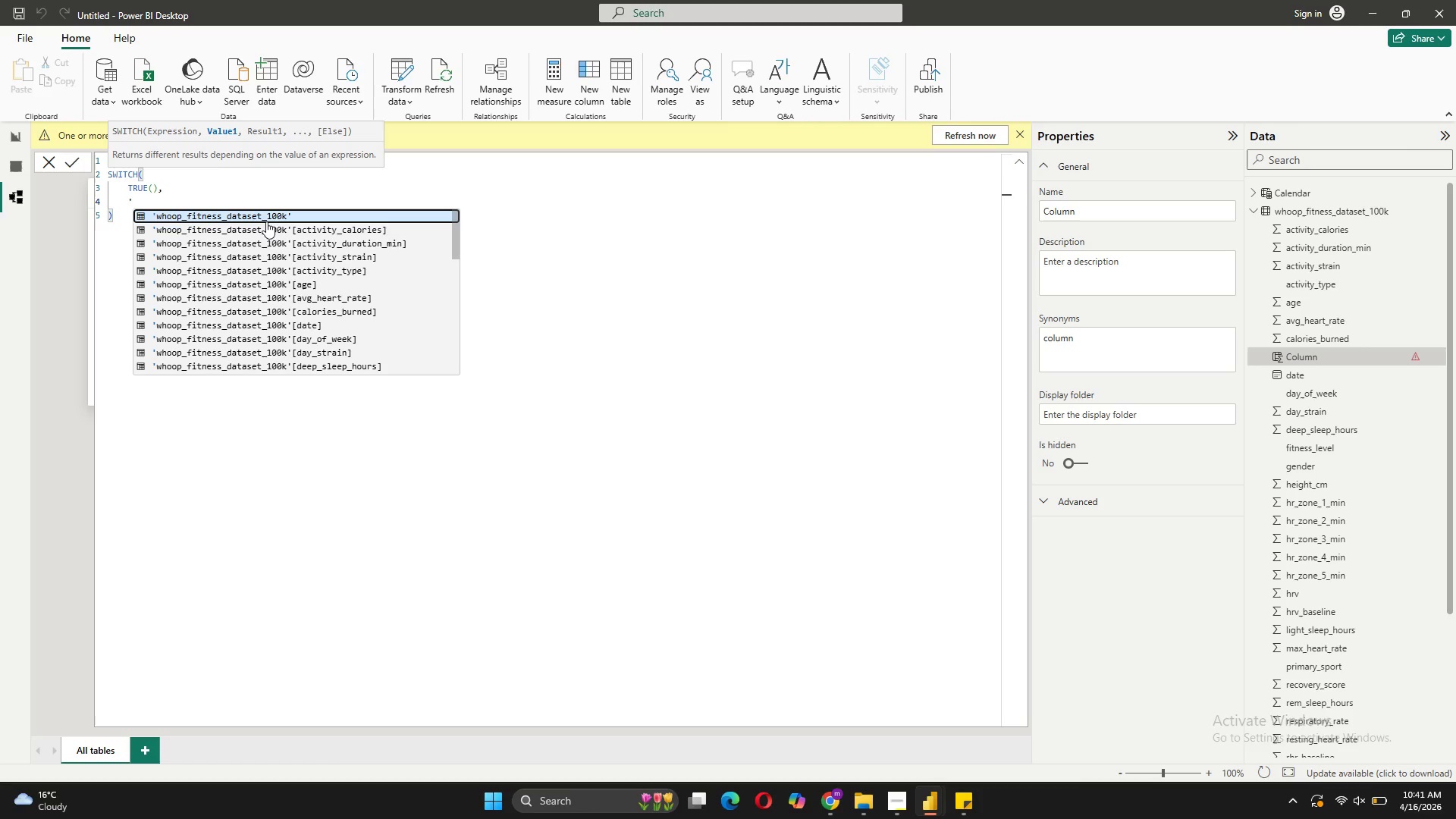 
left_click([259, 218])
 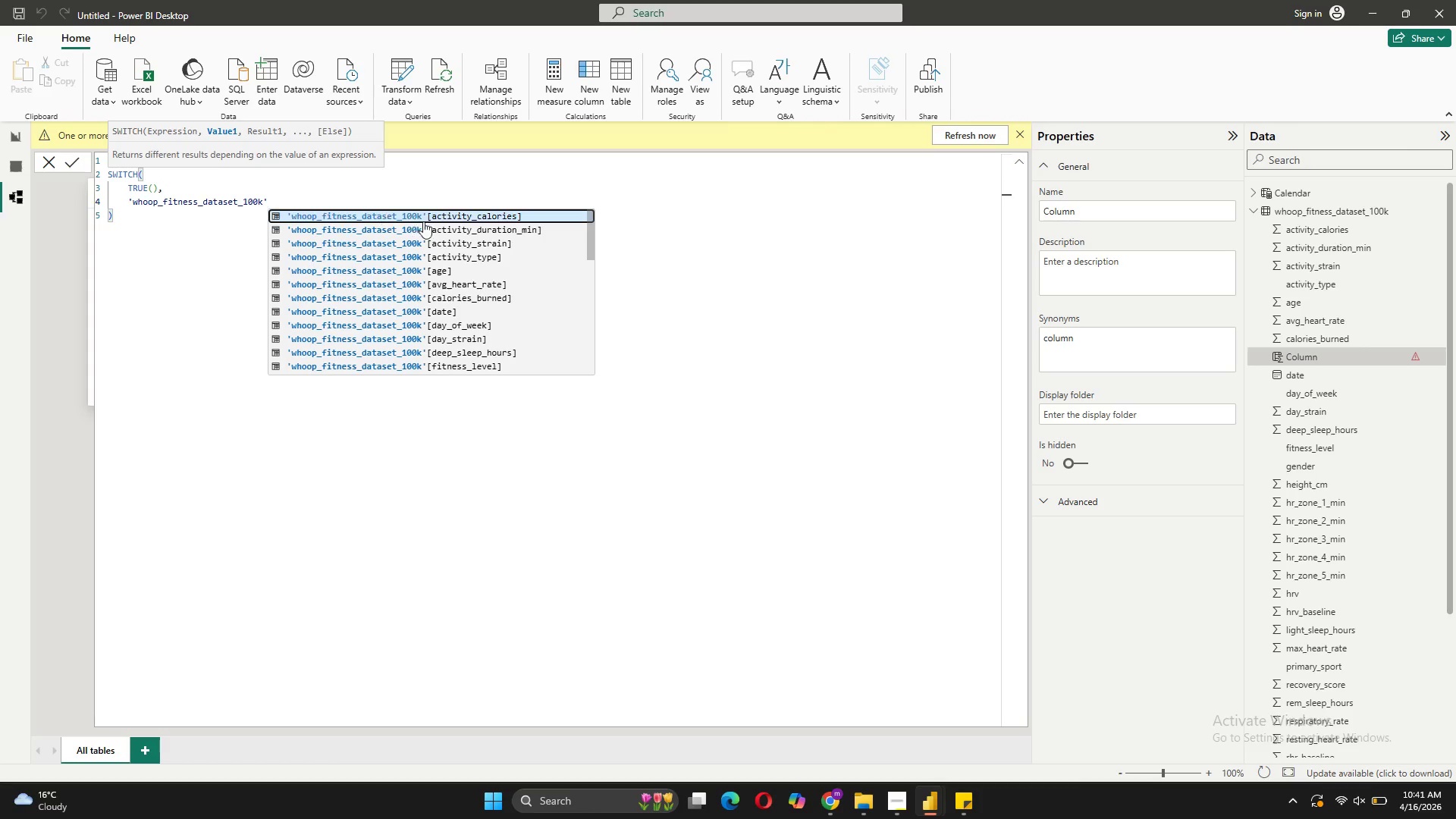 
left_click([464, 256])
 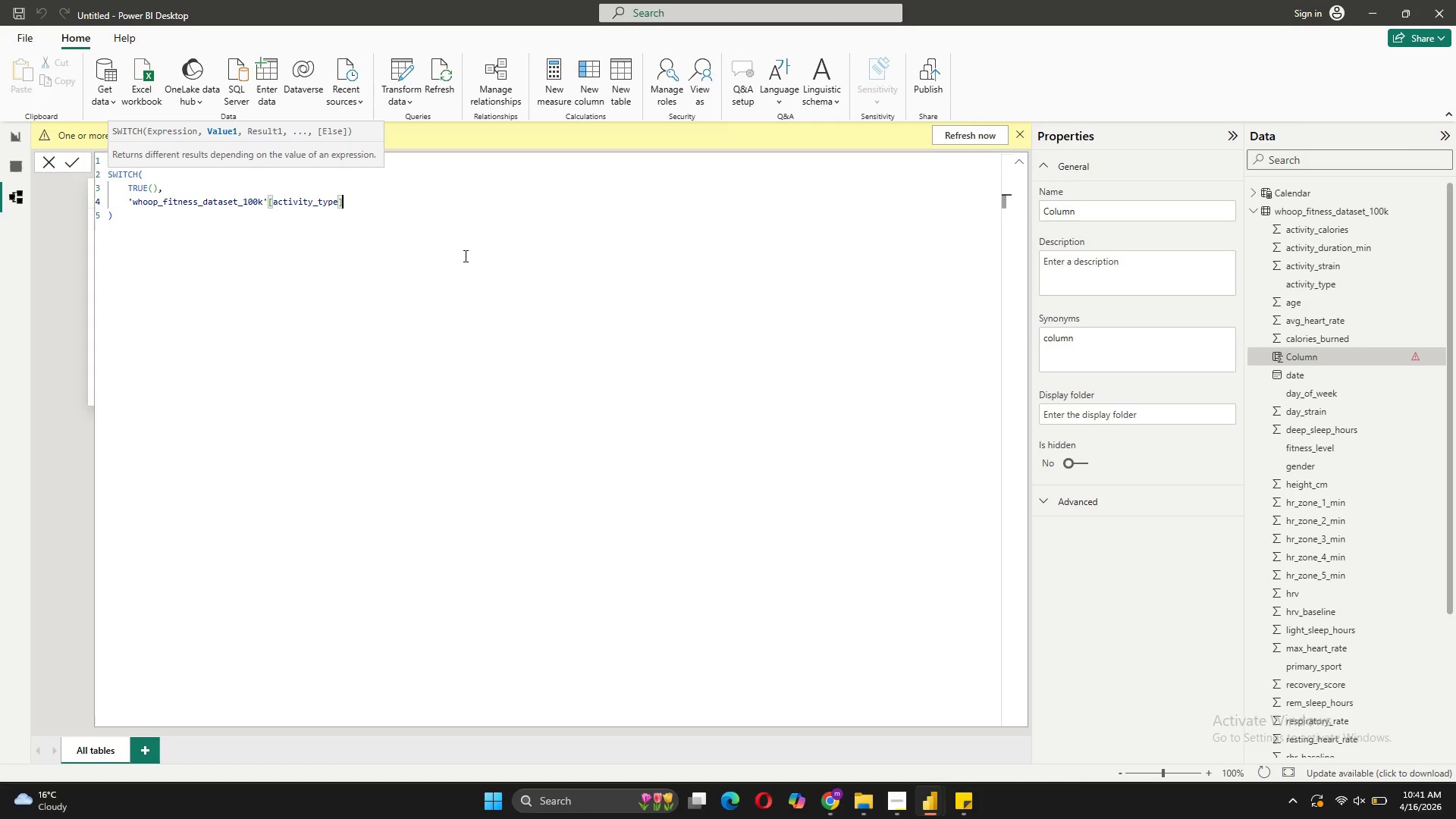 
type( = "yOGA)
key(Backspace)
key(Backspace)
key(Backspace)
key(Backspace)
type(Yoga", "Hot Yoga")
 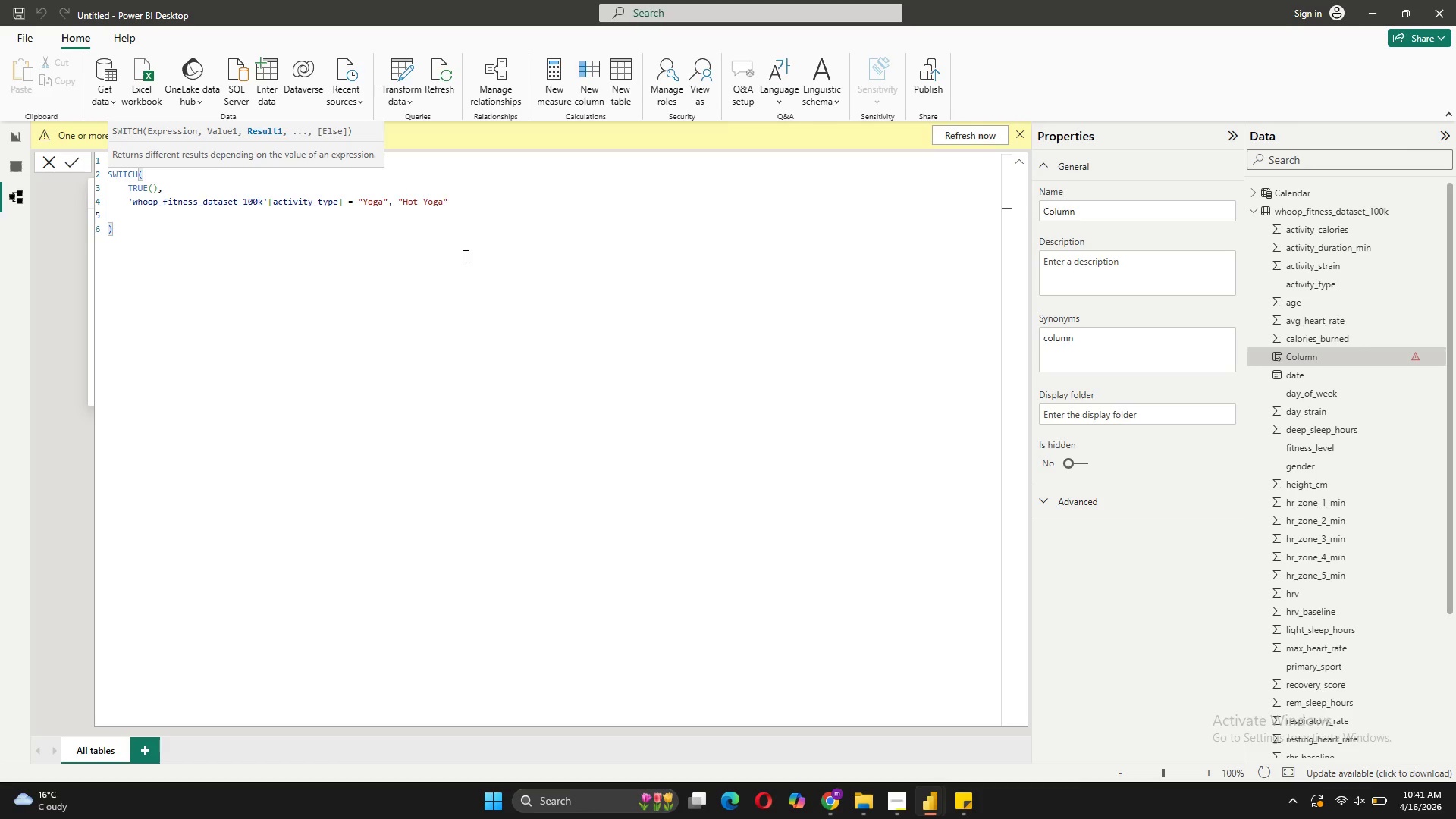 
 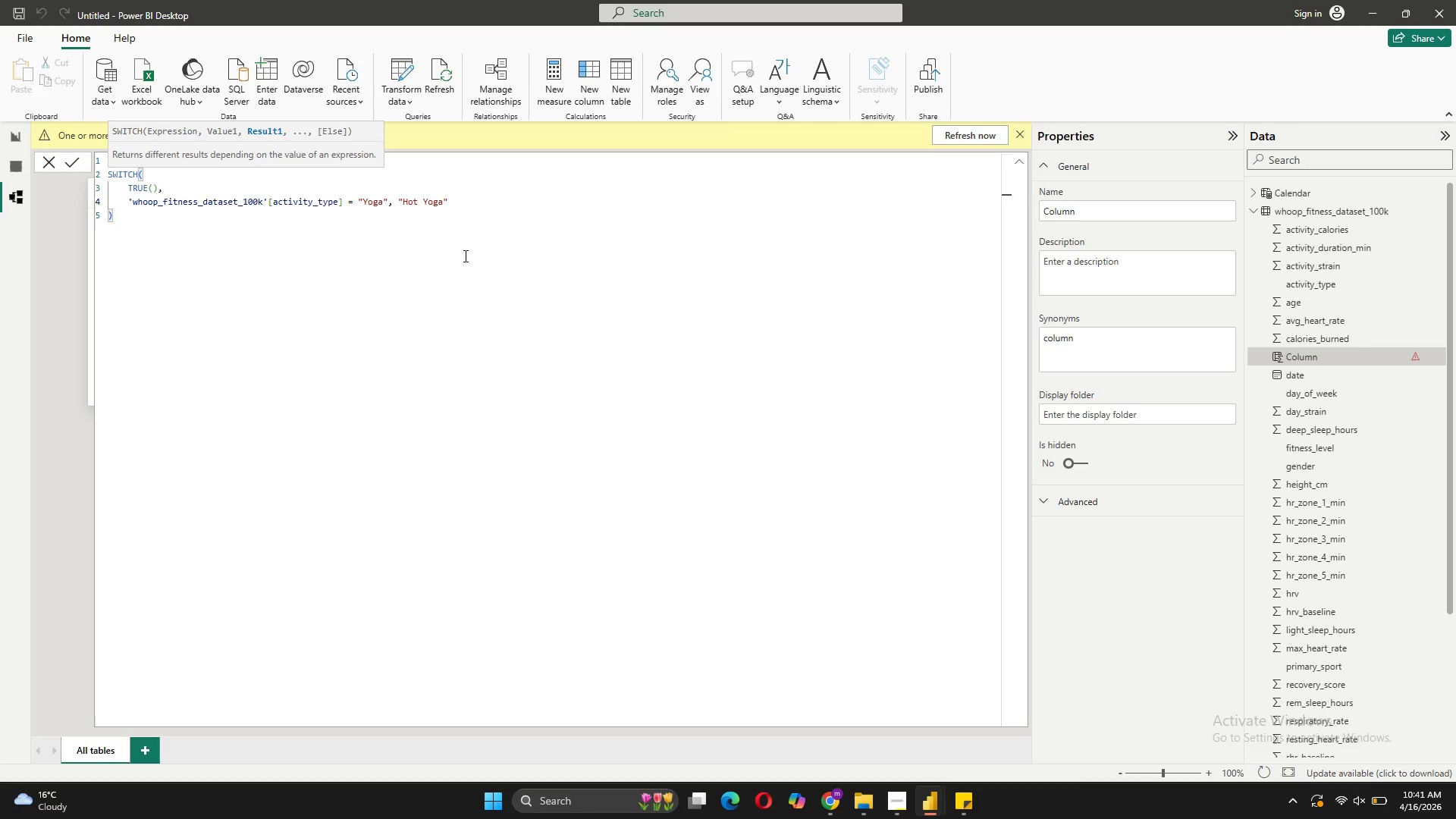 
key(Shift+Enter)
 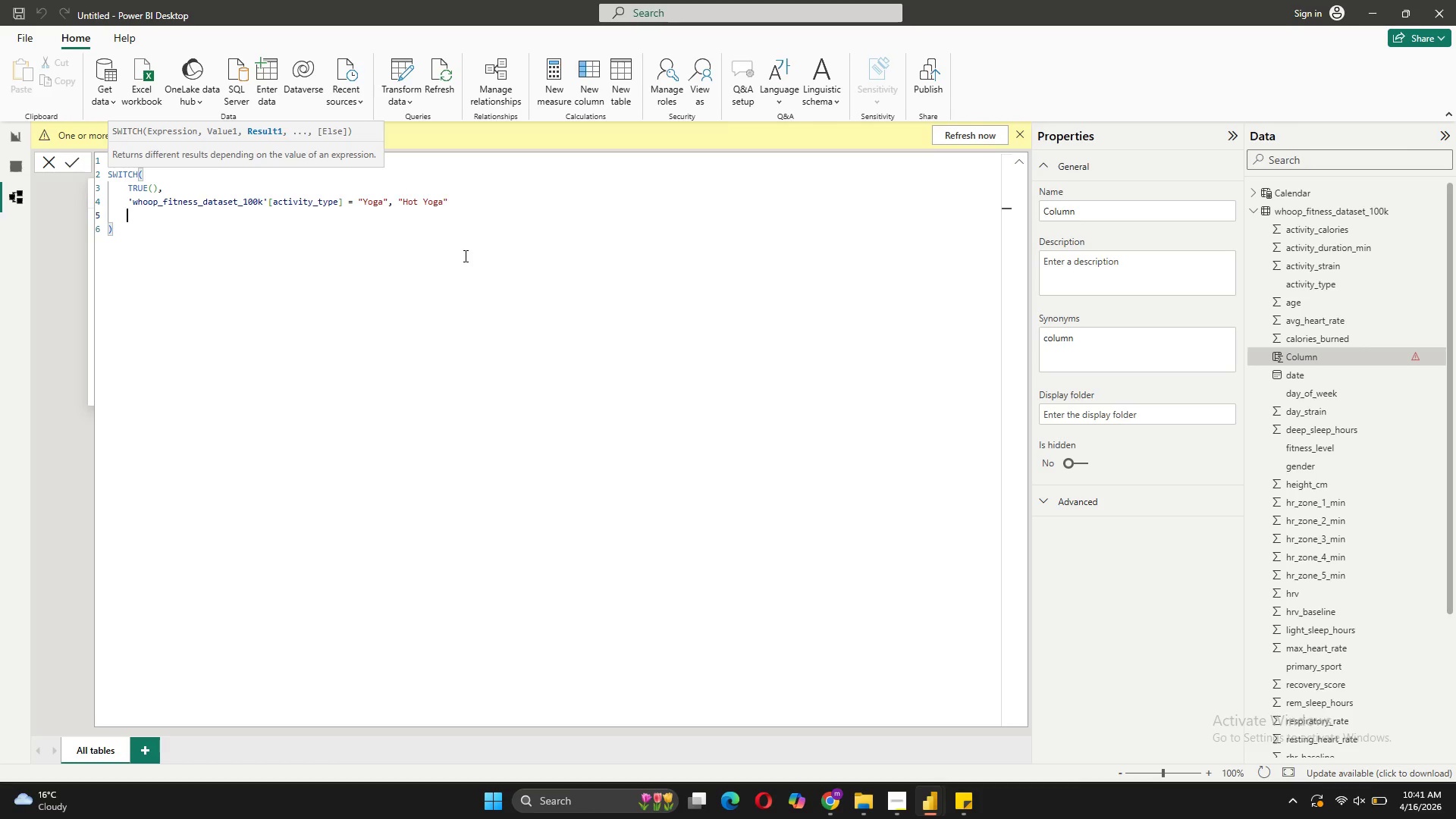 
type(;)
key(Backspace)
type('whoop_)
 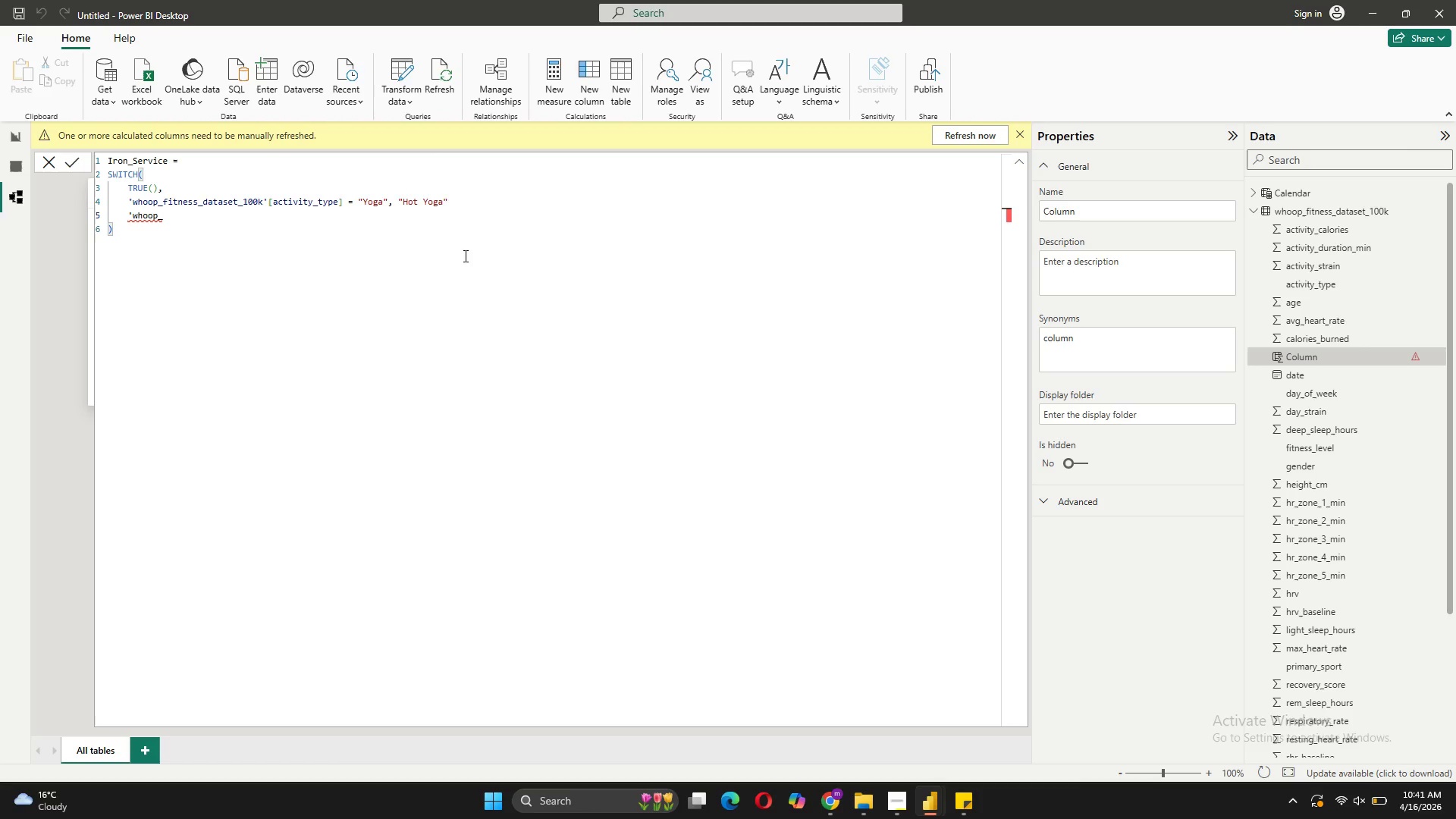 
left_click([460, 203])
 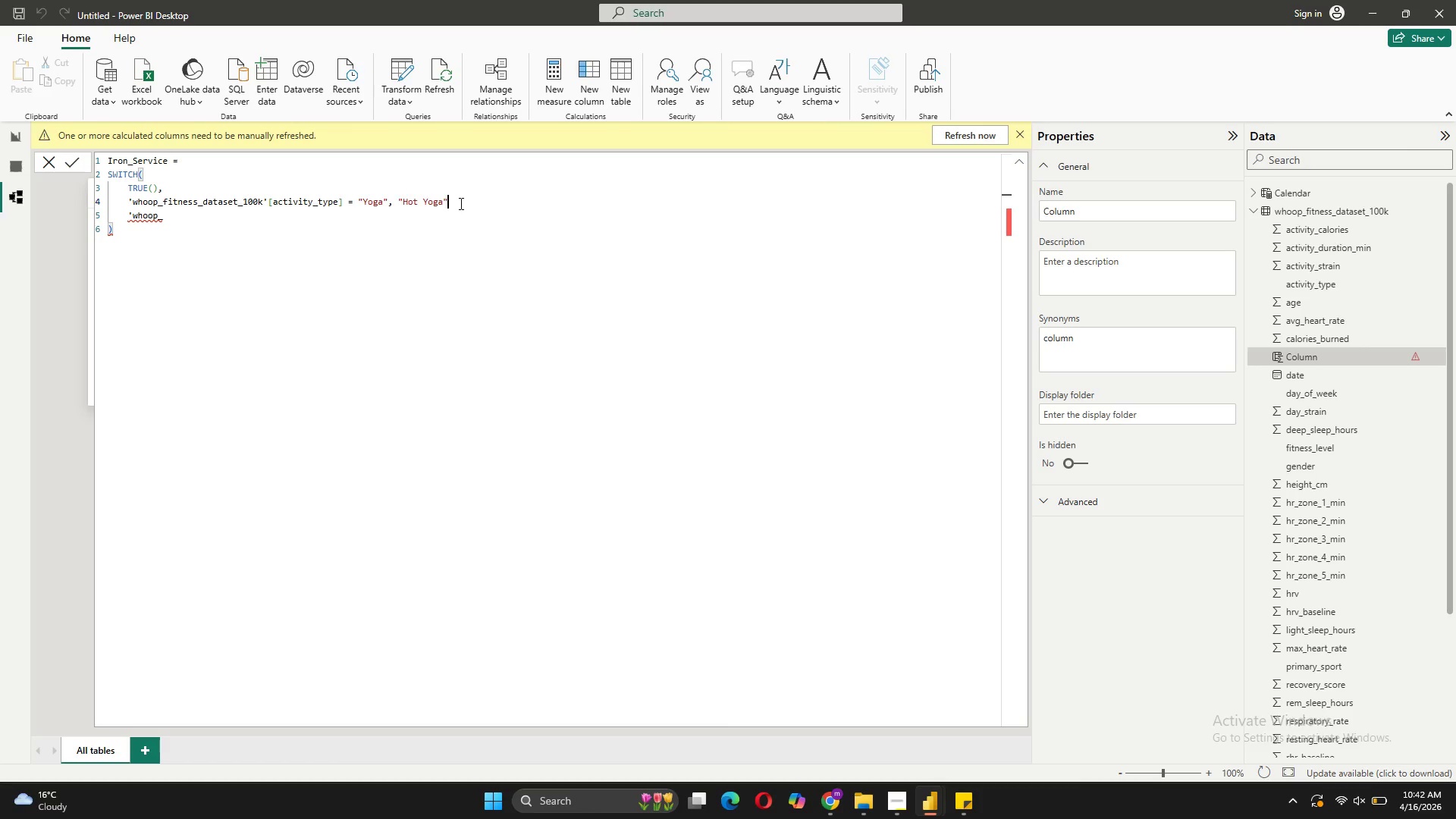 
key(Comma)
 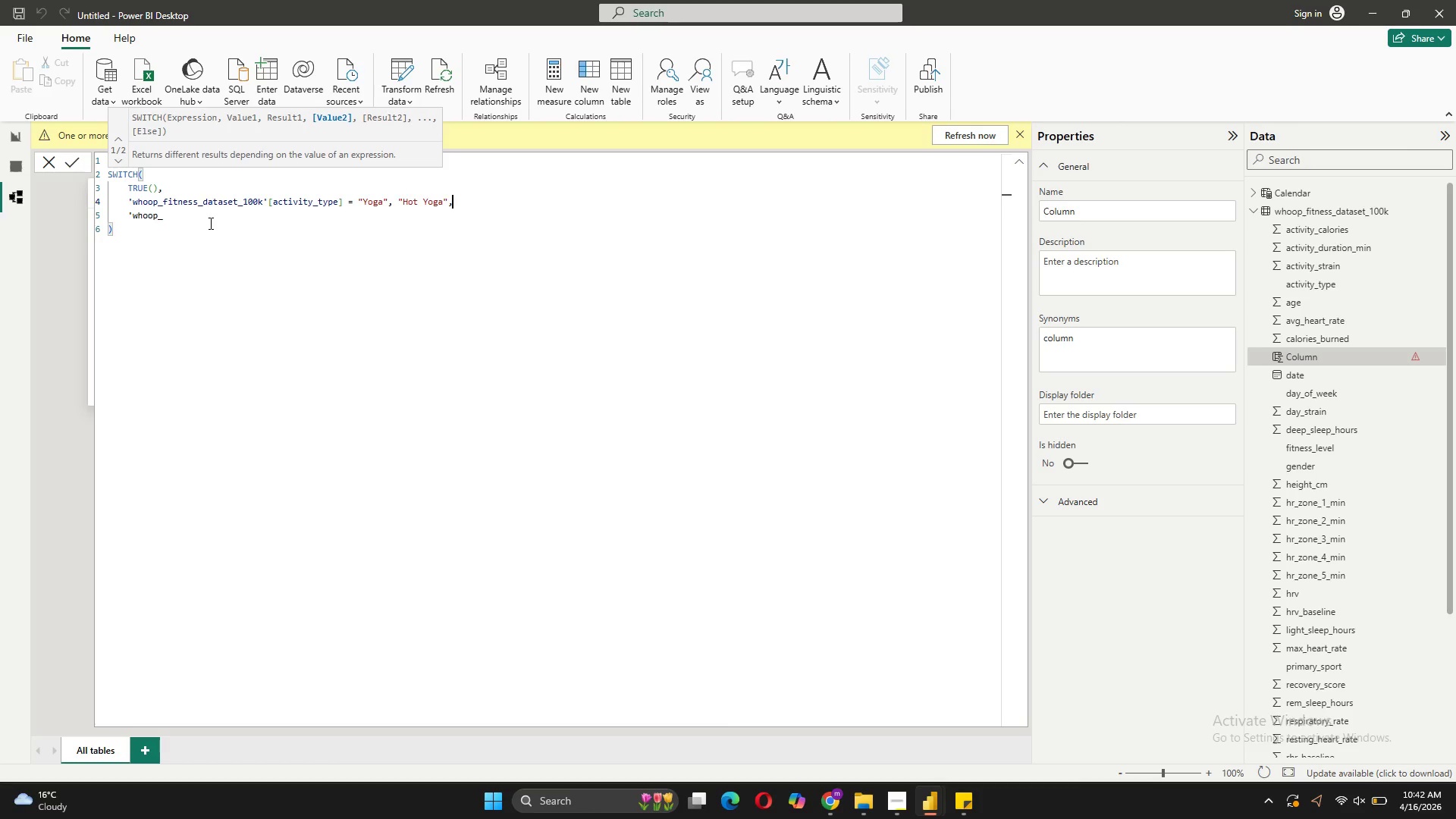 
left_click([199, 223])
 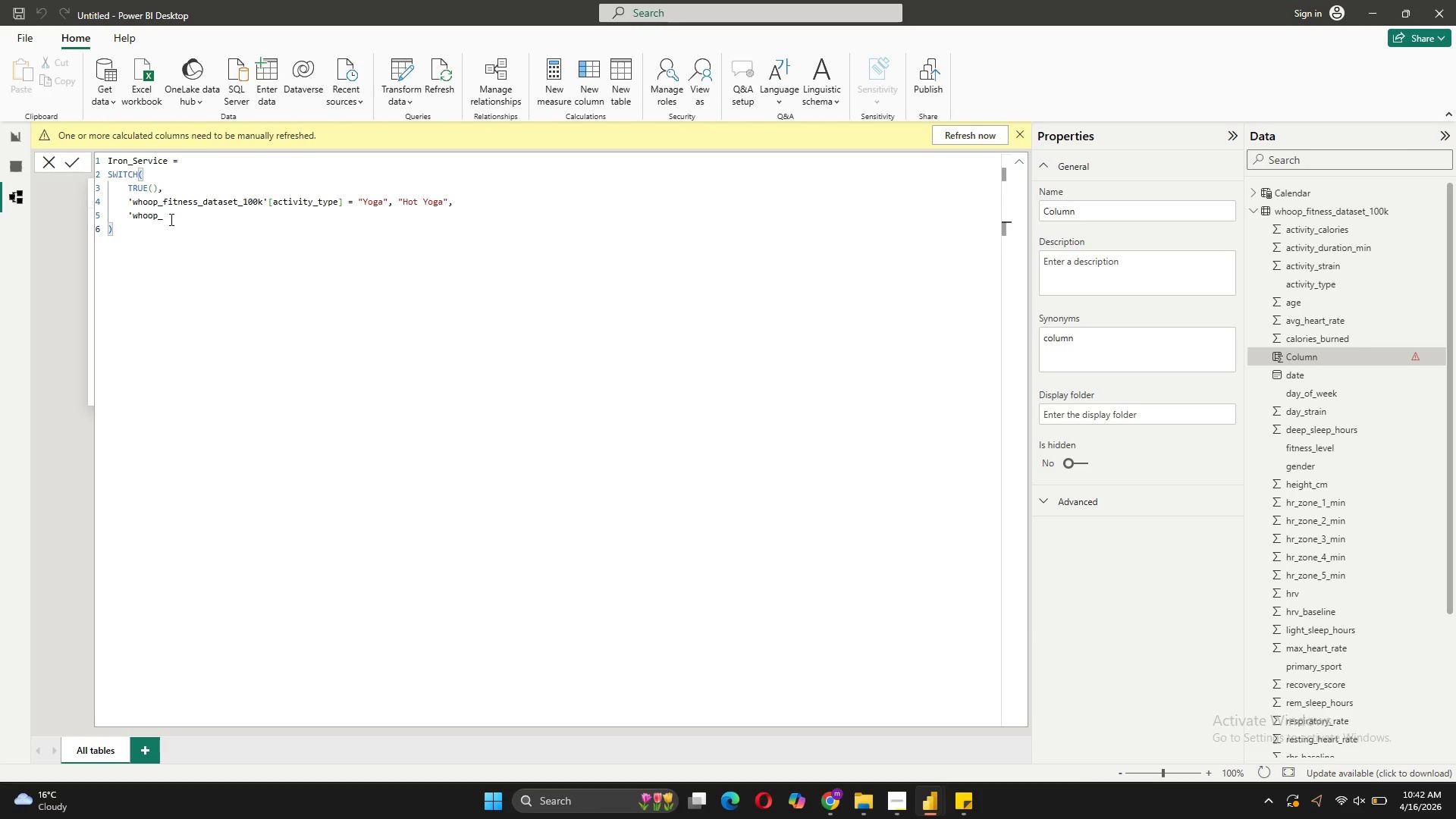 
left_click([170, 219])
 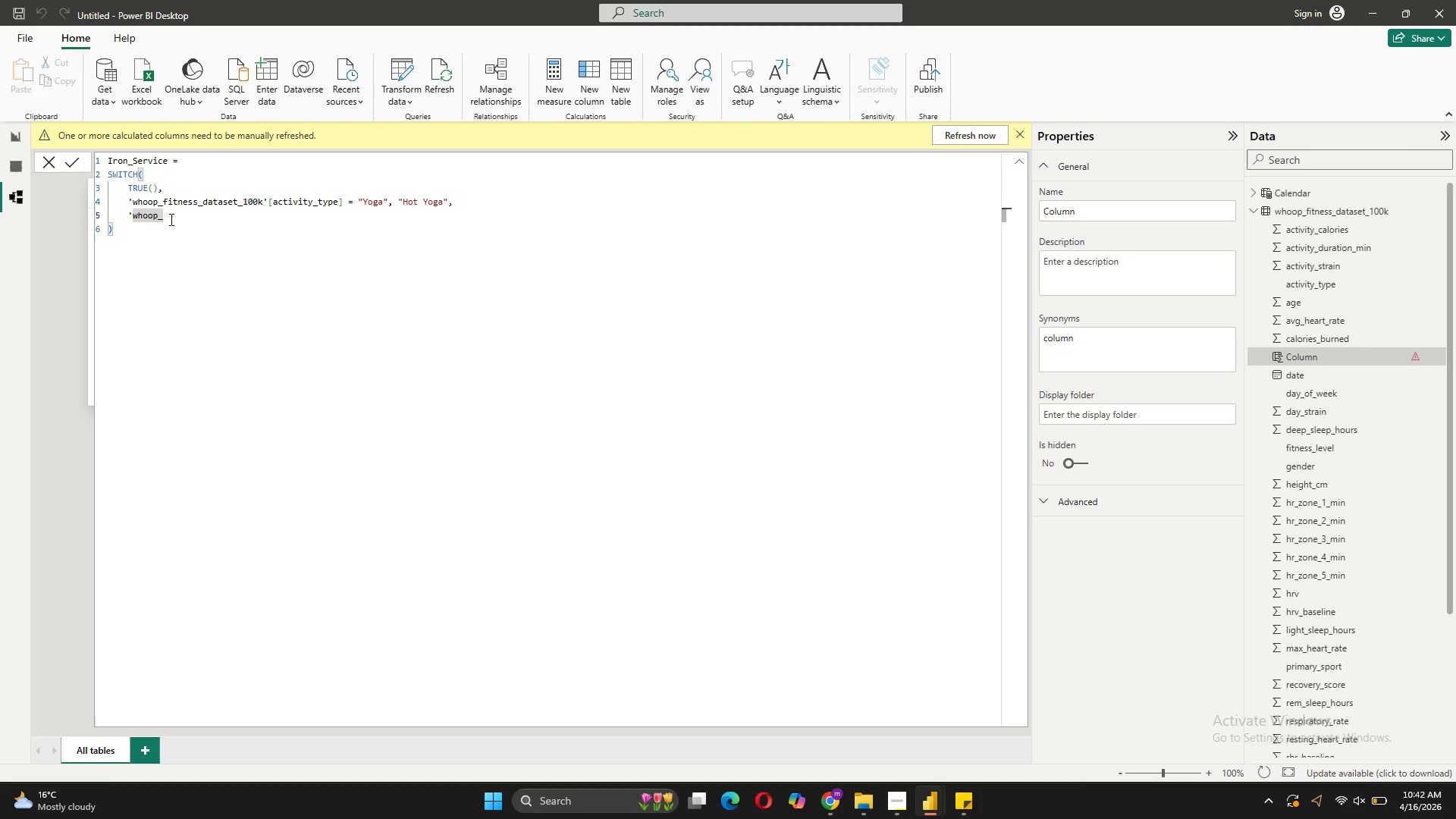 
type(fi)
 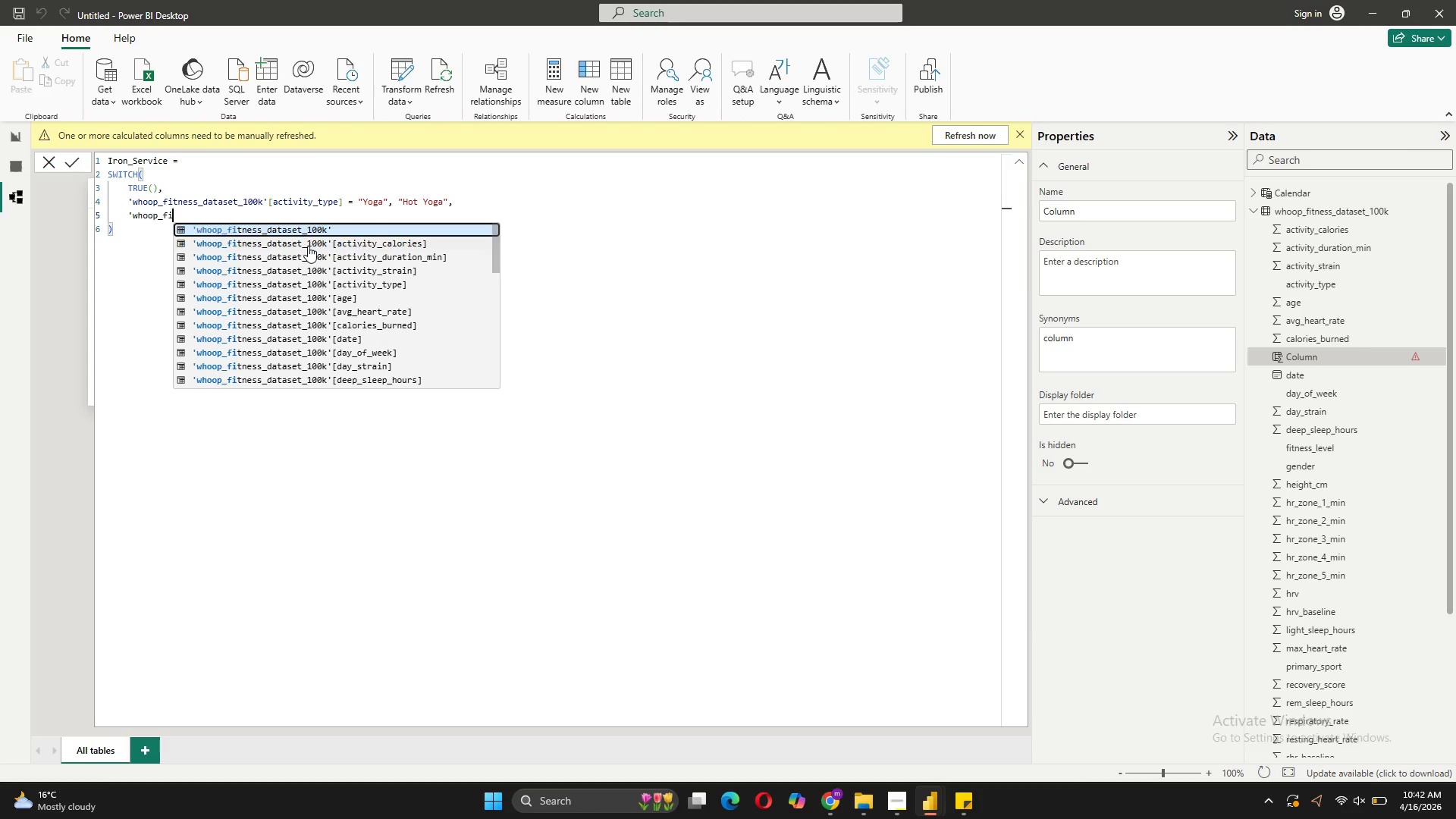 
left_click([328, 287])
 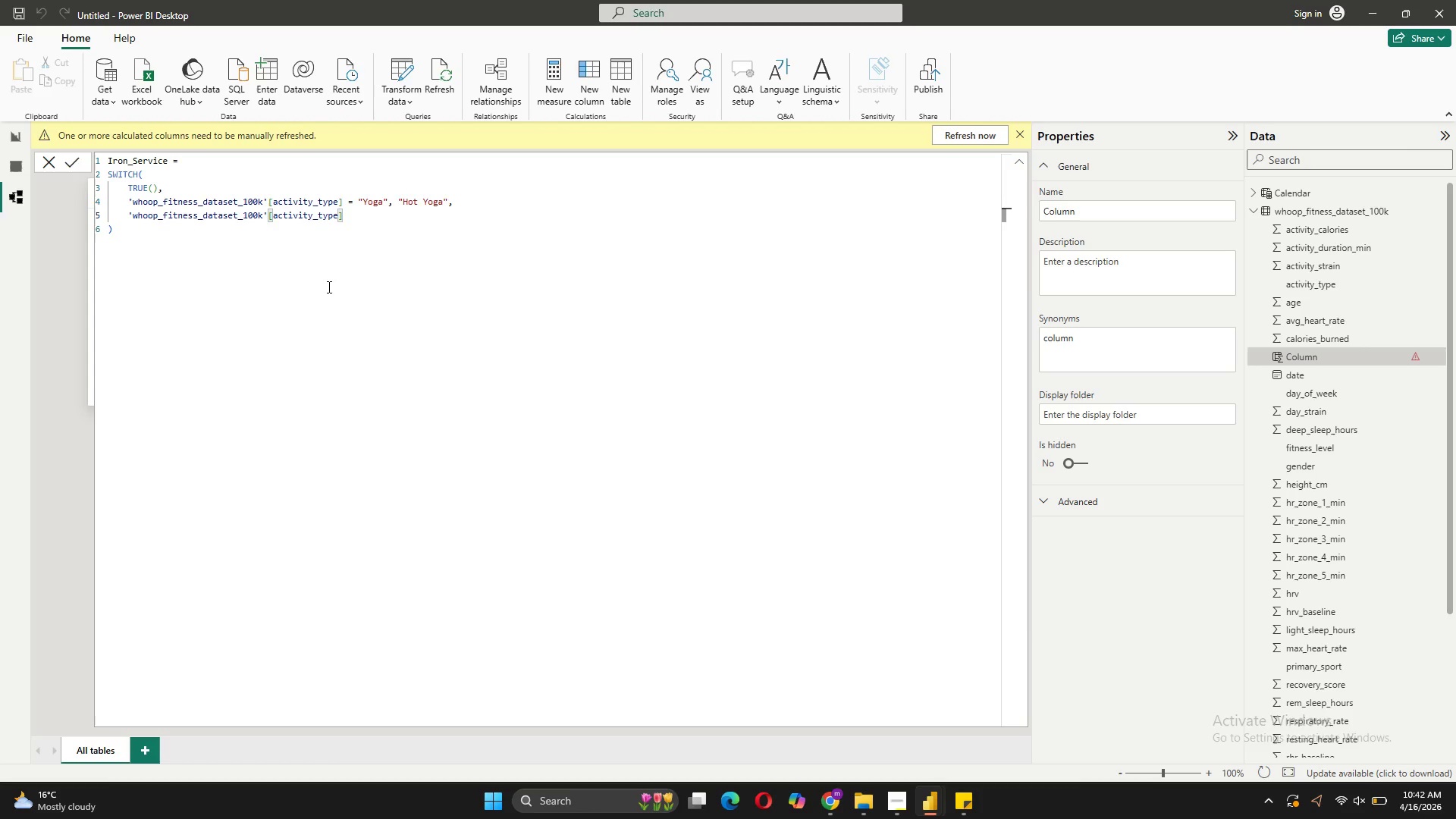 
type( IN {})
 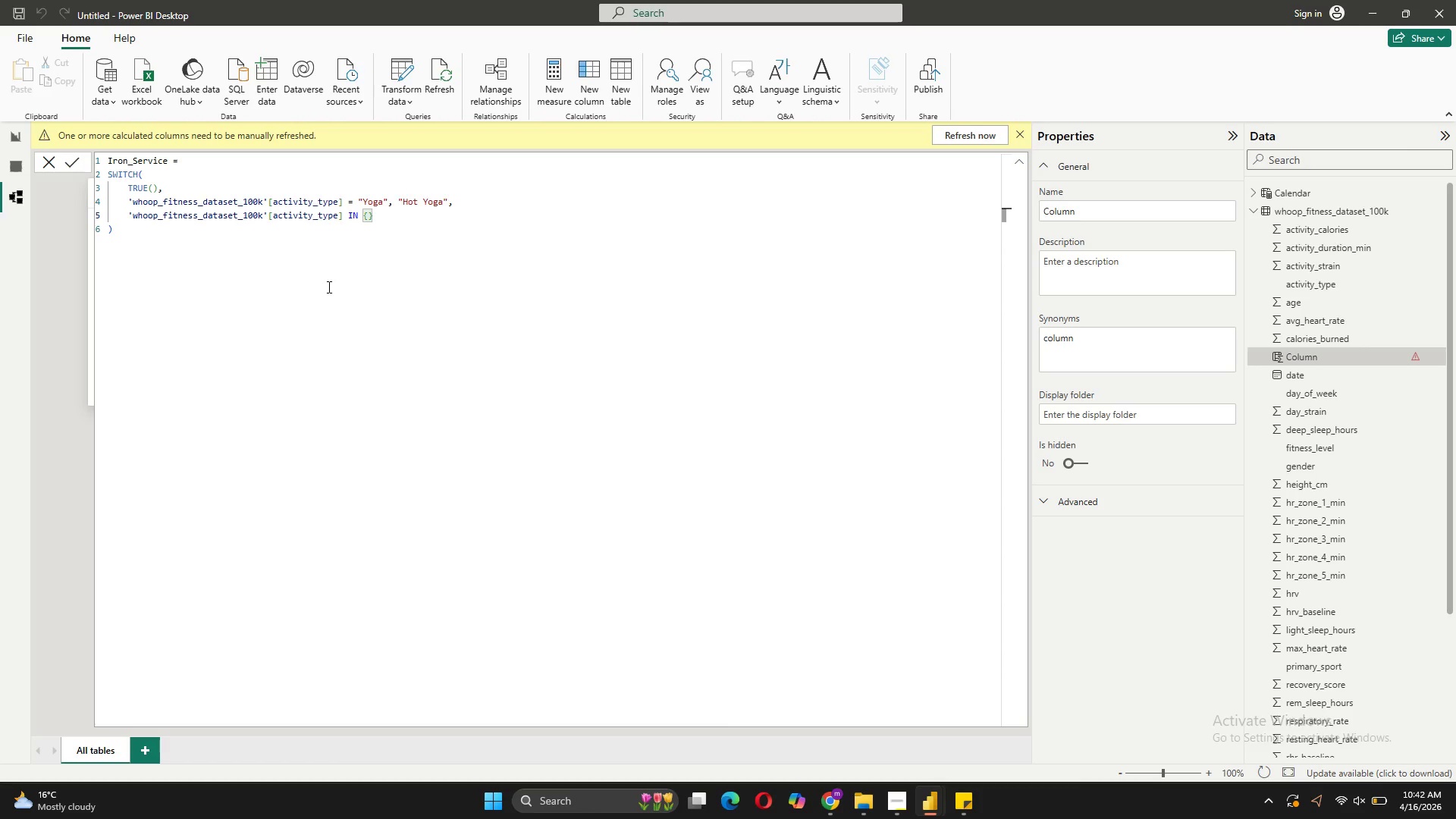 
key(ArrowLeft)
 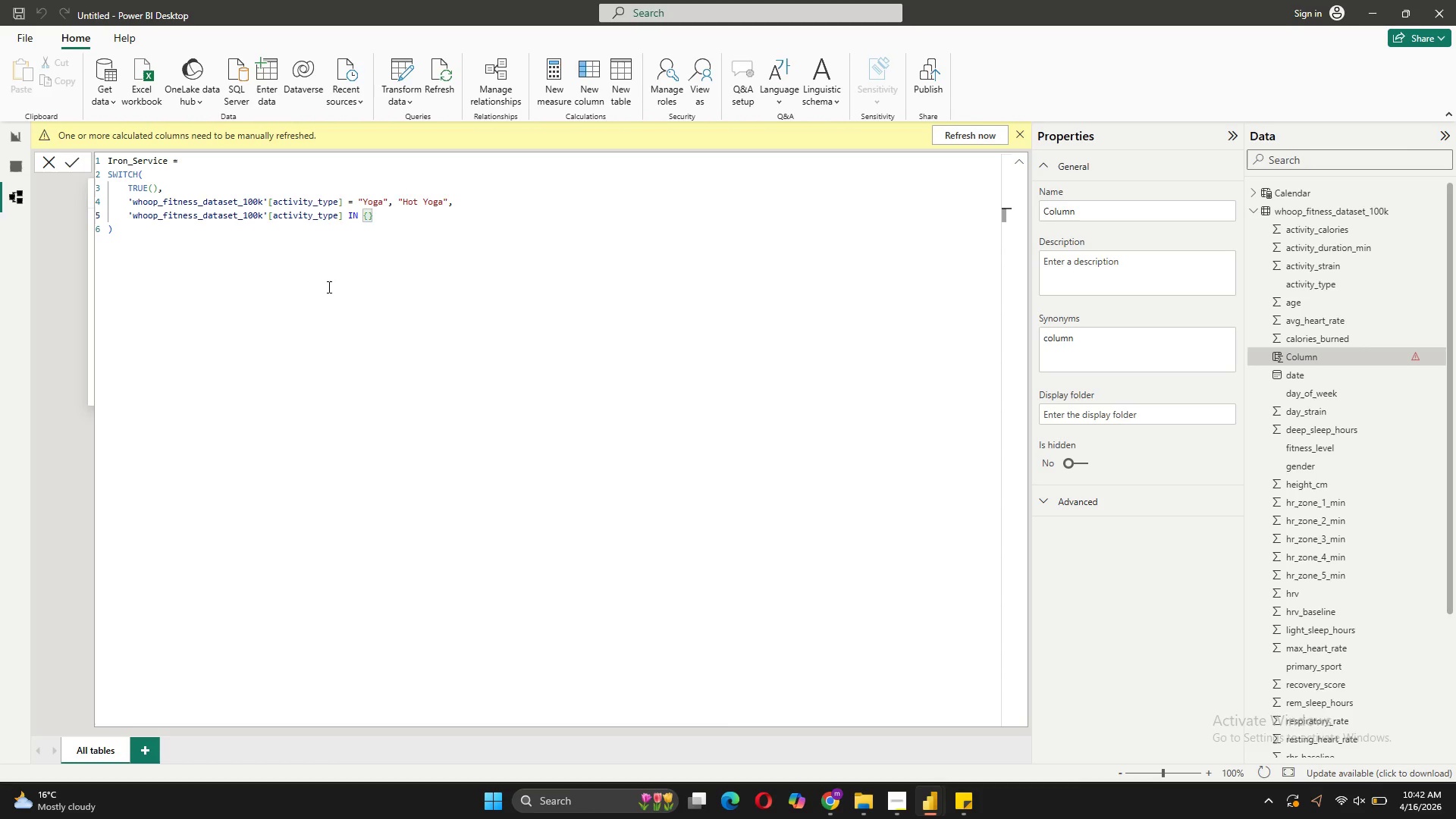 
key(Shift+Quote)
 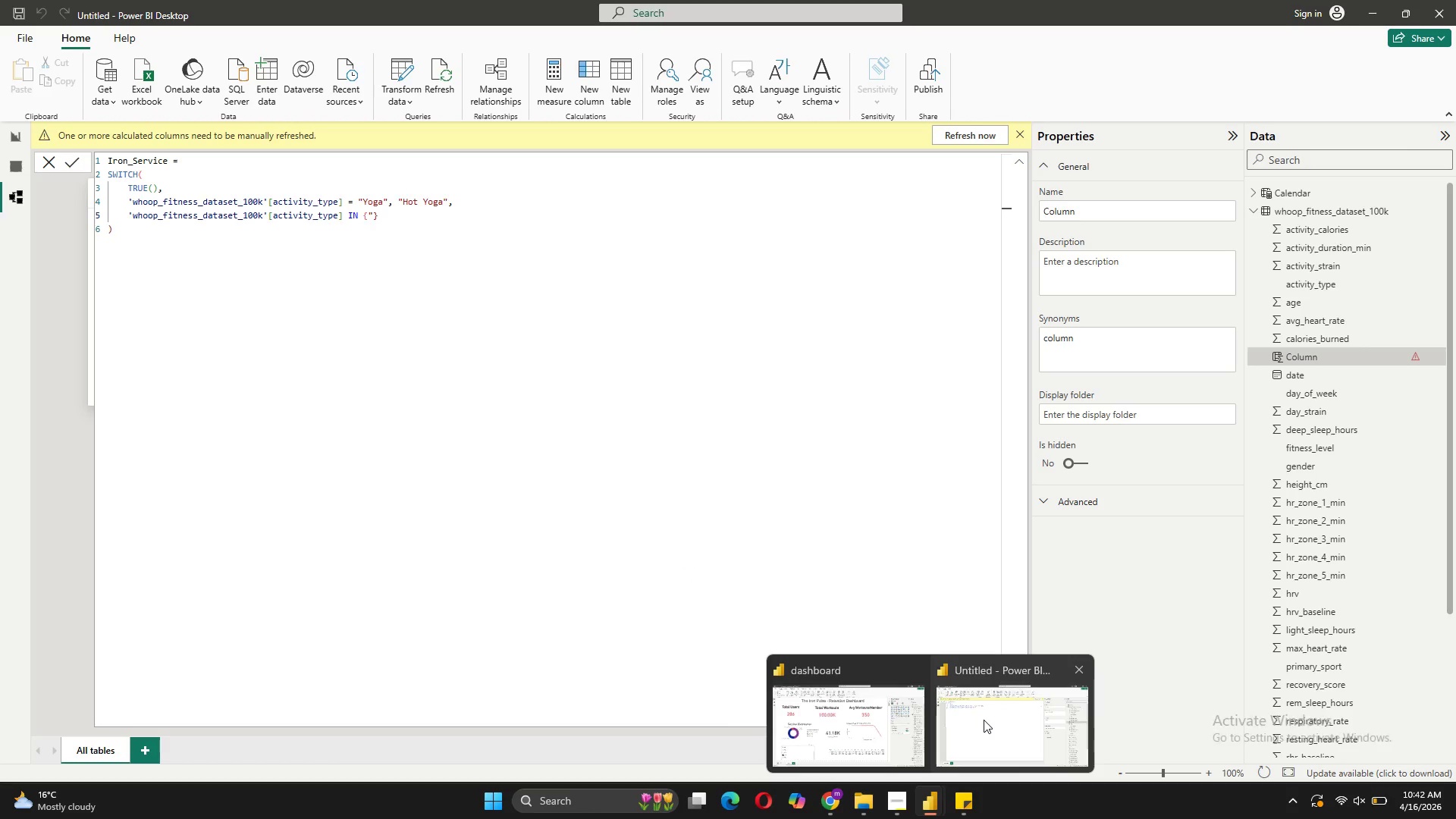 
left_click([886, 727])
 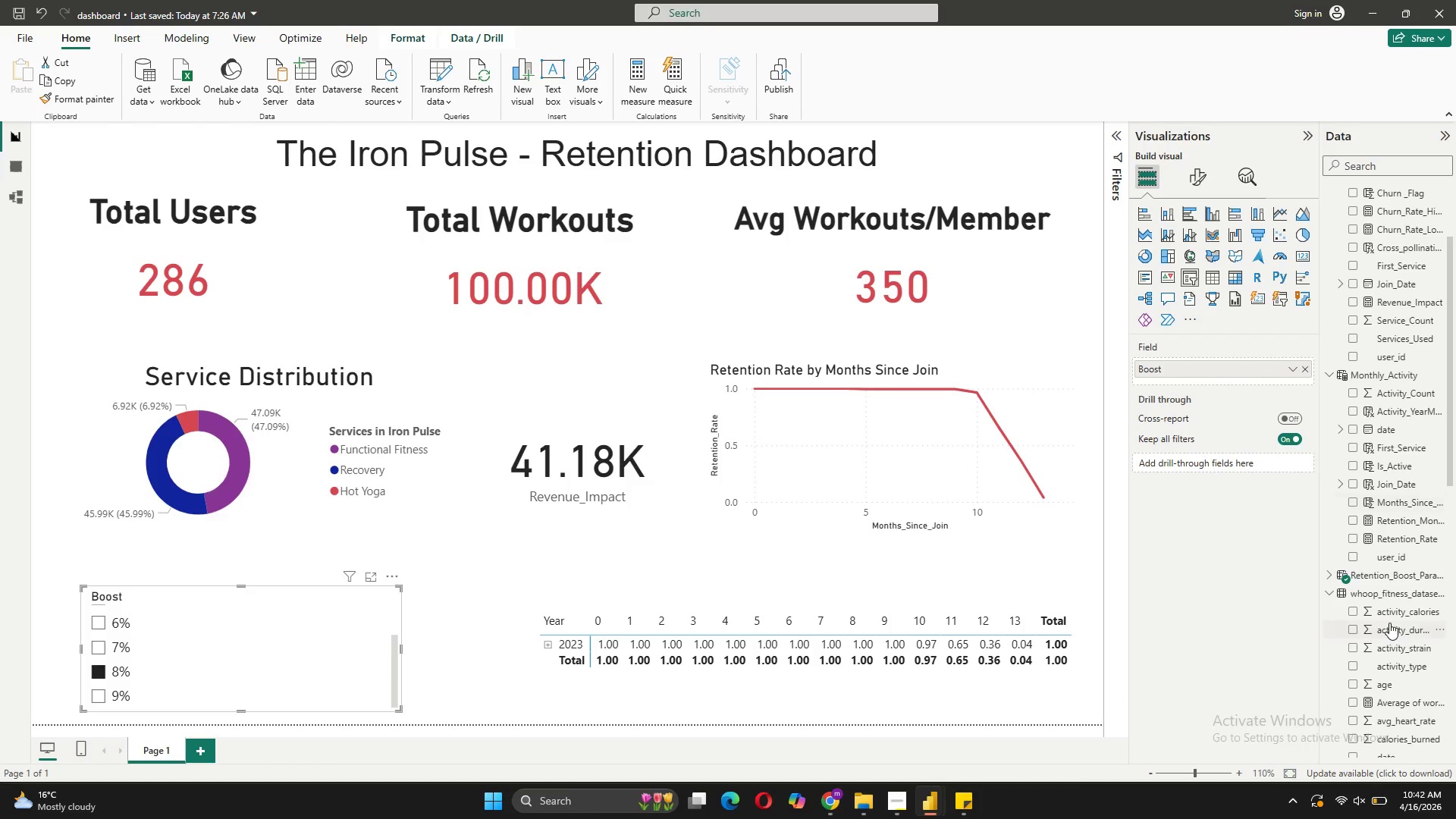 
wait(8.14)
 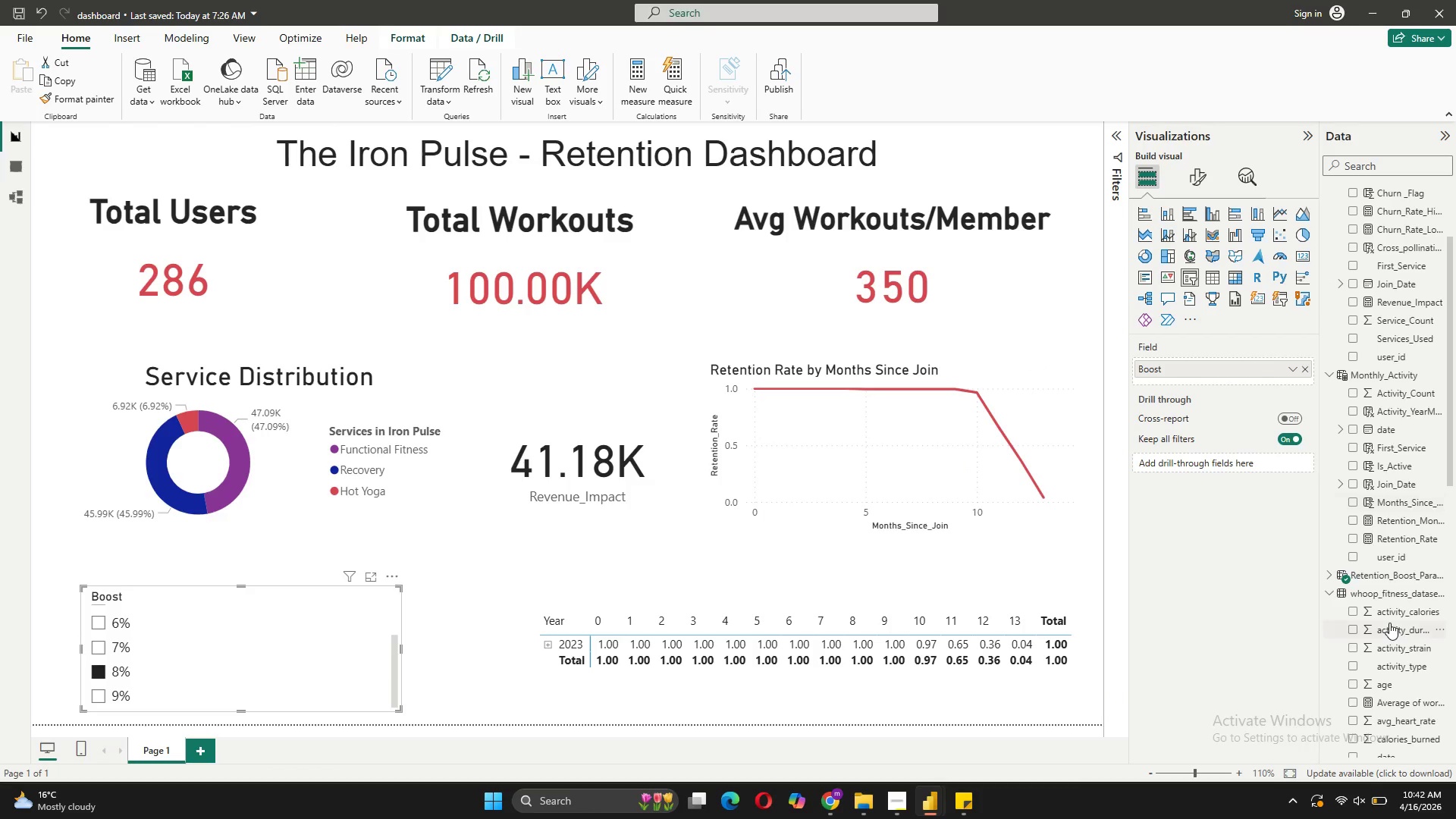 
left_click([1375, 382])
 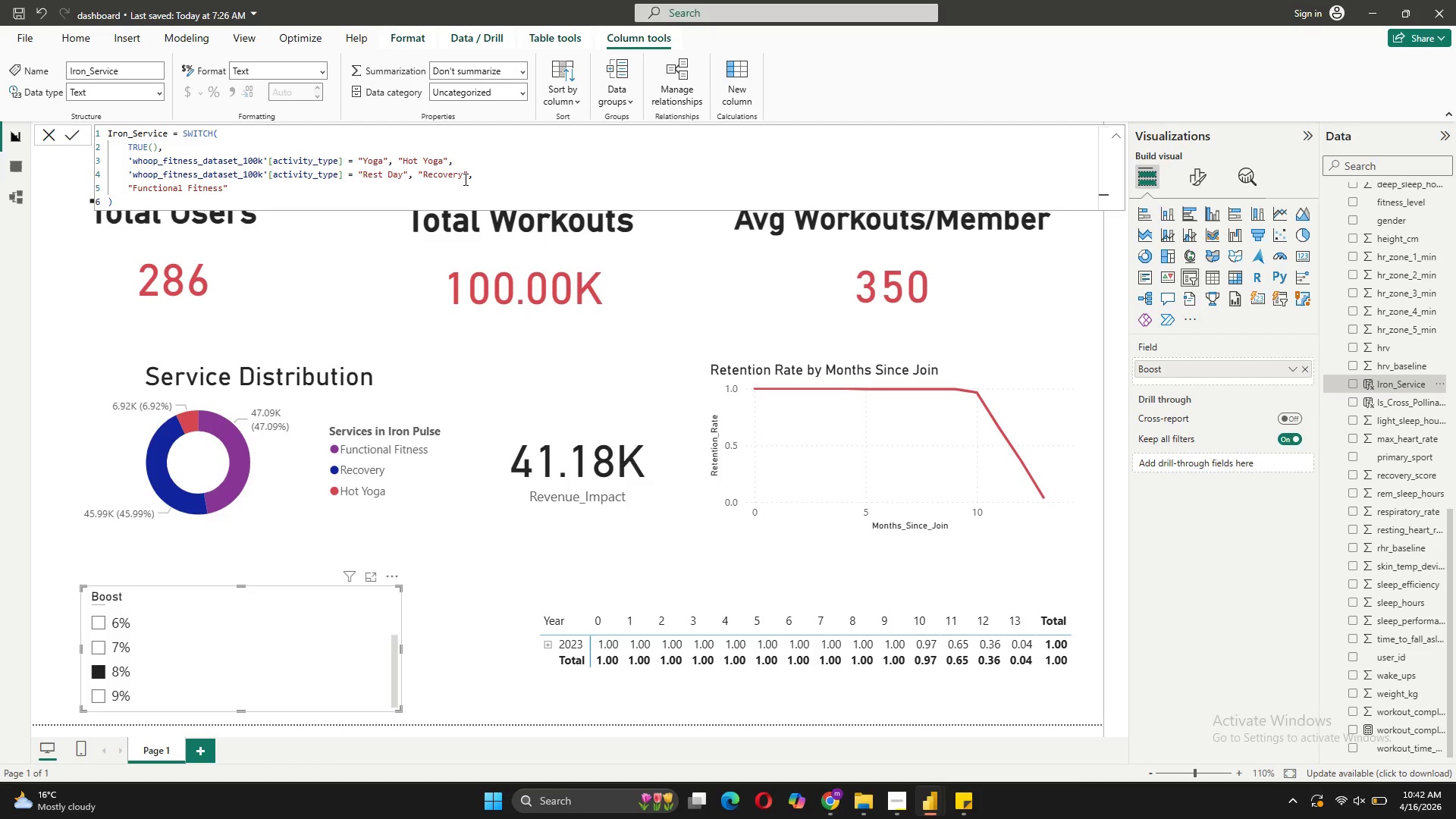 
wait(5.8)
 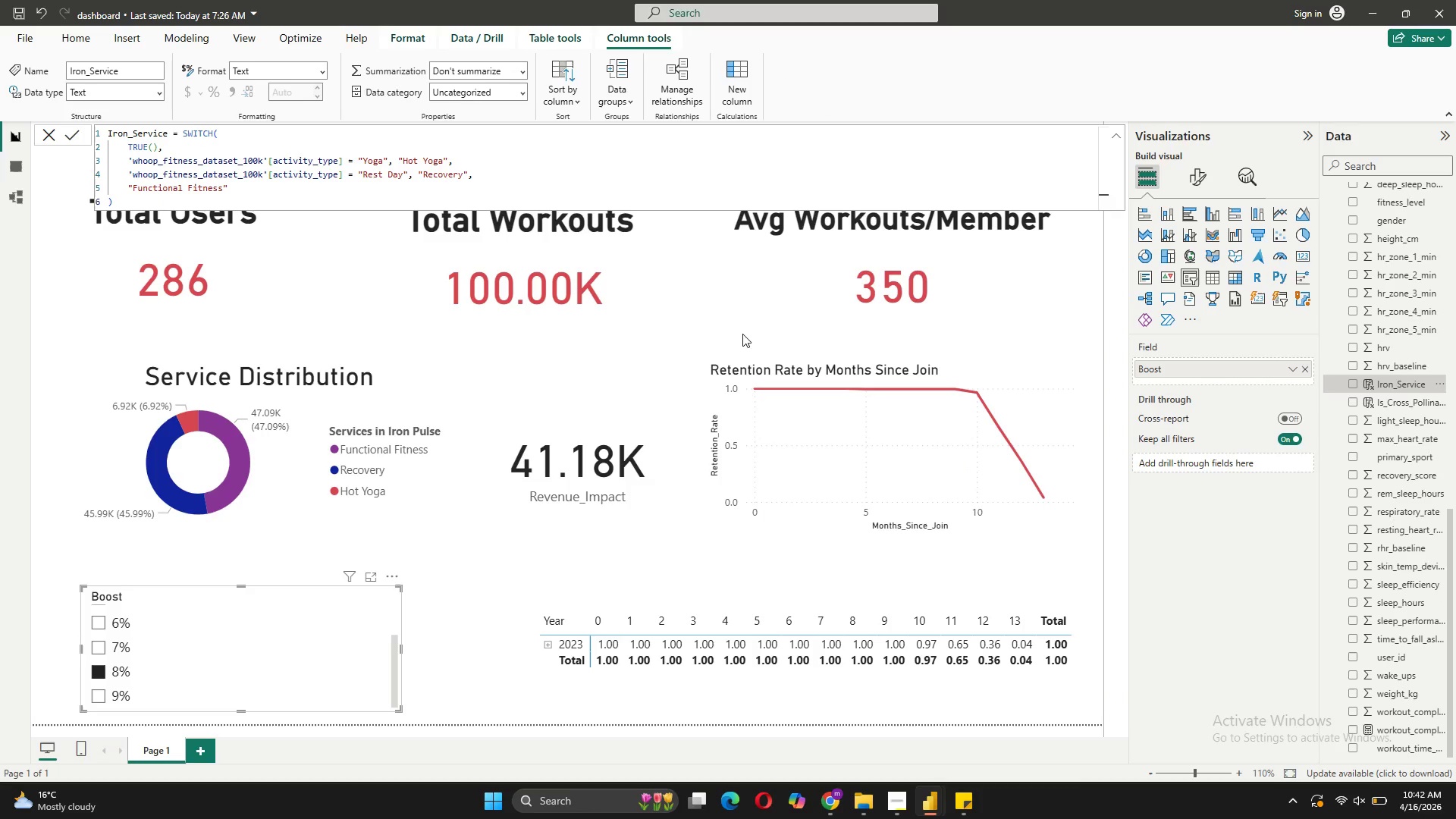 
left_click_drag(start_coordinate=[231, 187], to_coordinate=[130, 170])
 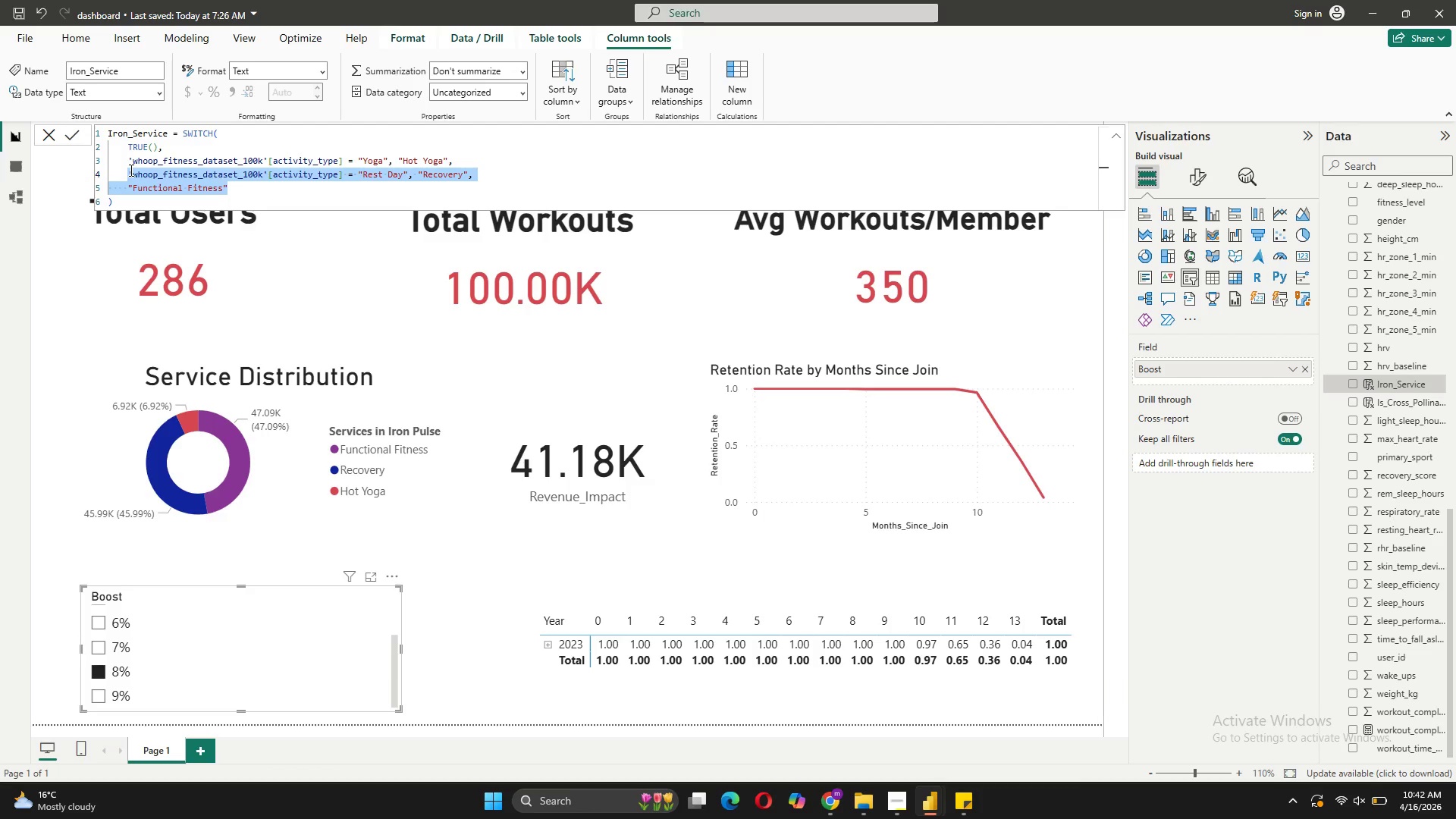 
key(Control+C)
 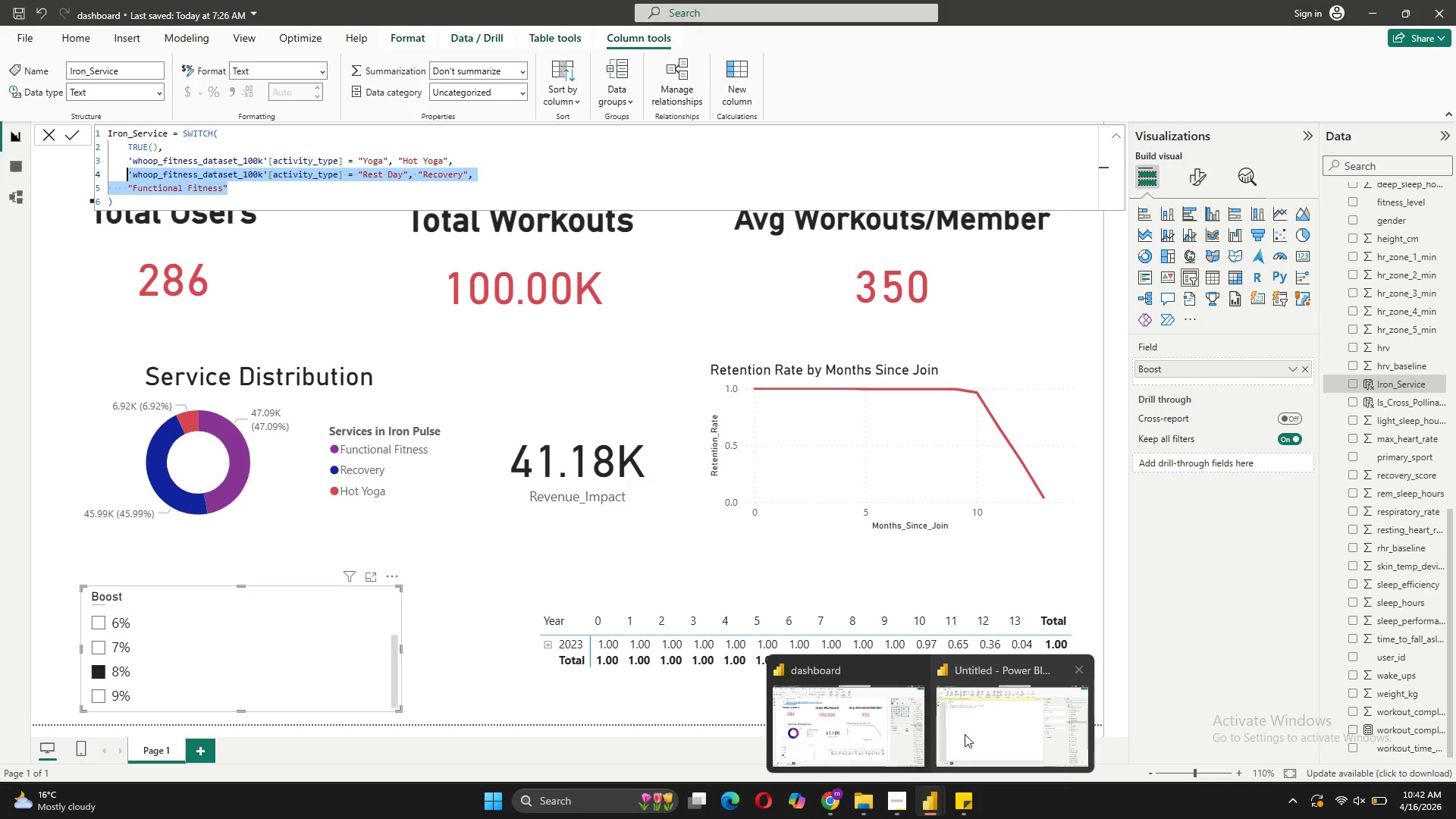 
wait(5.64)
 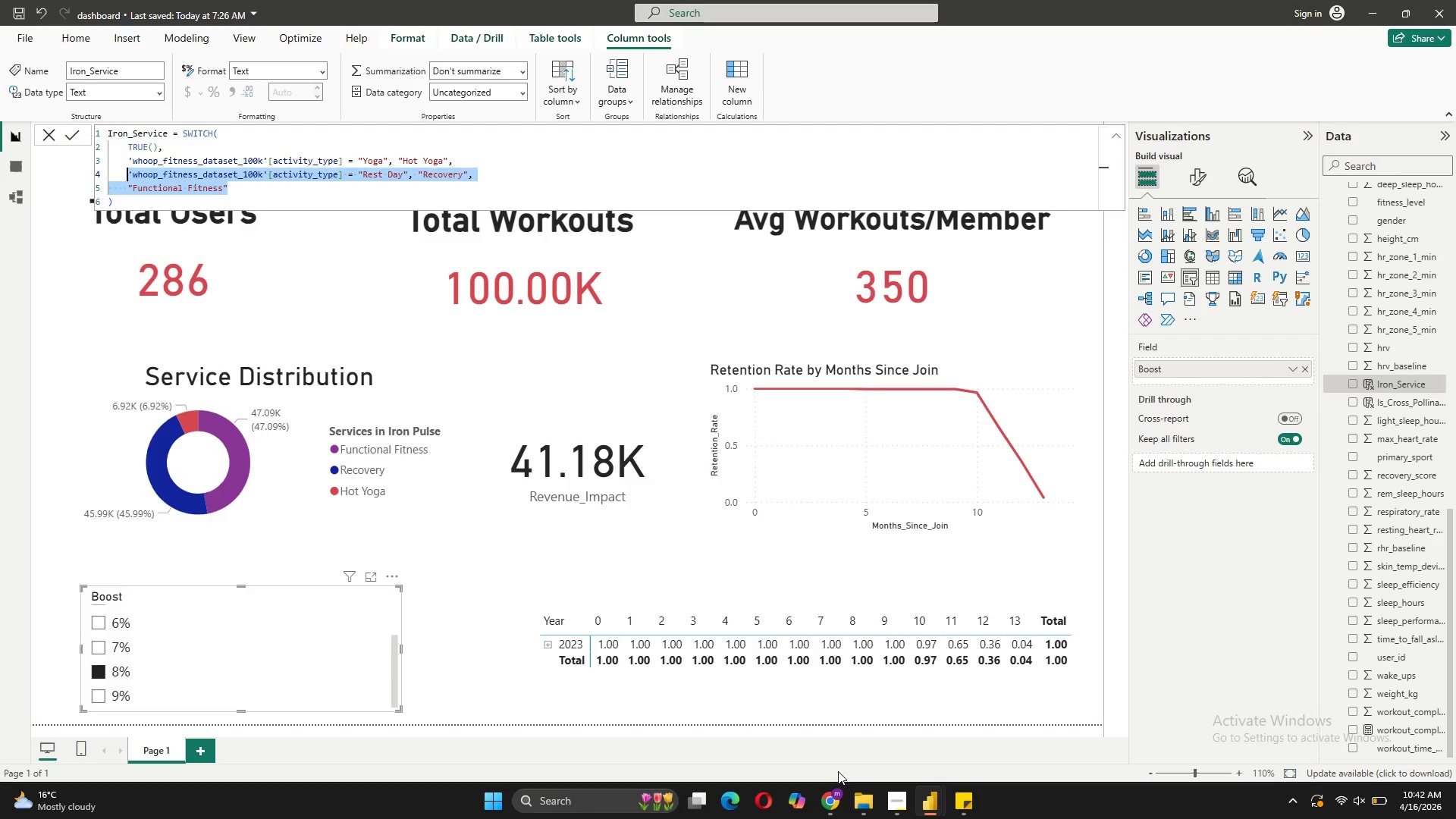 
left_click([965, 734])
 